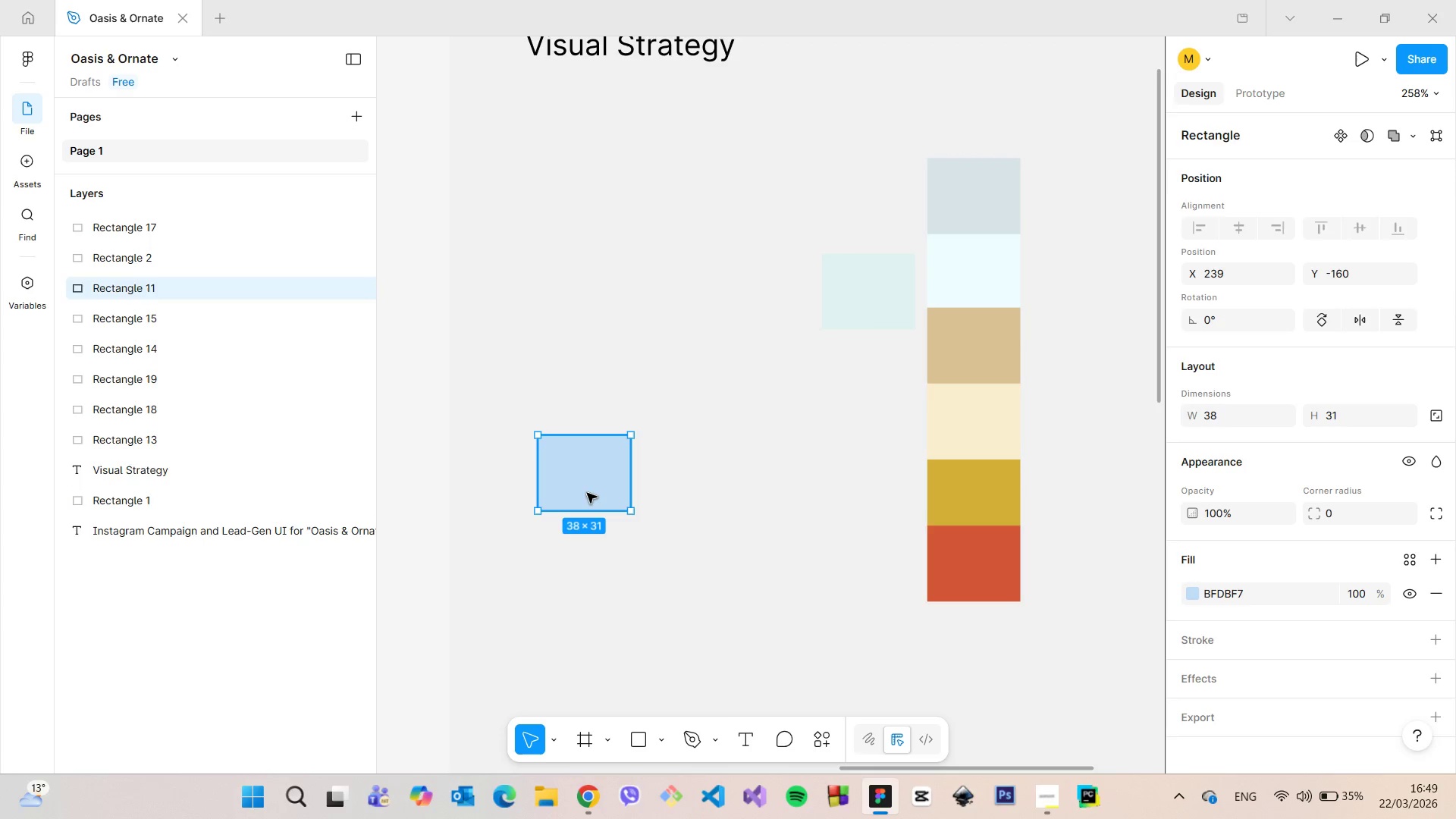 
key(Backspace)
 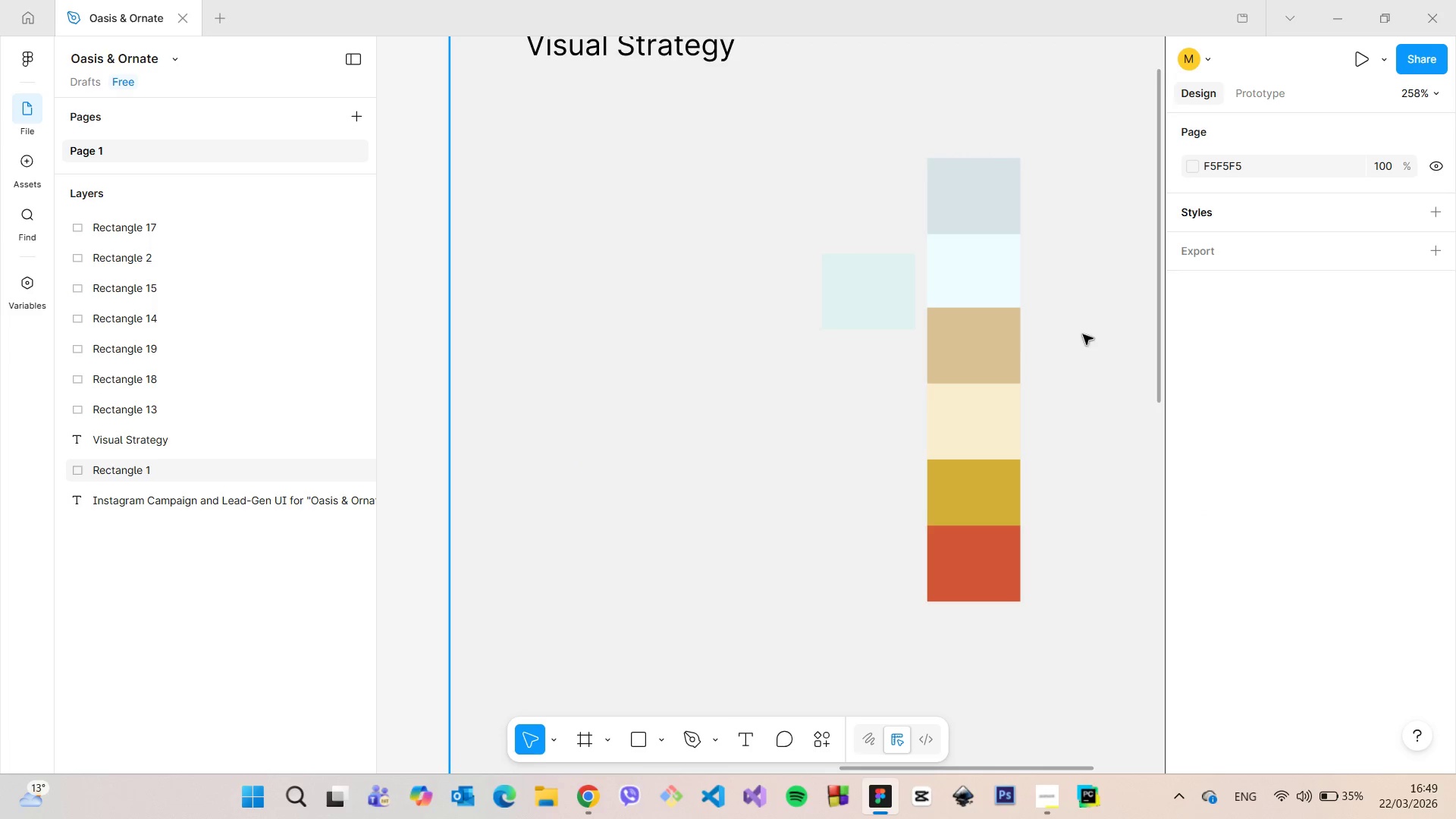 
scroll: coordinate [1083, 334], scroll_direction: down, amount: 10.0
 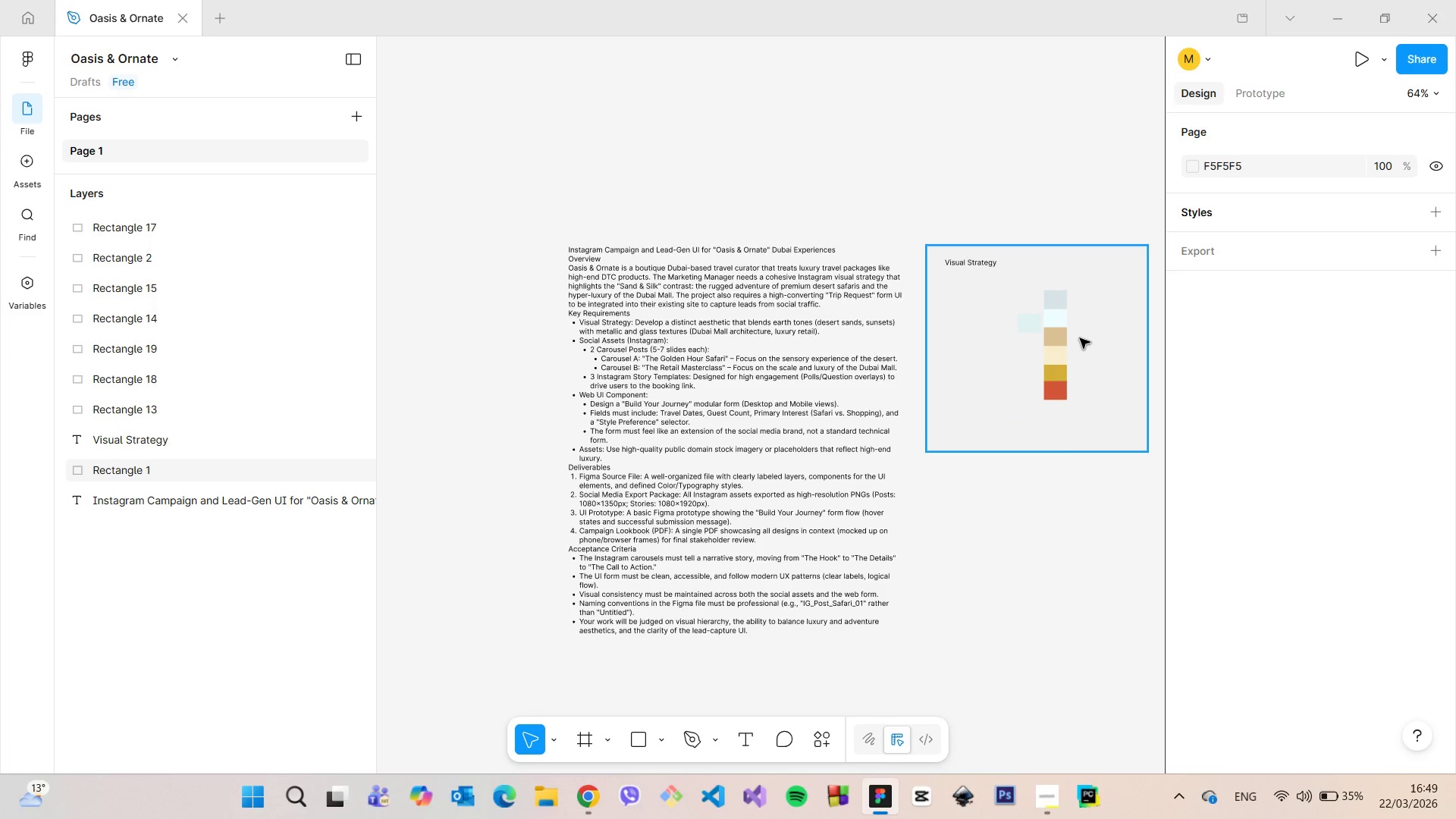 
scroll: coordinate [1102, 290], scroll_direction: up, amount: 14.0
 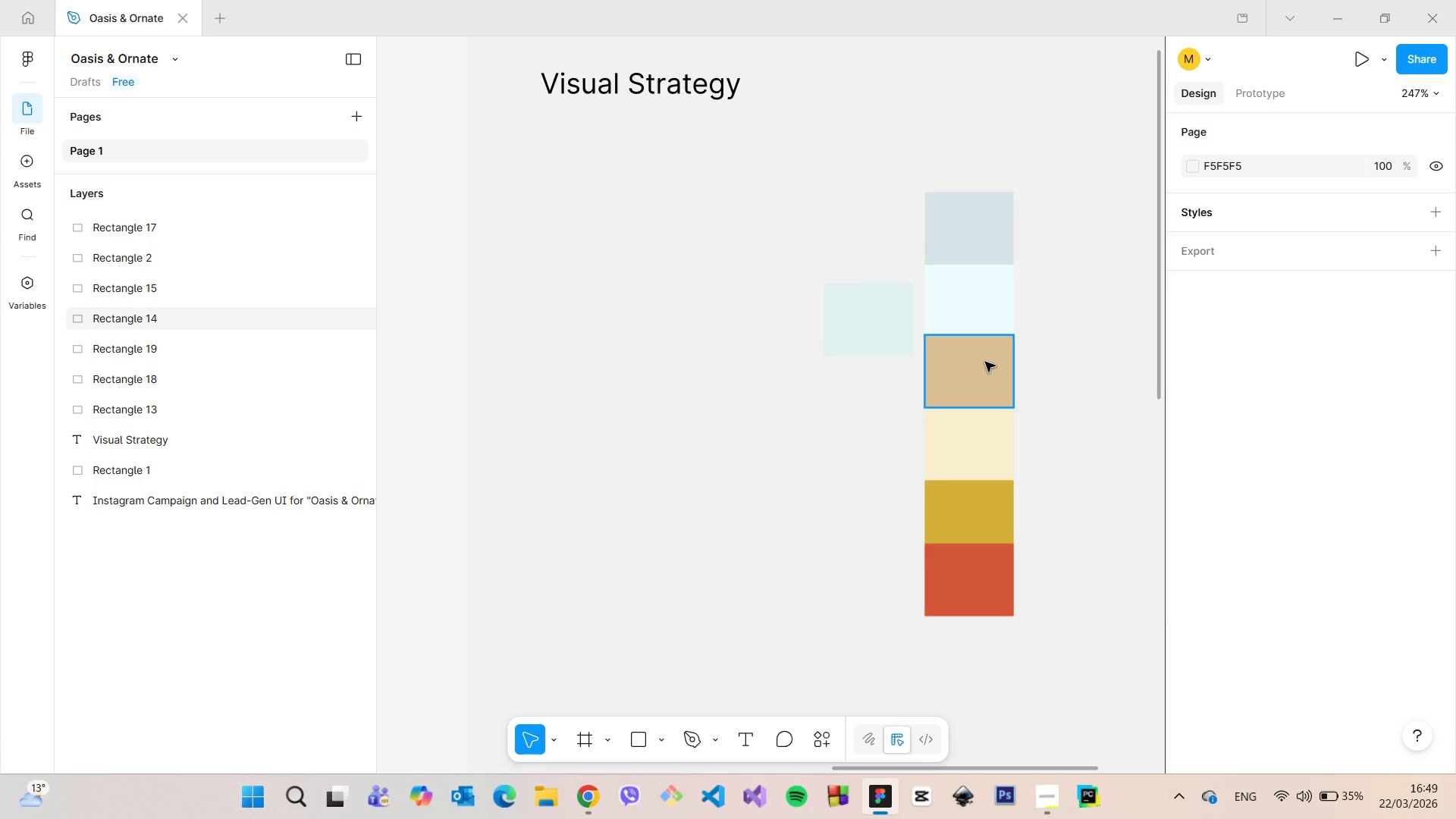 
left_click([985, 362])
 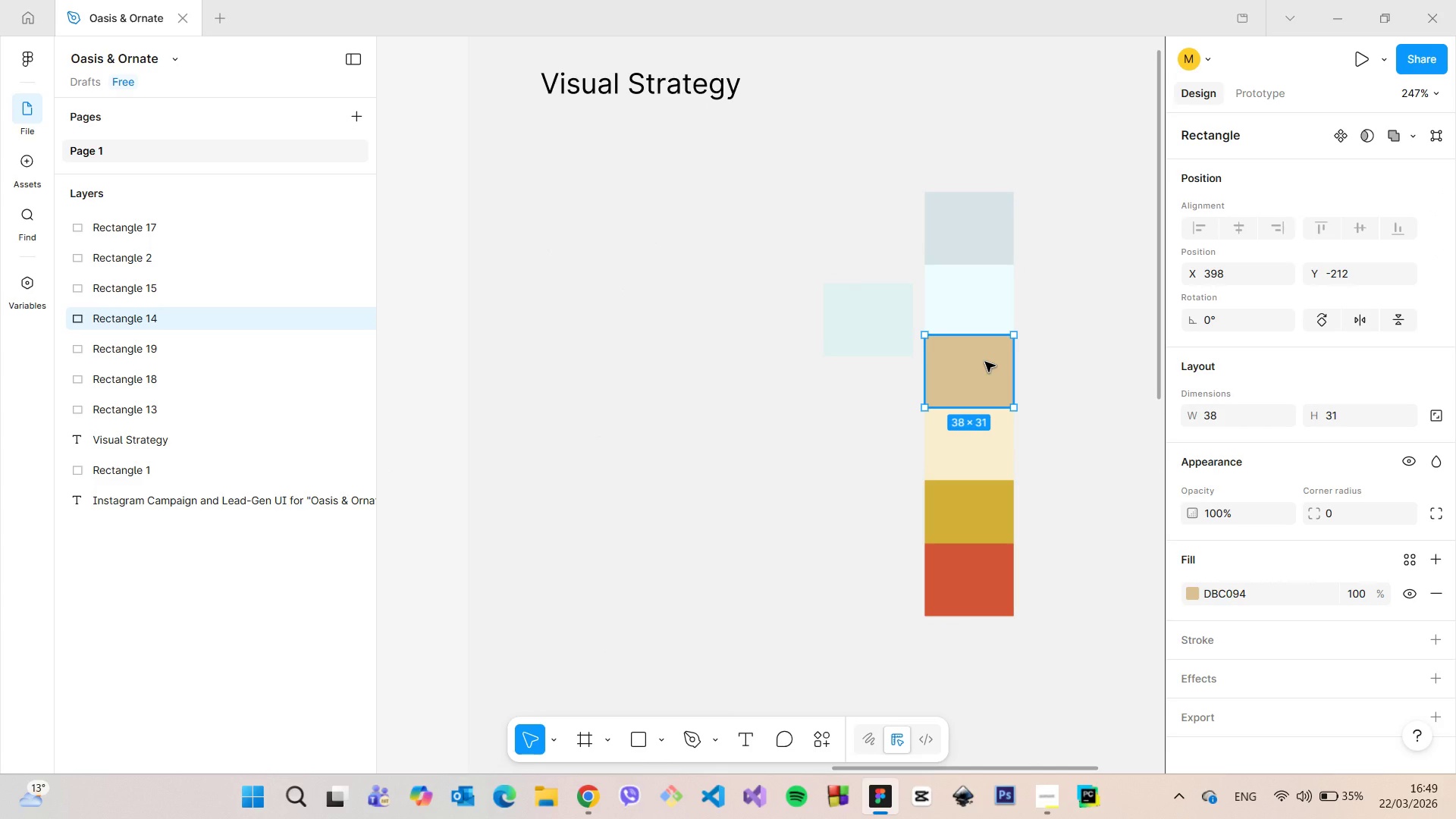 
key(Backspace)
 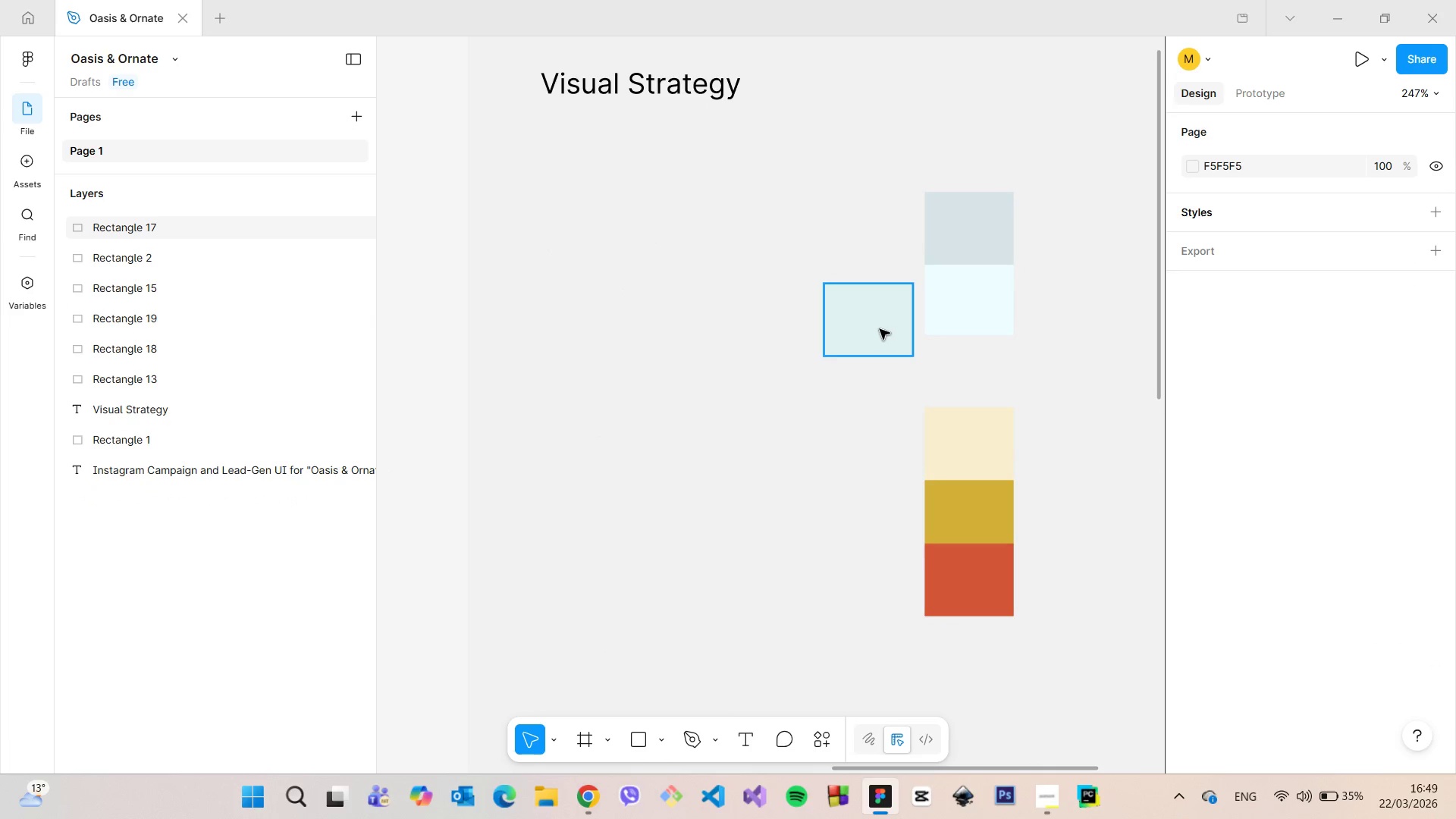 
left_click([880, 329])
 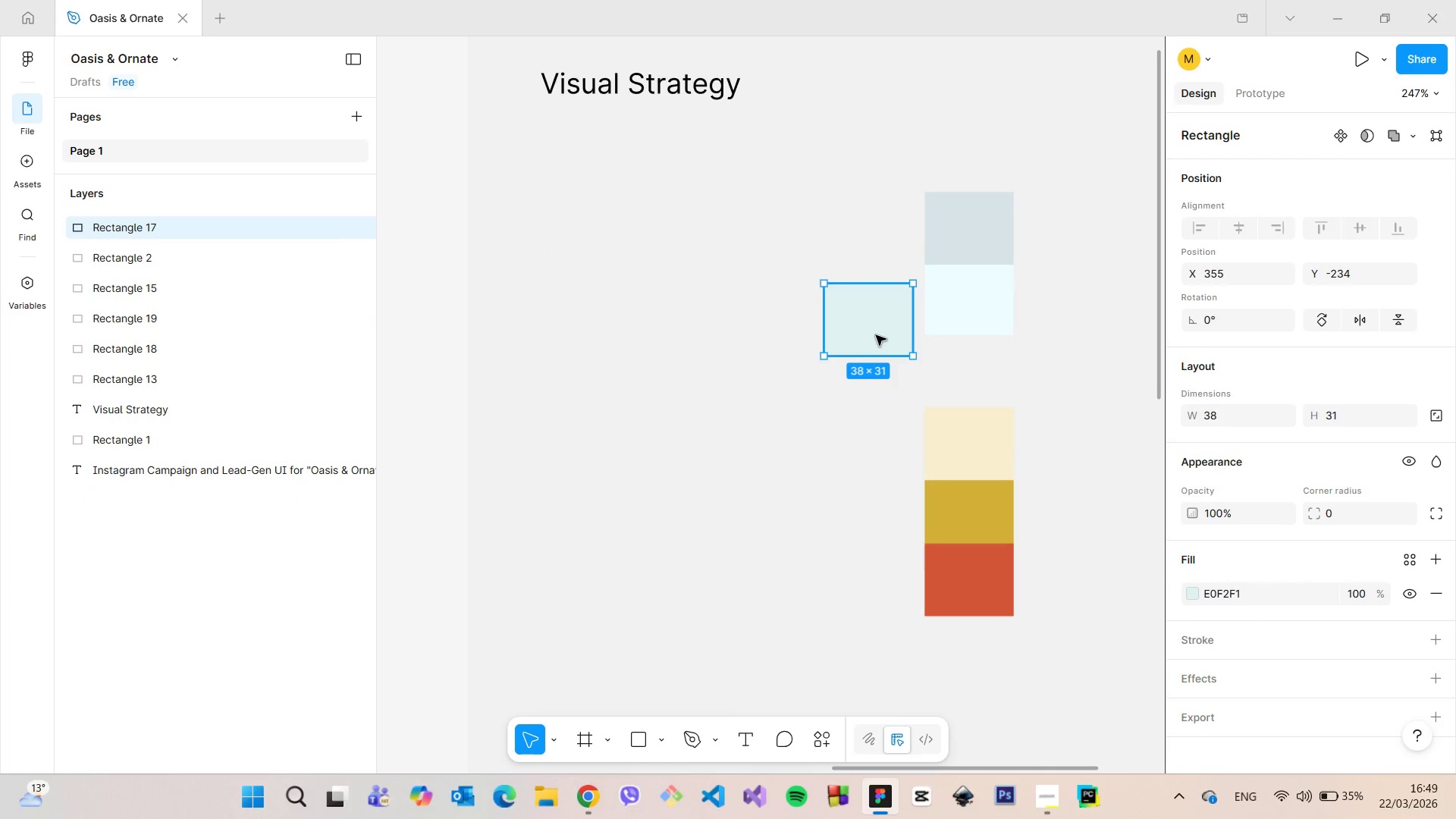 
left_click_drag(start_coordinate=[876, 335], to_coordinate=[974, 243])
 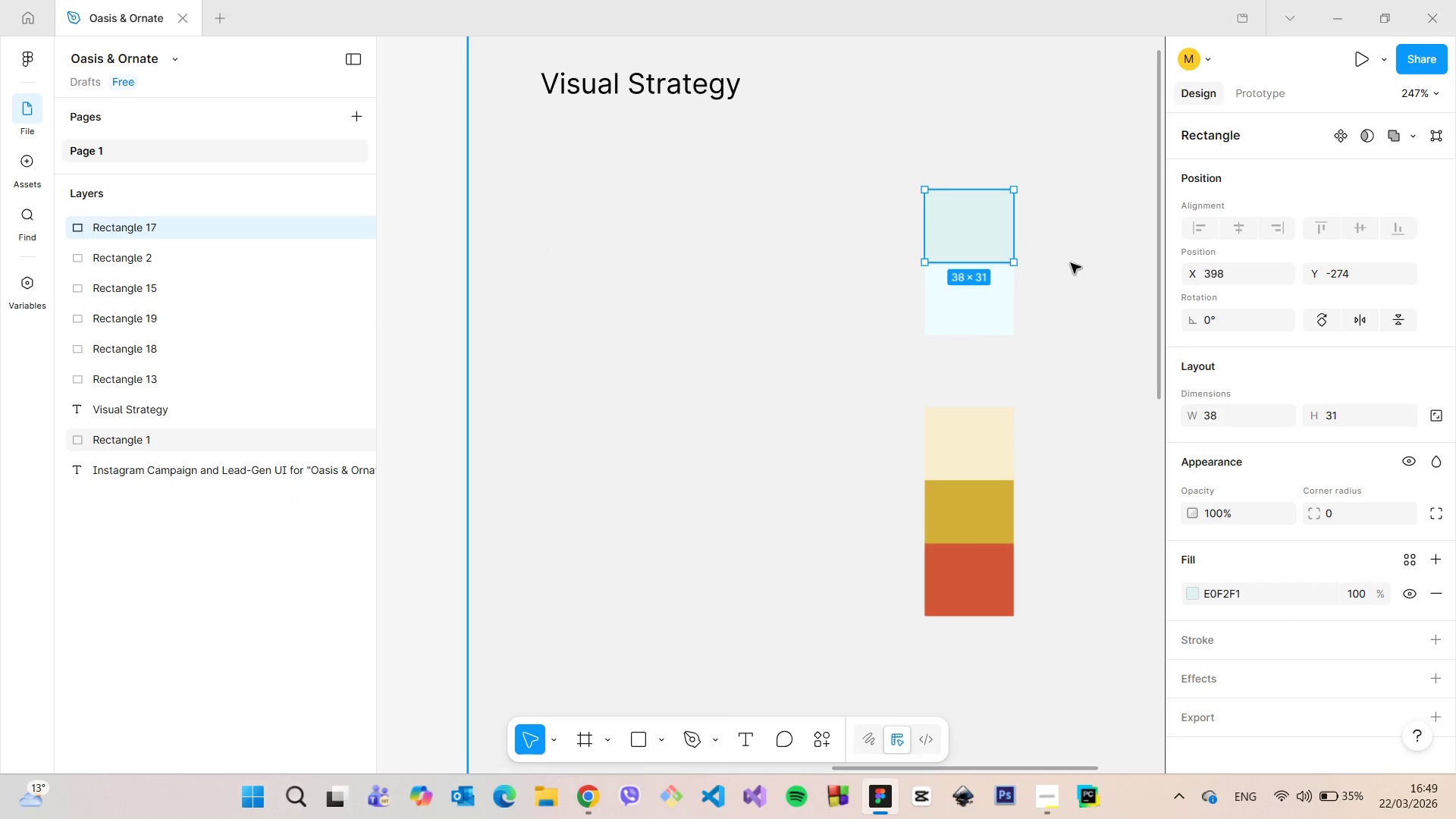 
left_click([1071, 263])
 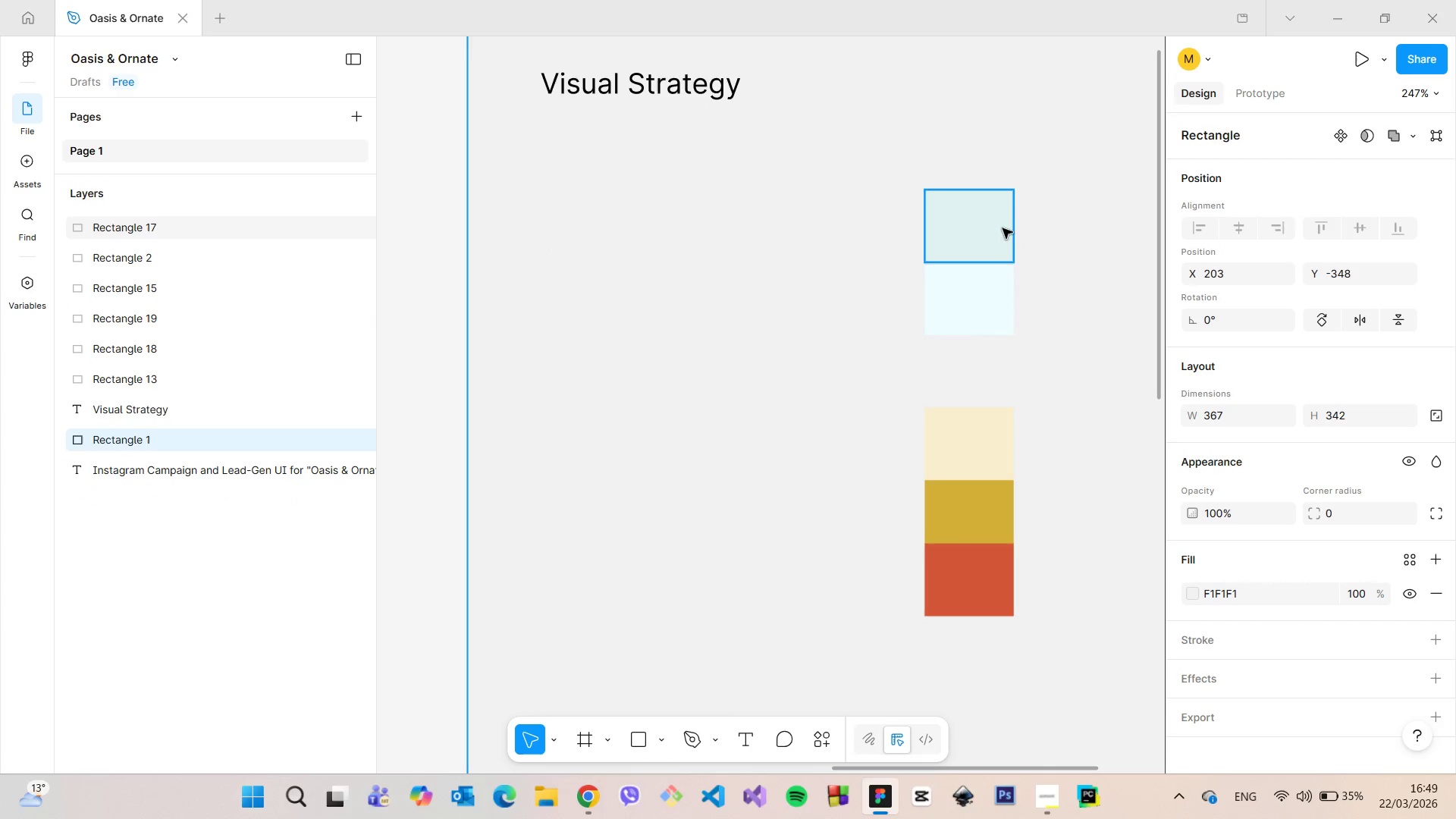 
left_click([987, 224])
 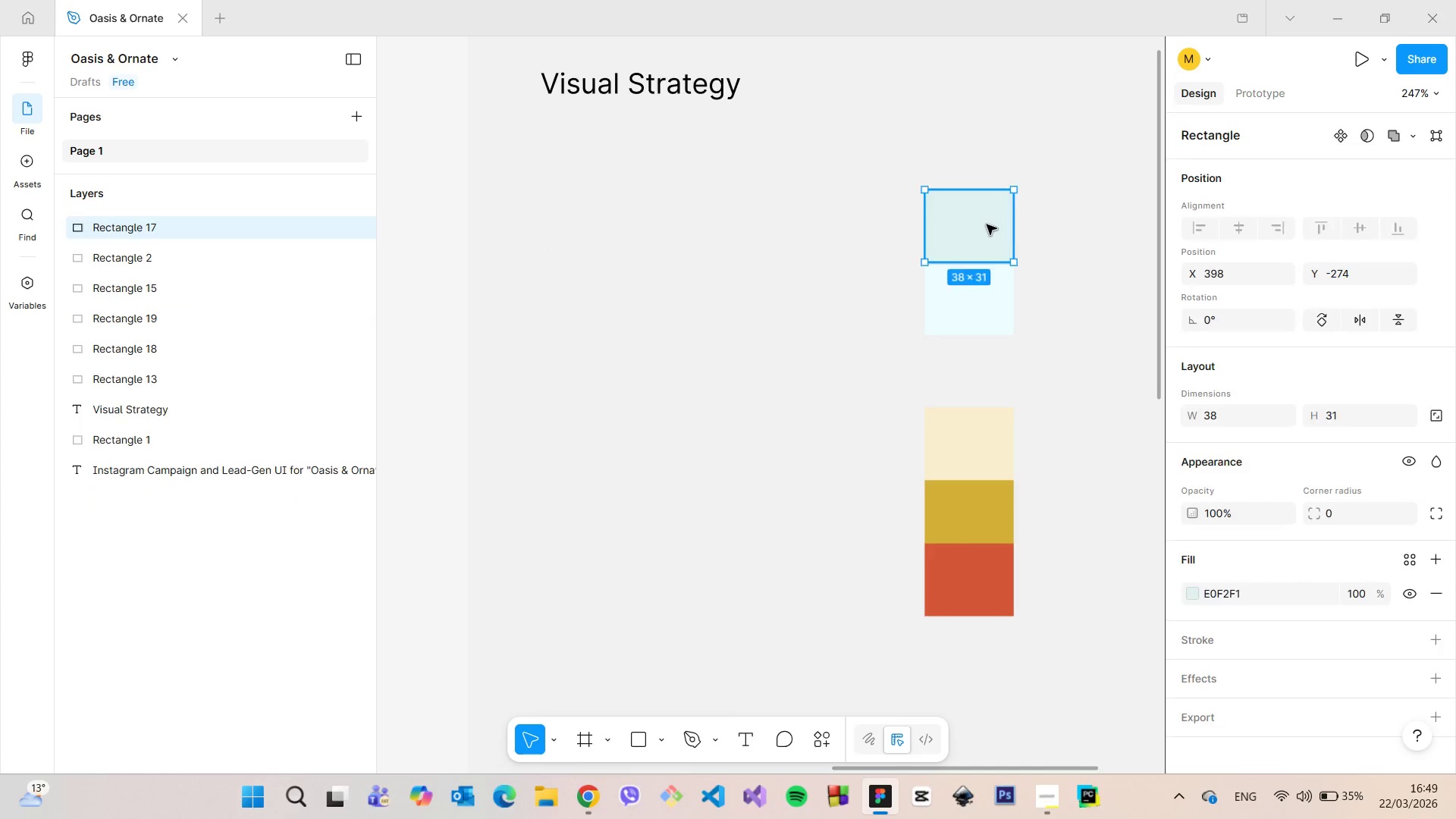 
key(Backspace)
 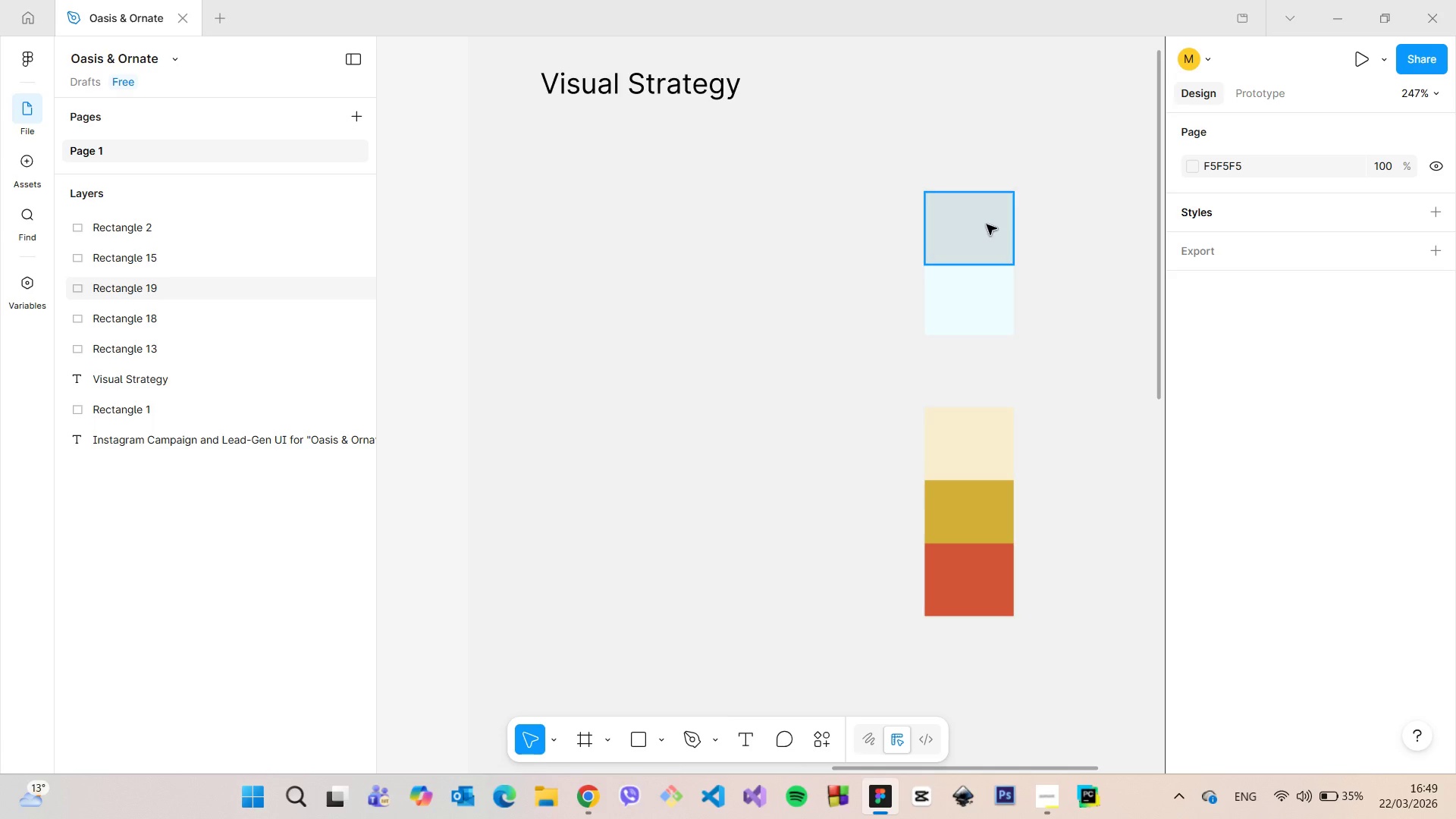 
scroll: coordinate [987, 224], scroll_direction: down, amount: 1.0
 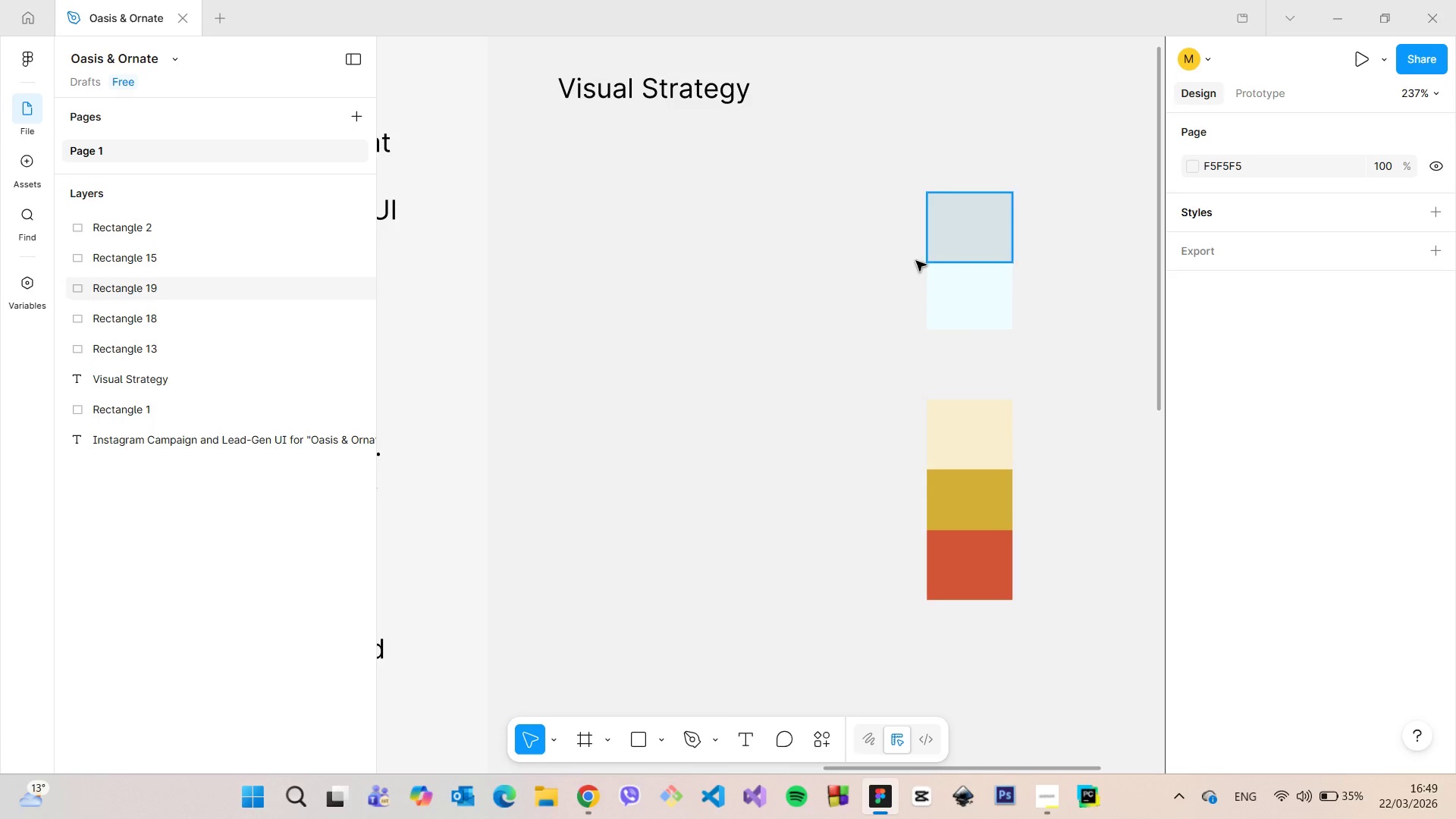 
left_click([877, 280])
 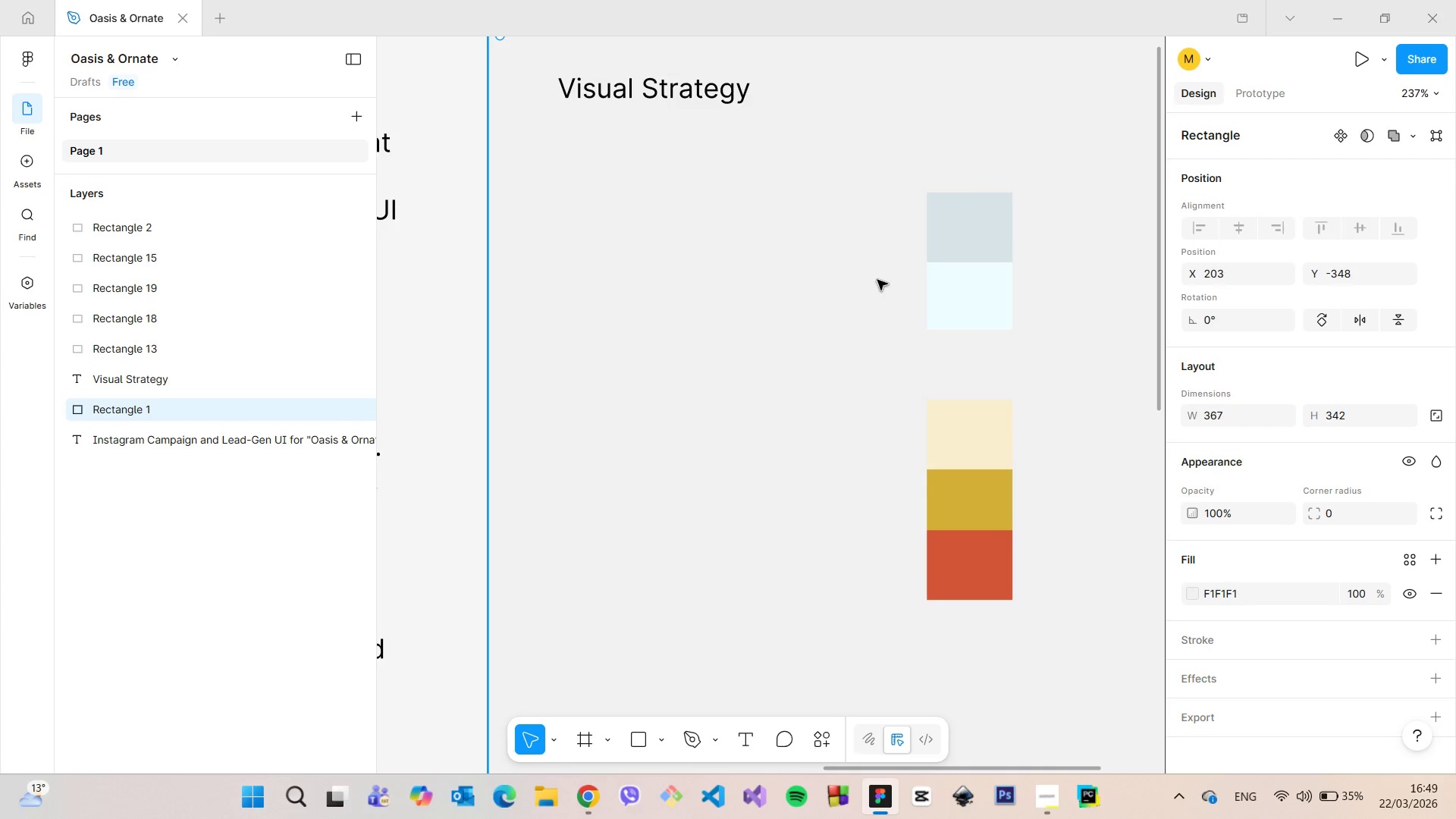 
left_click([877, 280])
 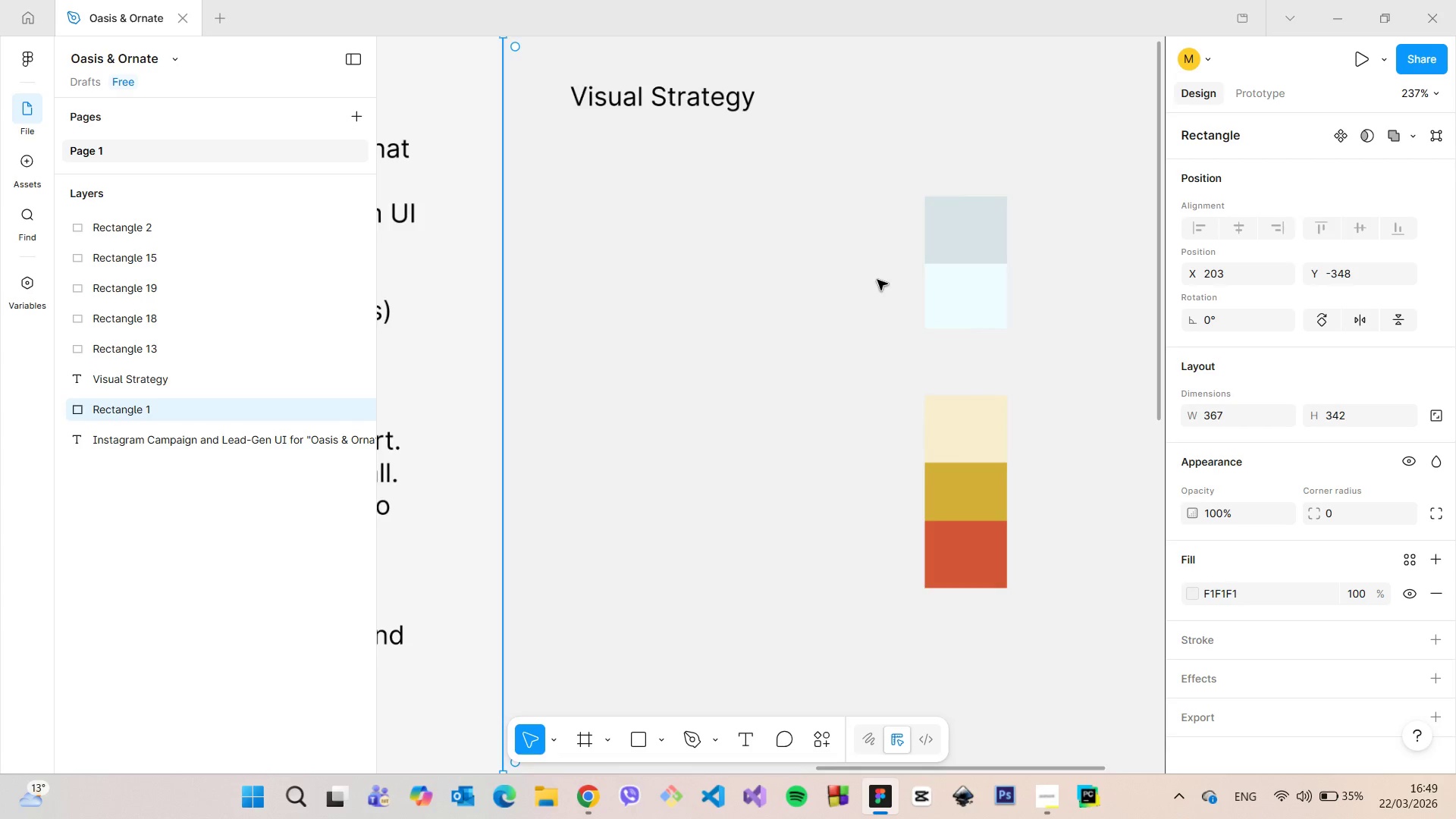 
scroll: coordinate [877, 280], scroll_direction: down, amount: 7.0
 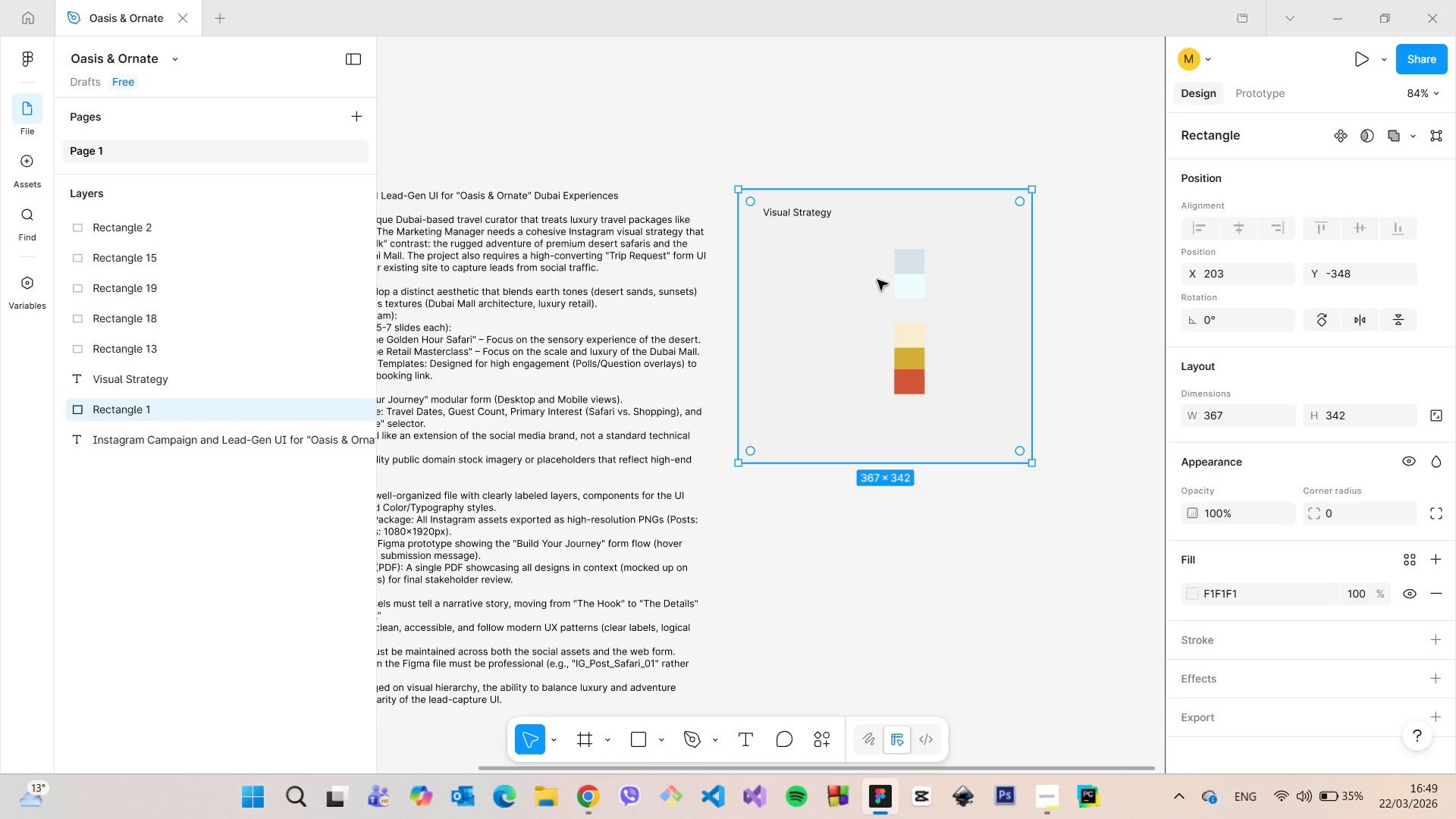 
scroll: coordinate [929, 276], scroll_direction: up, amount: 10.0
 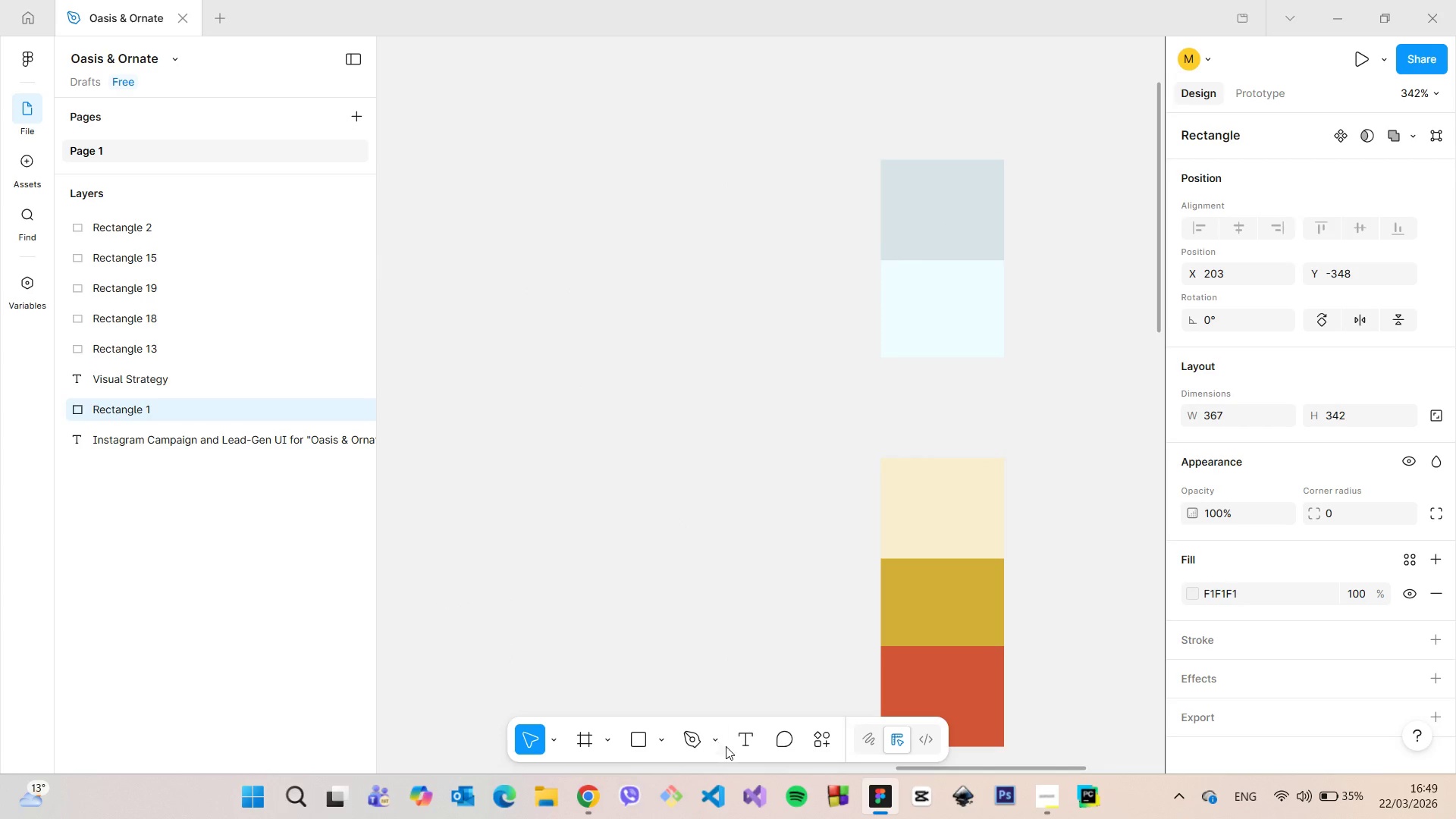 
left_click([741, 745])
 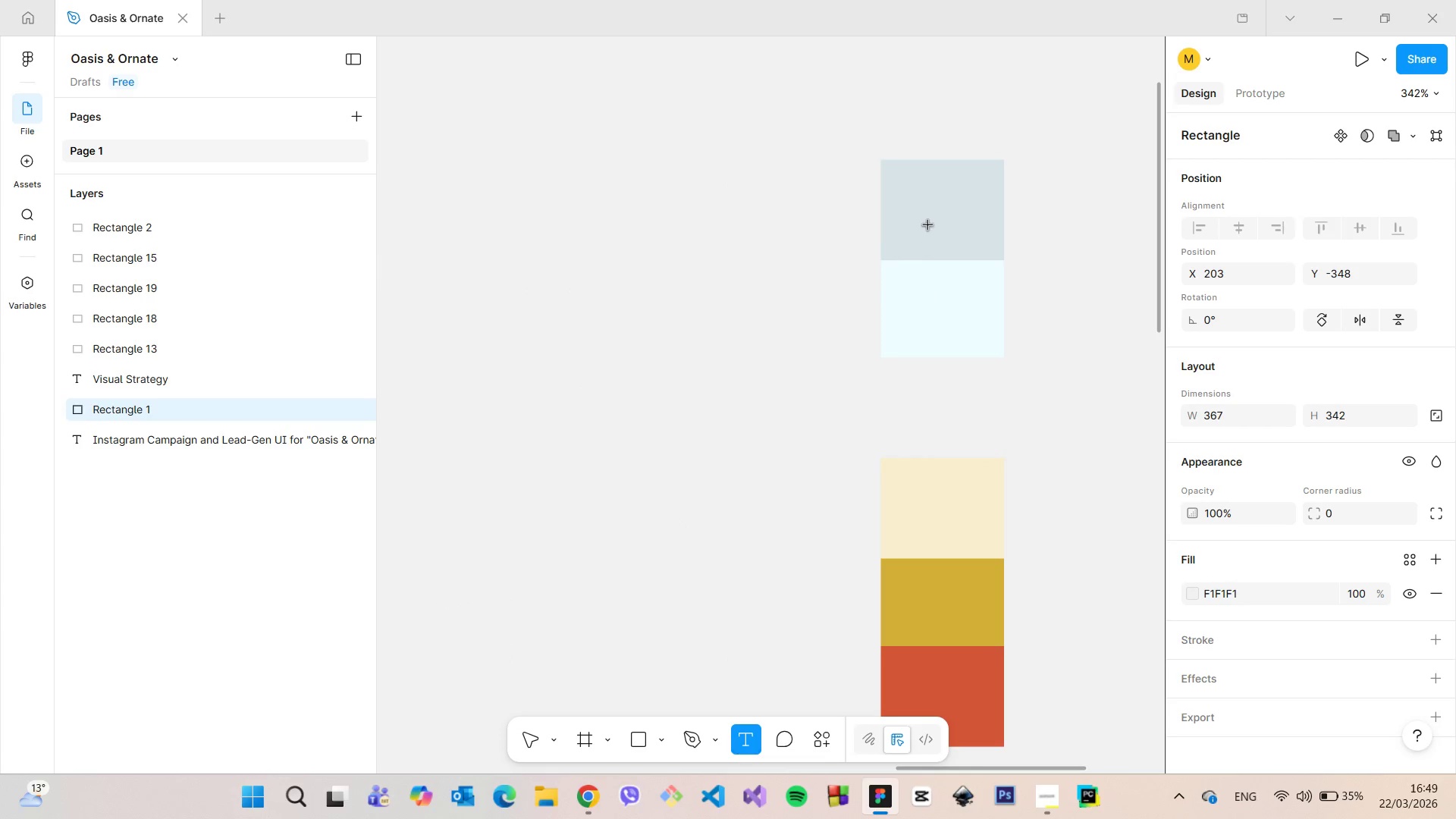 
left_click([928, 225])
 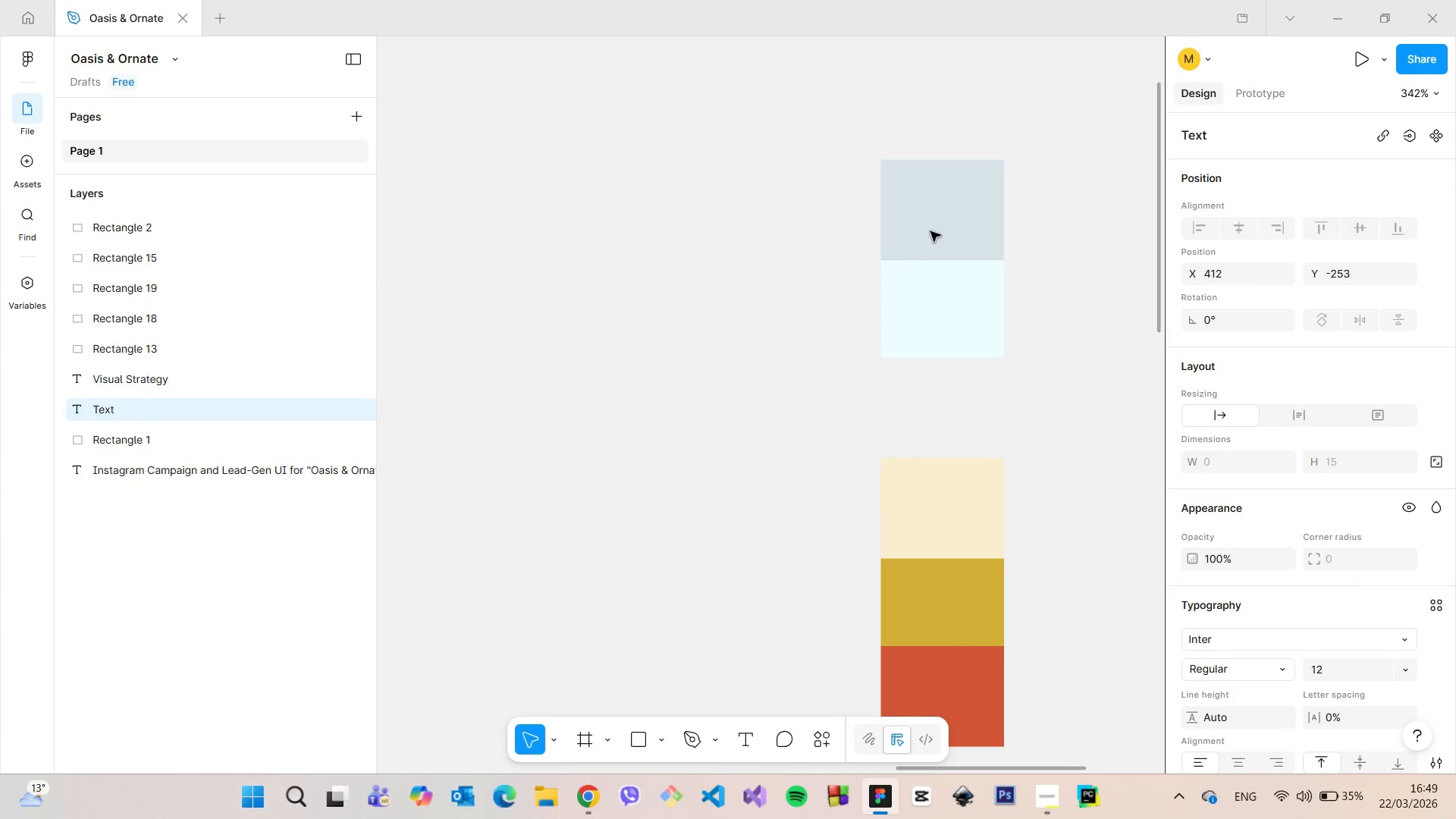 
hold_key(key=CapsLock, duration=0.56)
 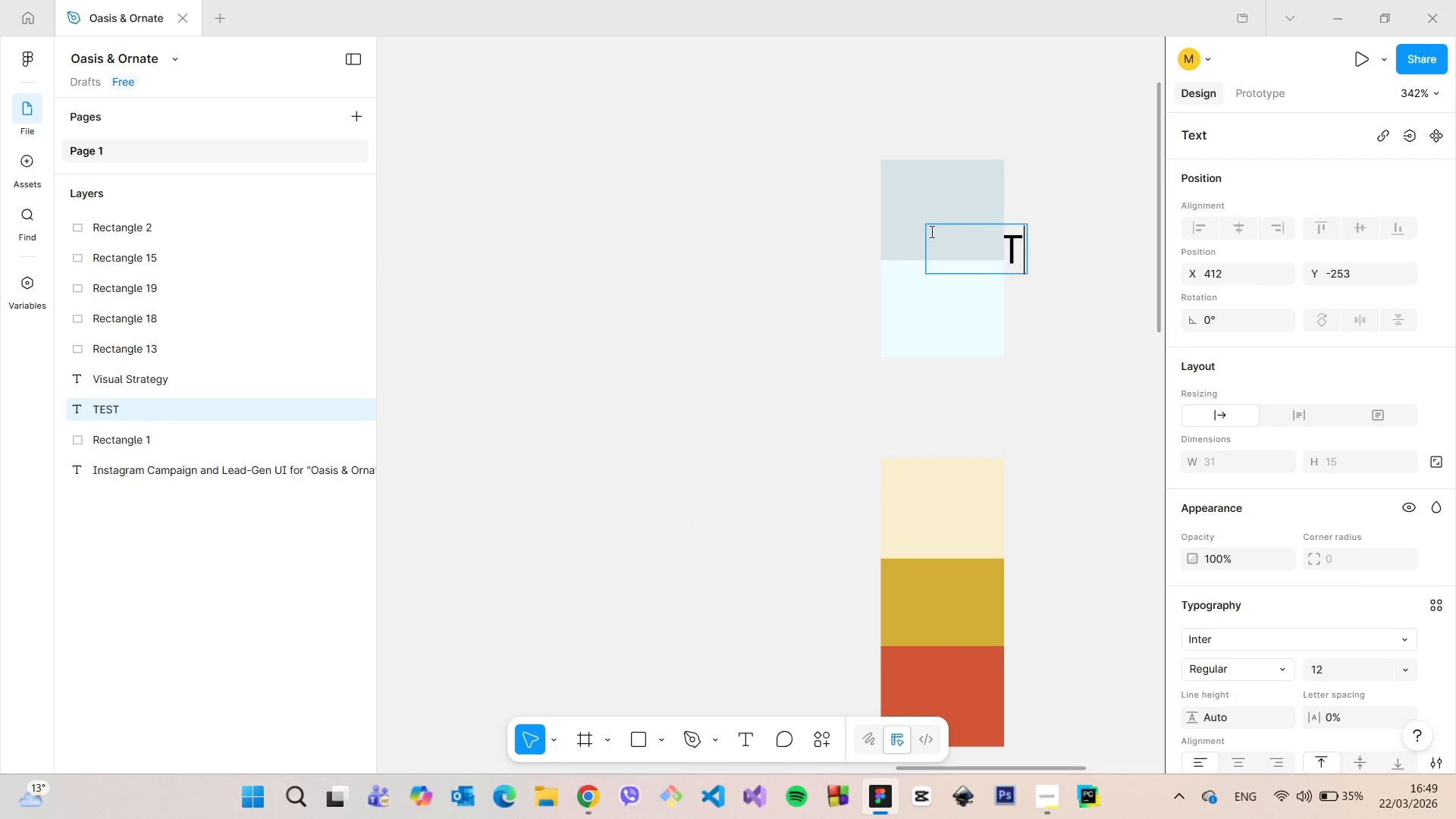 
type(TEST)
 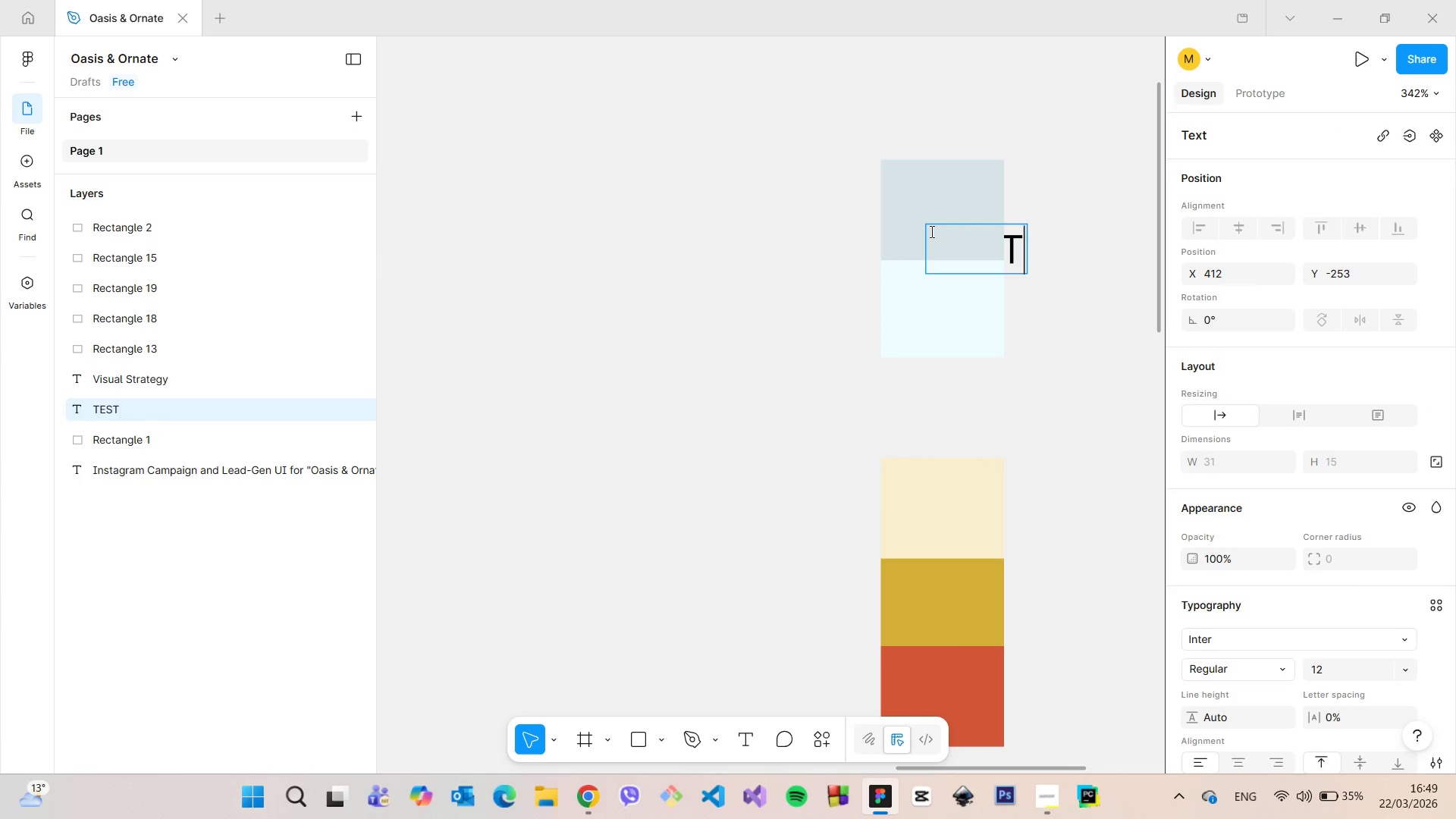 
key(Enter)
 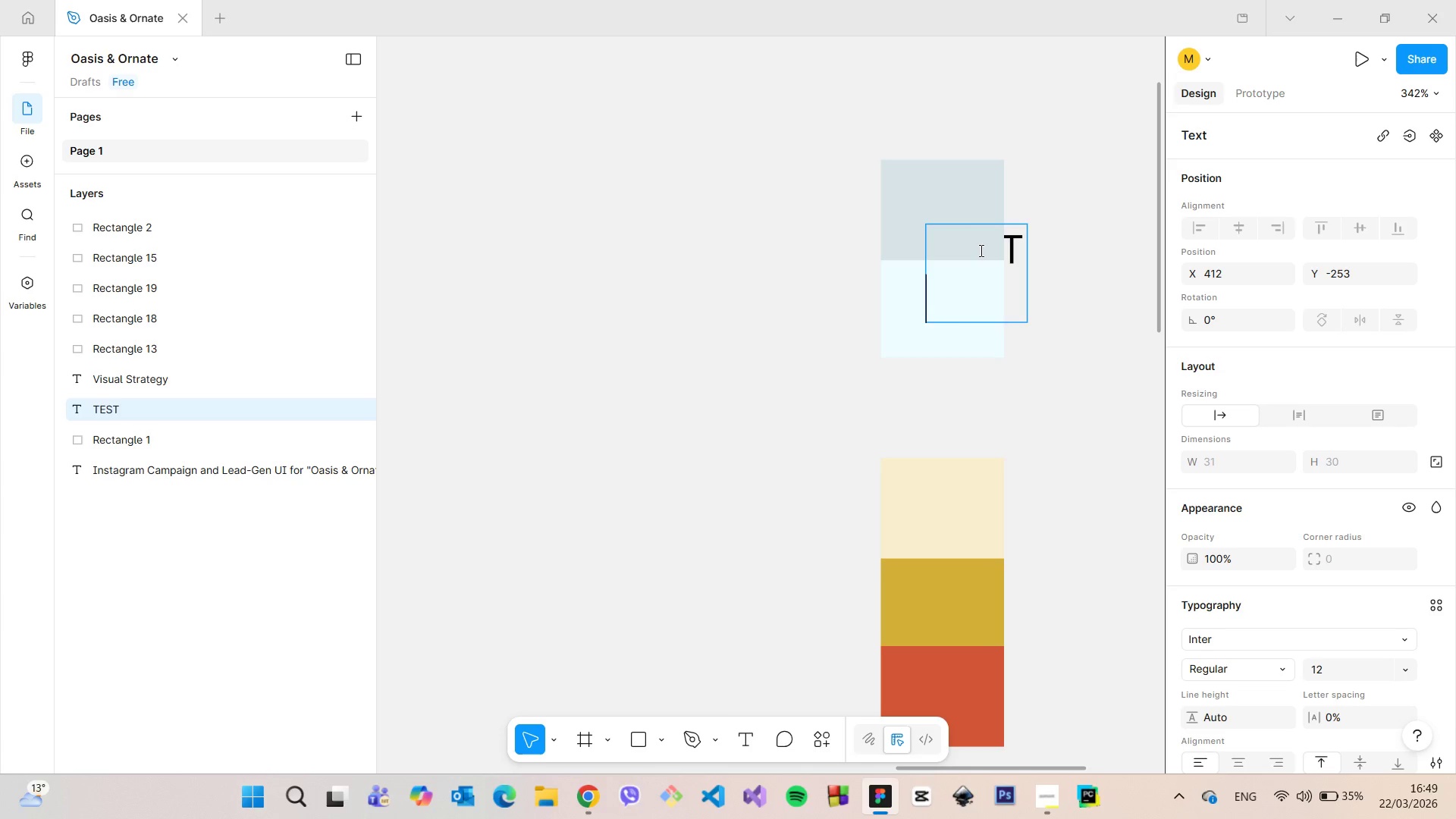 
key(Backspace)
 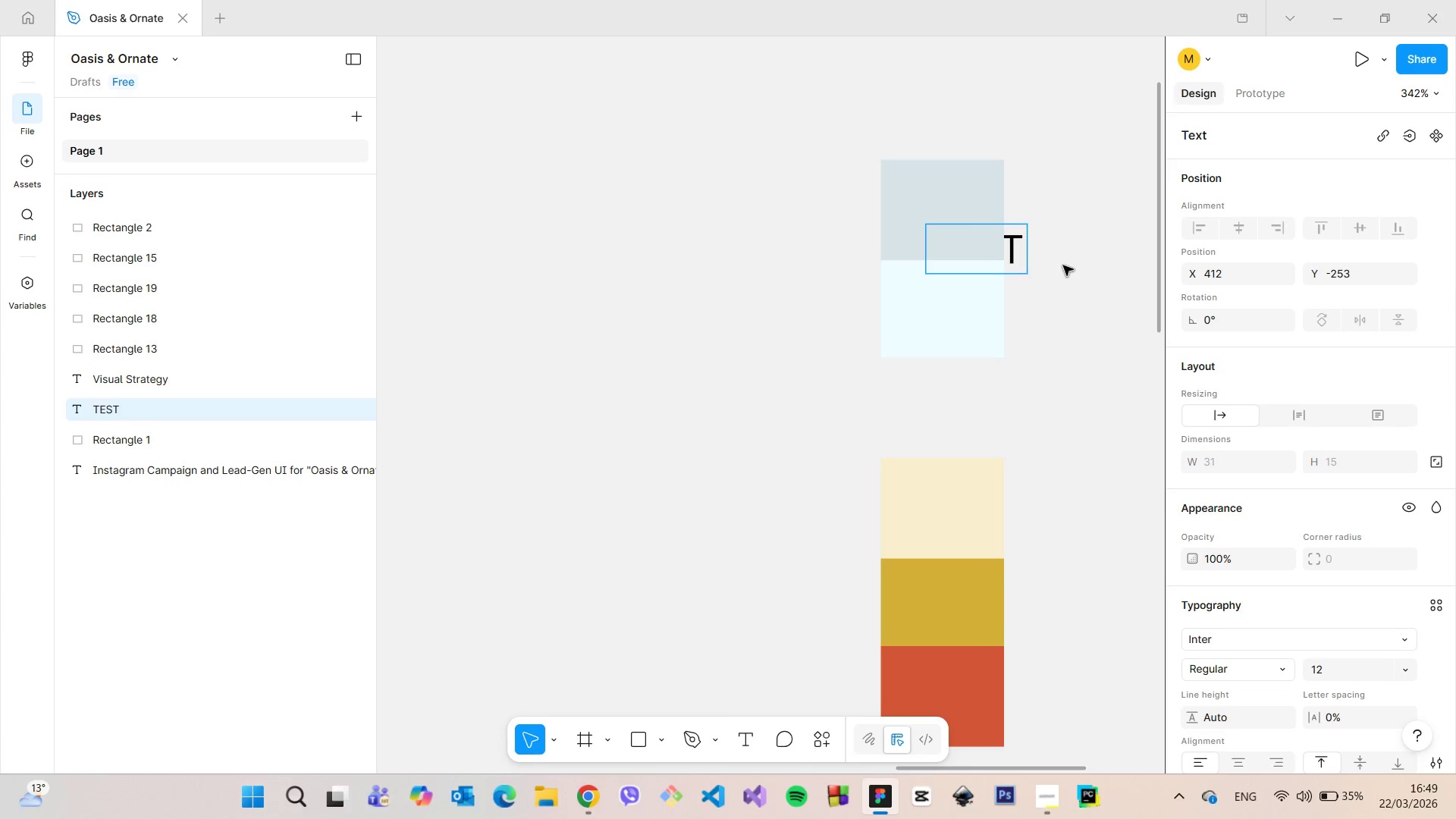 
left_click([1063, 266])
 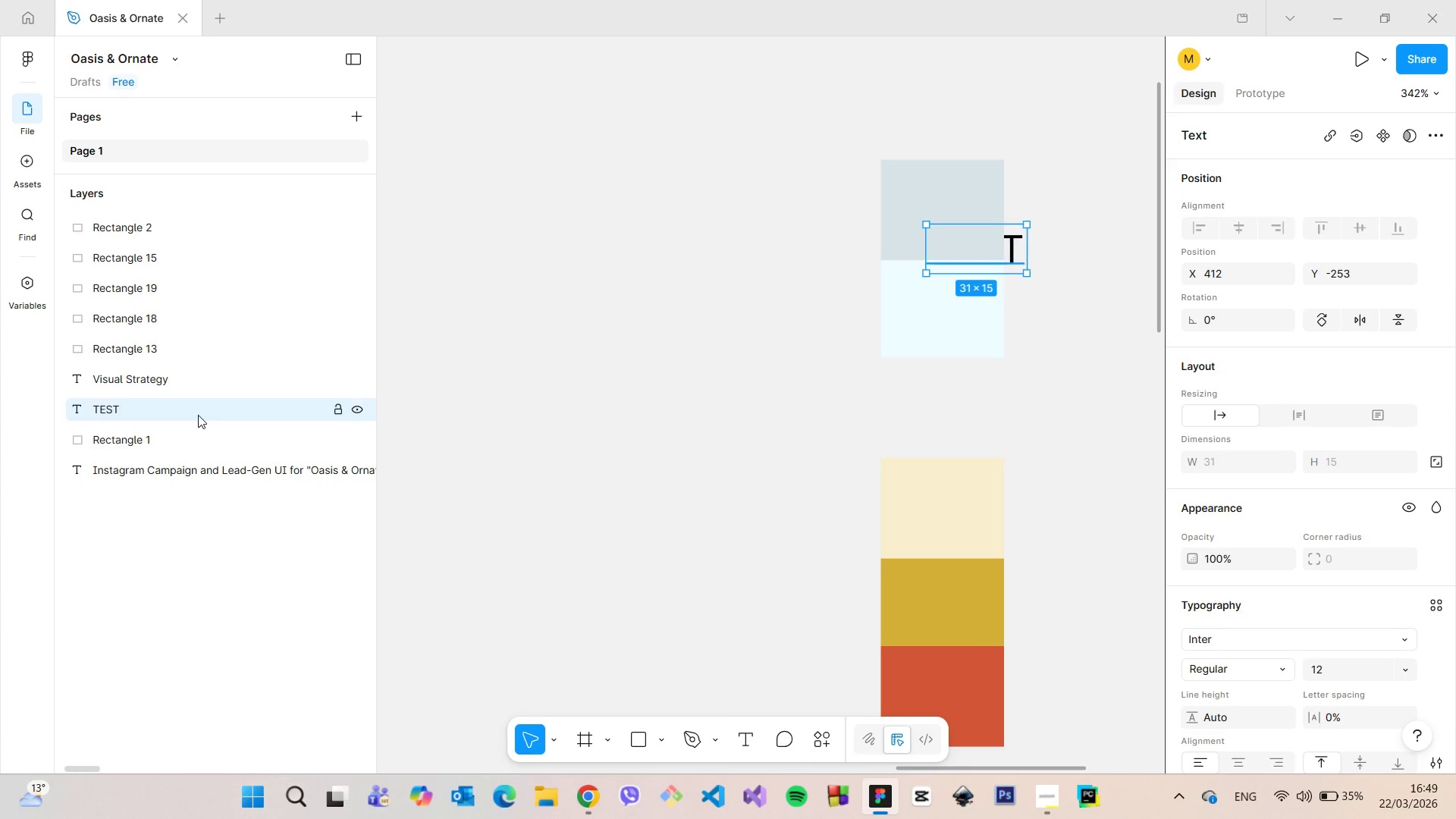 
left_click_drag(start_coordinate=[198, 415], to_coordinate=[197, 218])
 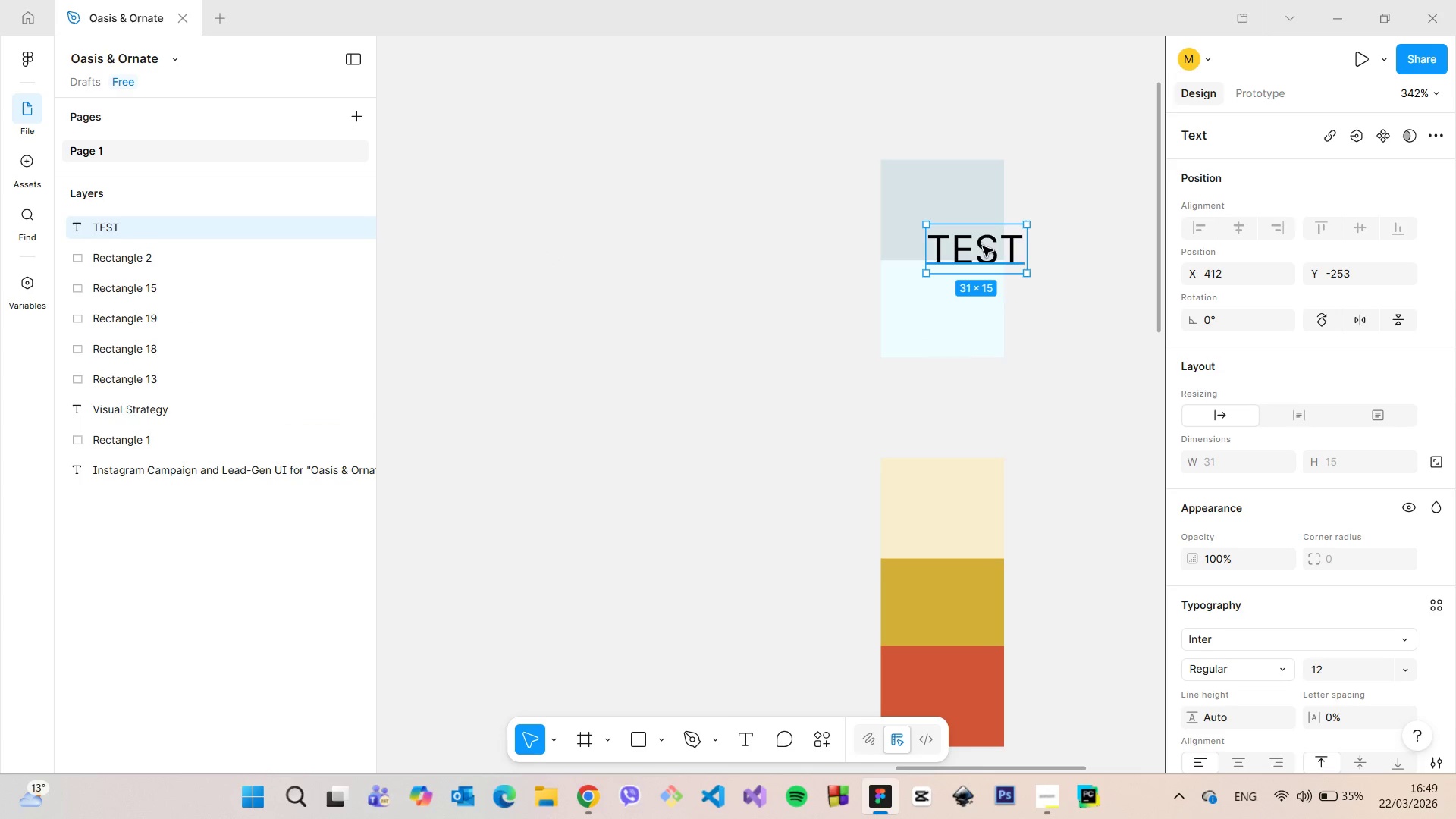 
left_click_drag(start_coordinate=[983, 247], to_coordinate=[949, 303])
 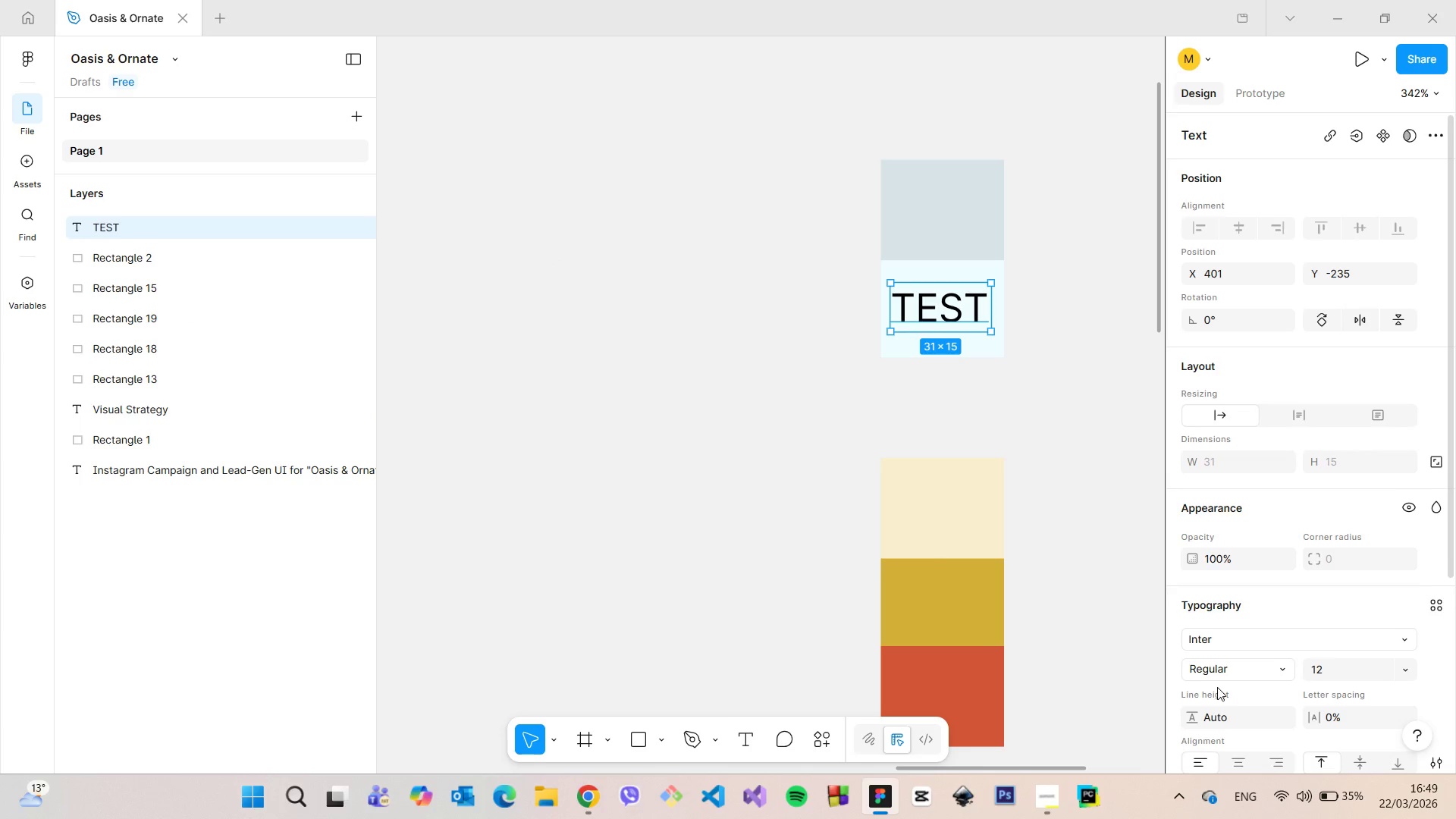 
scroll: coordinate [1217, 687], scroll_direction: down, amount: 4.0
 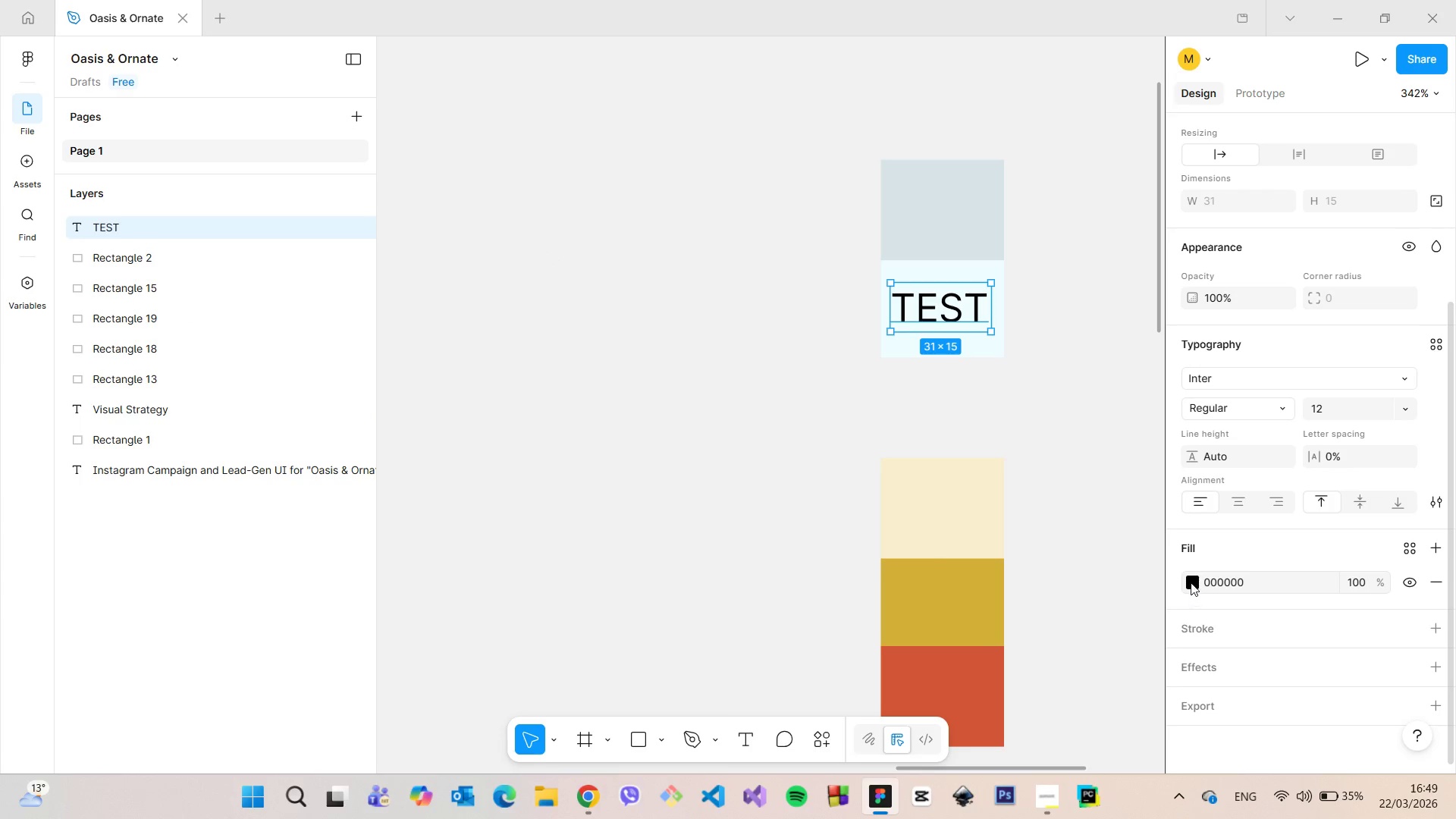 
left_click([1191, 582])
 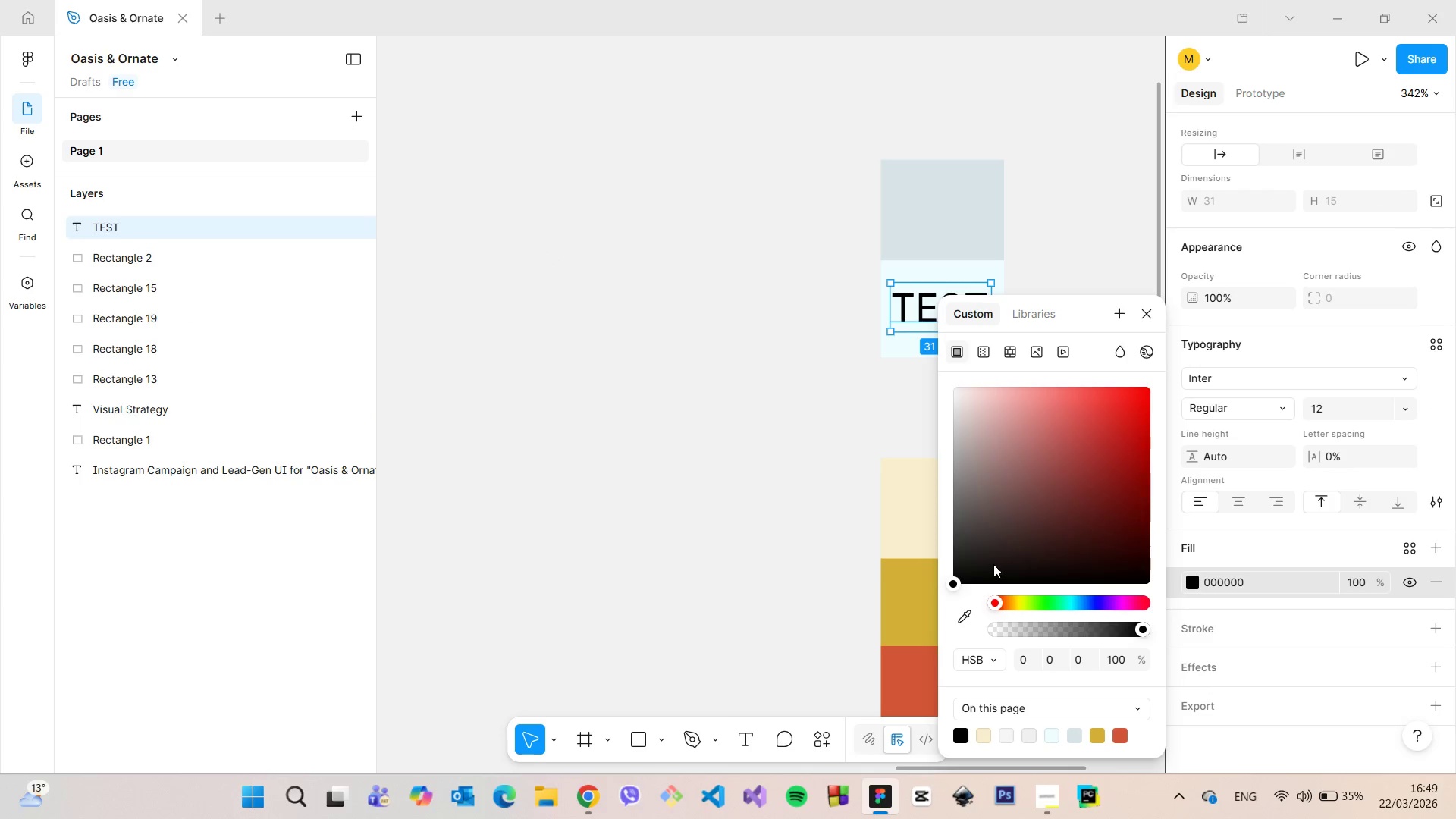 
left_click([968, 620])
 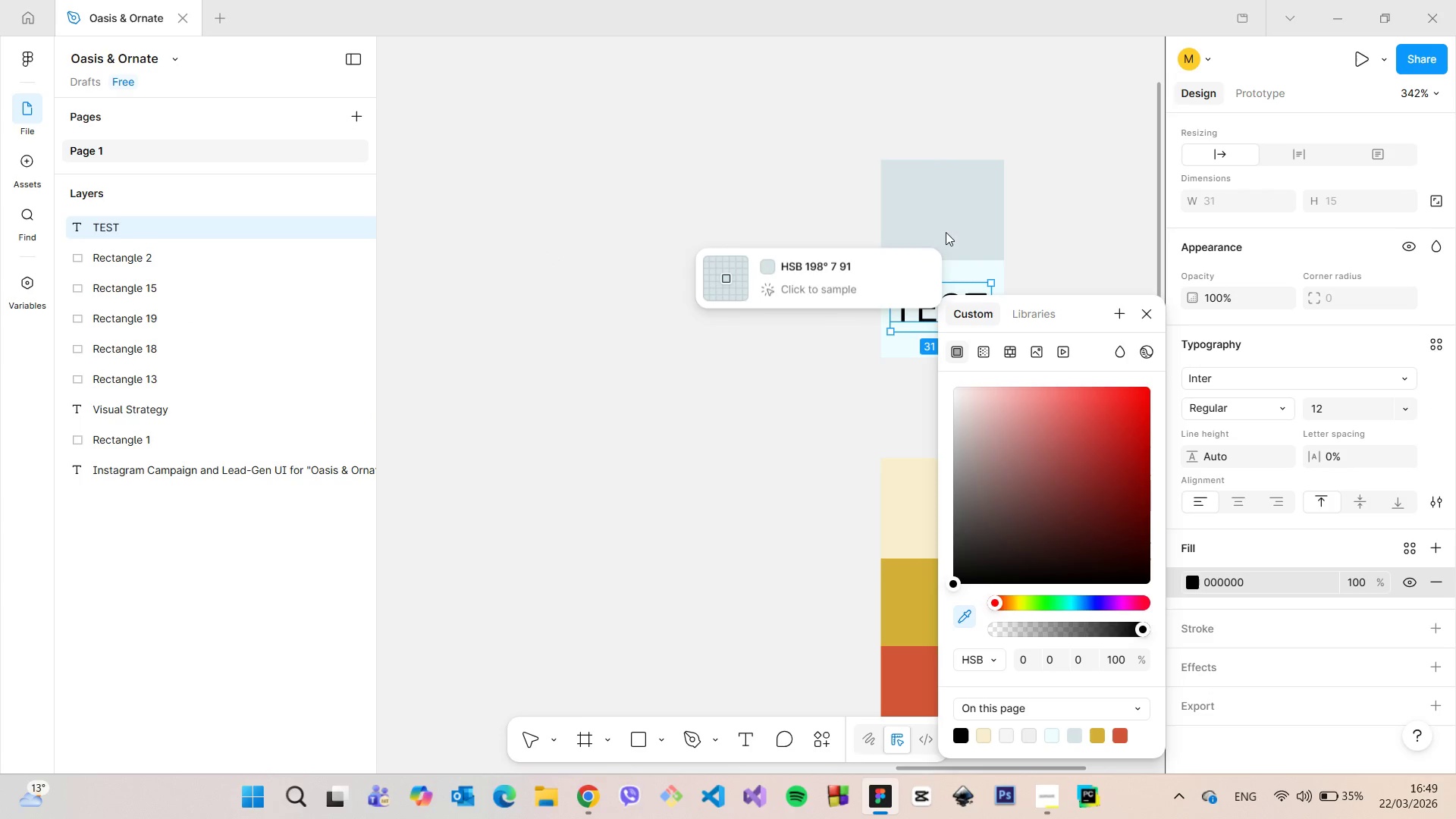 
left_click([946, 232])
 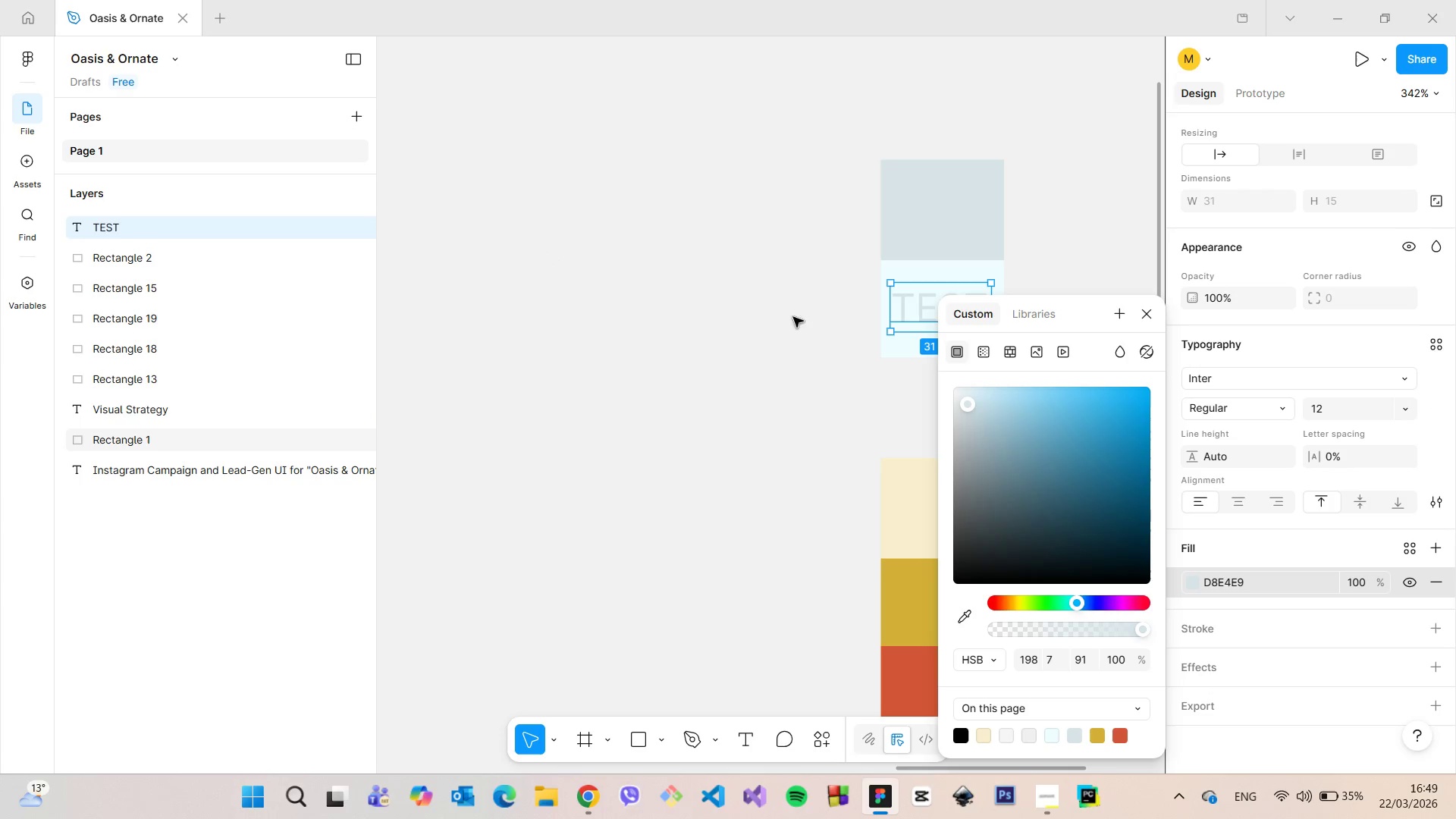 
left_click([779, 322])
 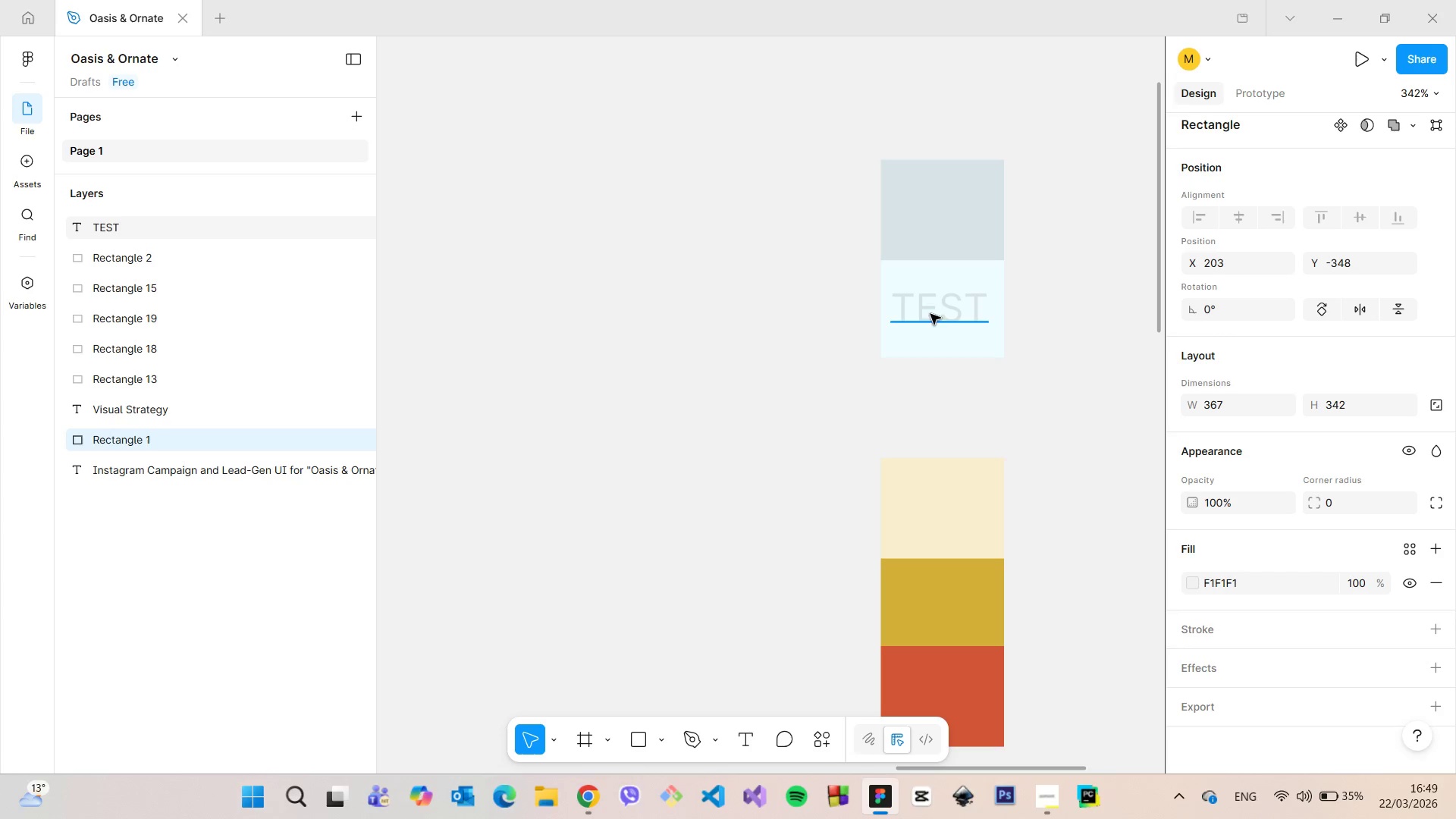 
left_click([934, 312])
 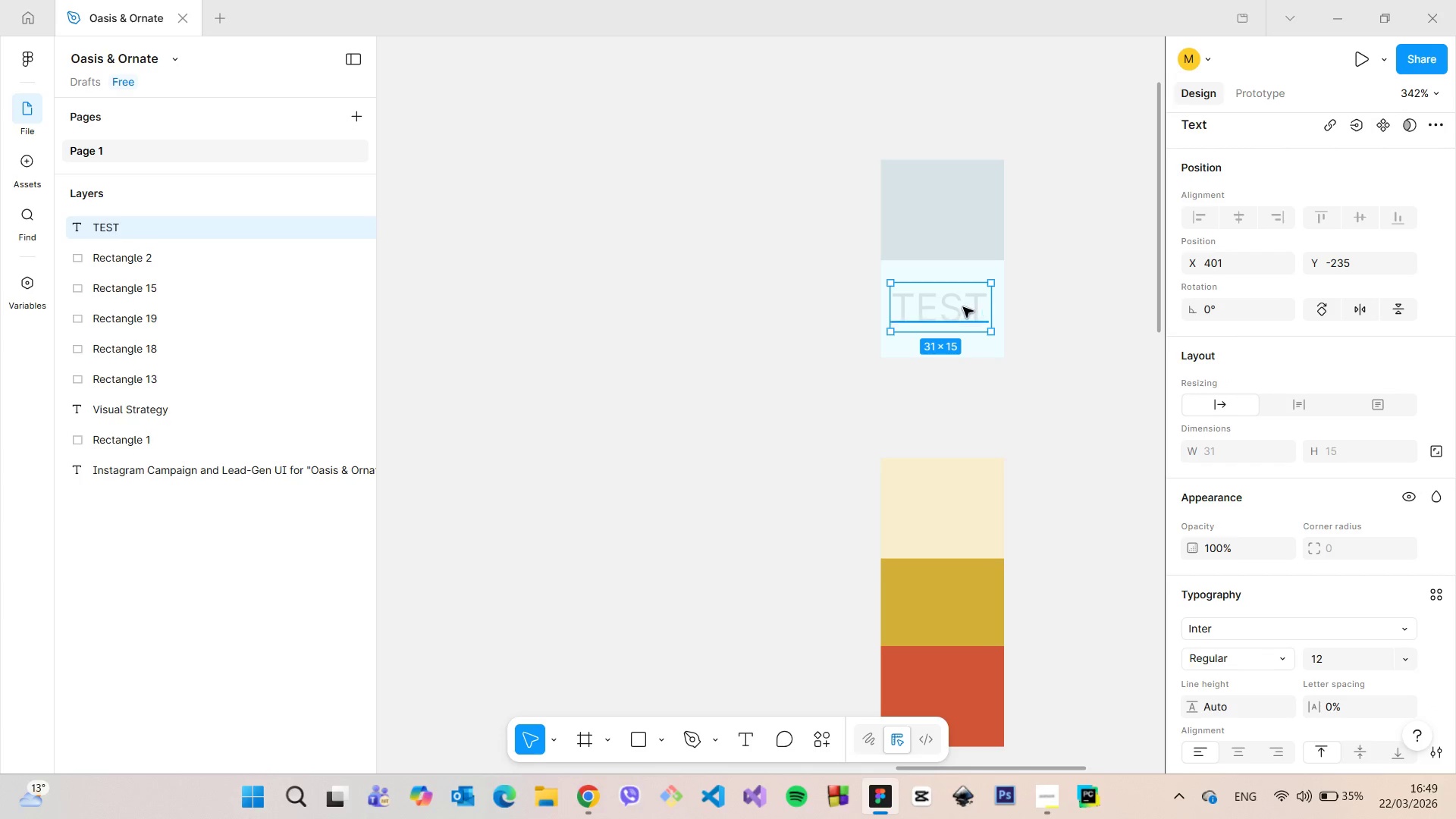 
double_click([962, 307])
 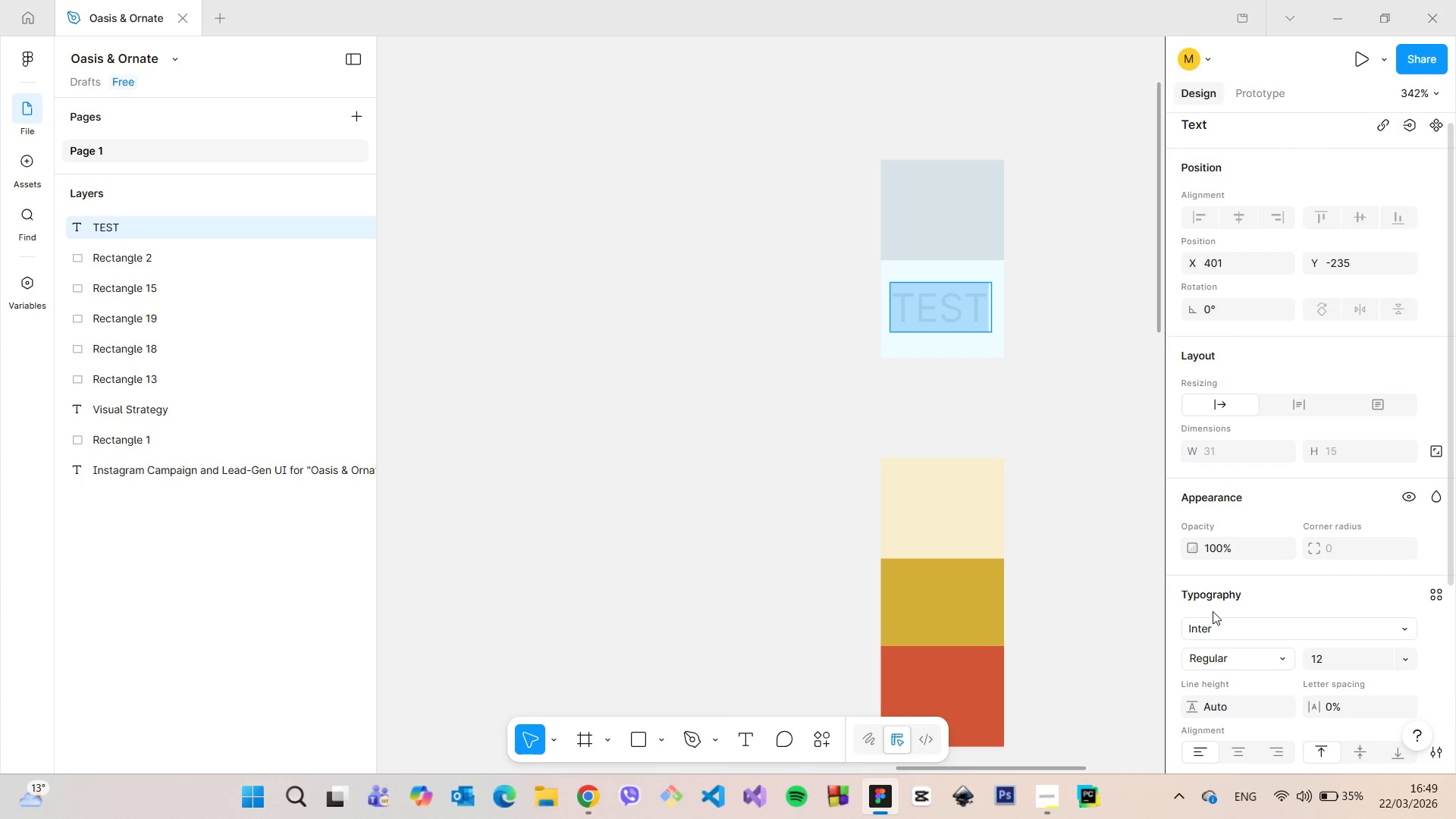 
scroll: coordinate [1203, 654], scroll_direction: down, amount: 2.0
 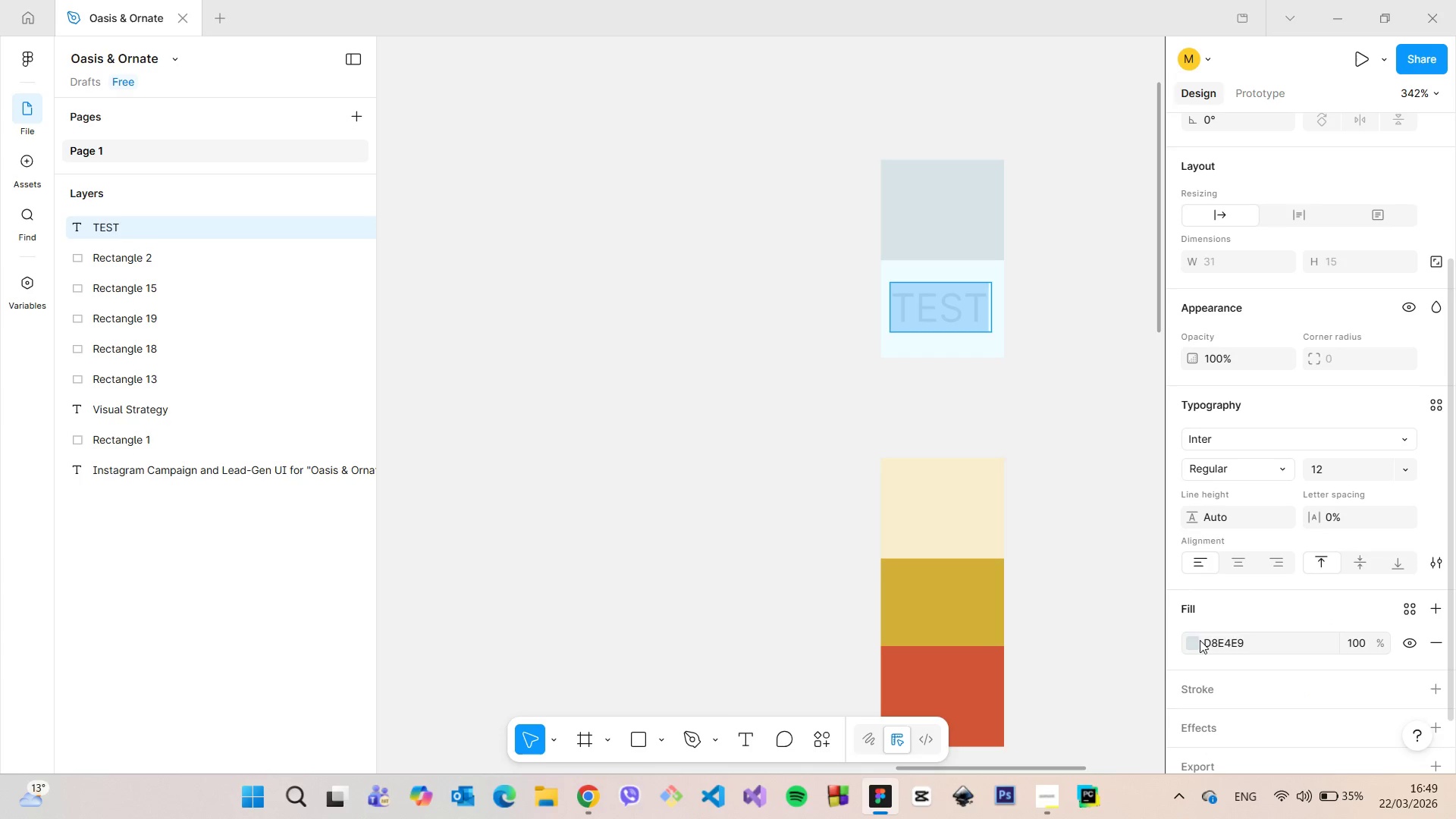 
left_click([1197, 641])
 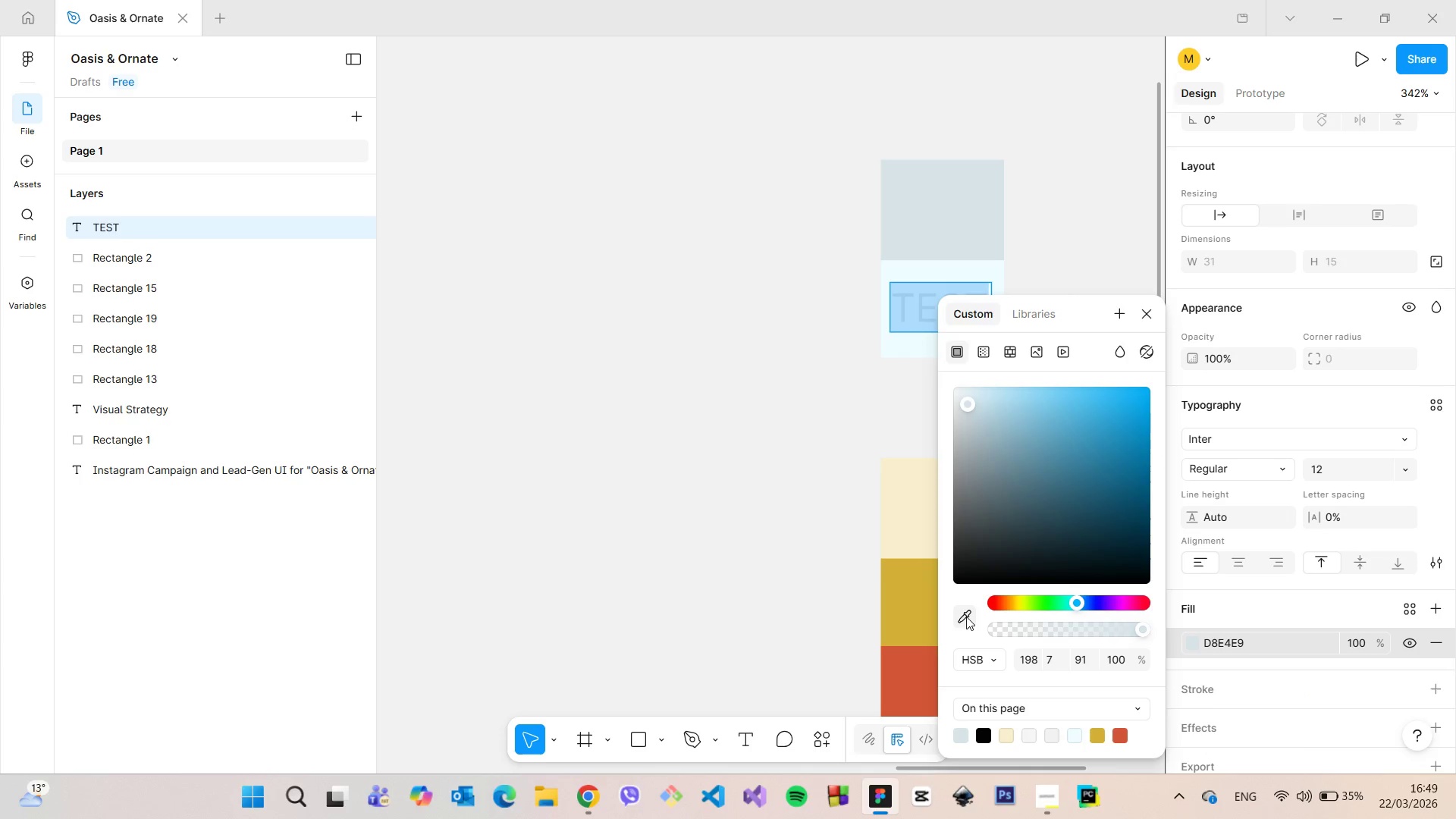 
left_click([965, 617])
 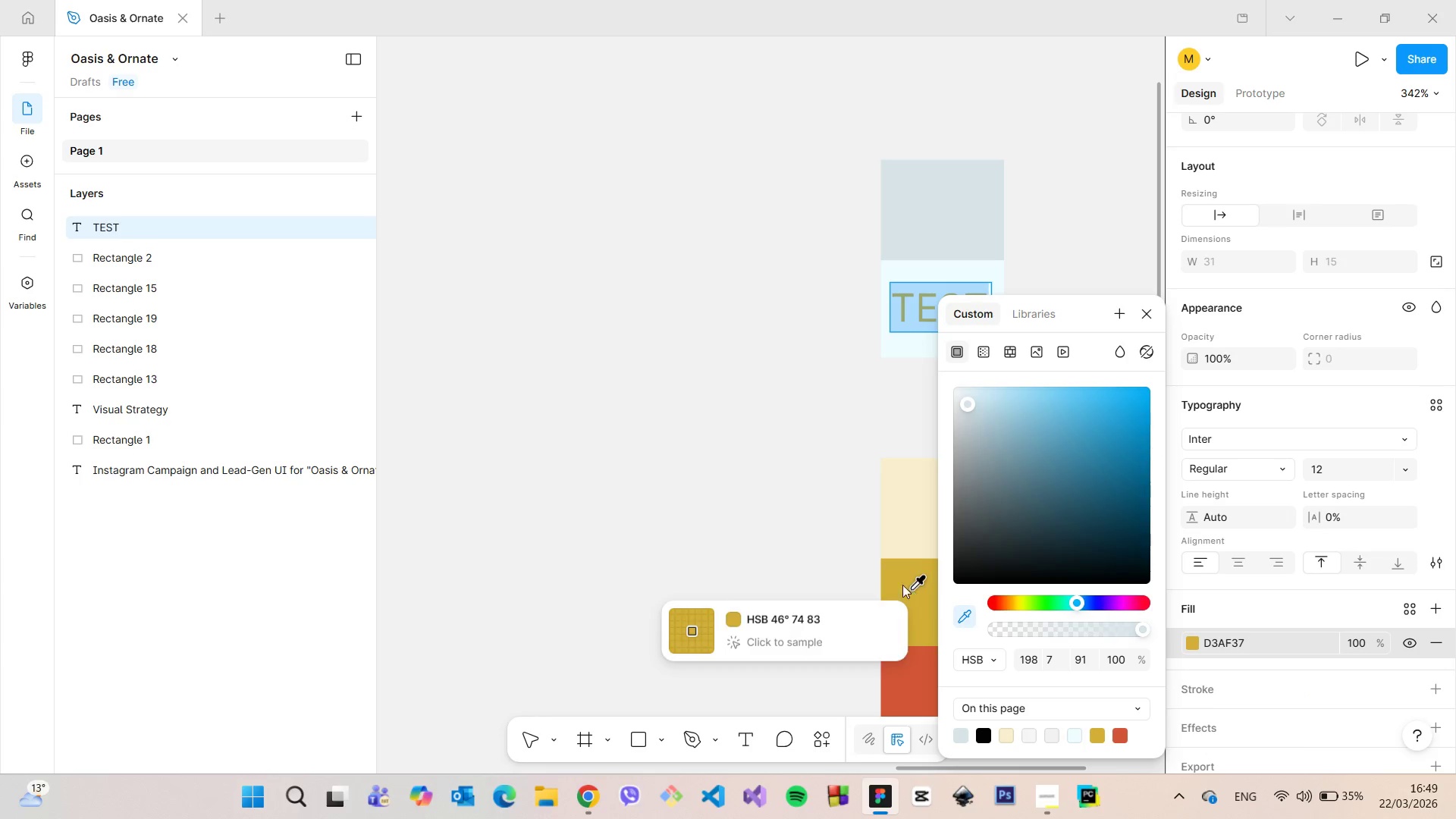 
double_click([717, 520])
 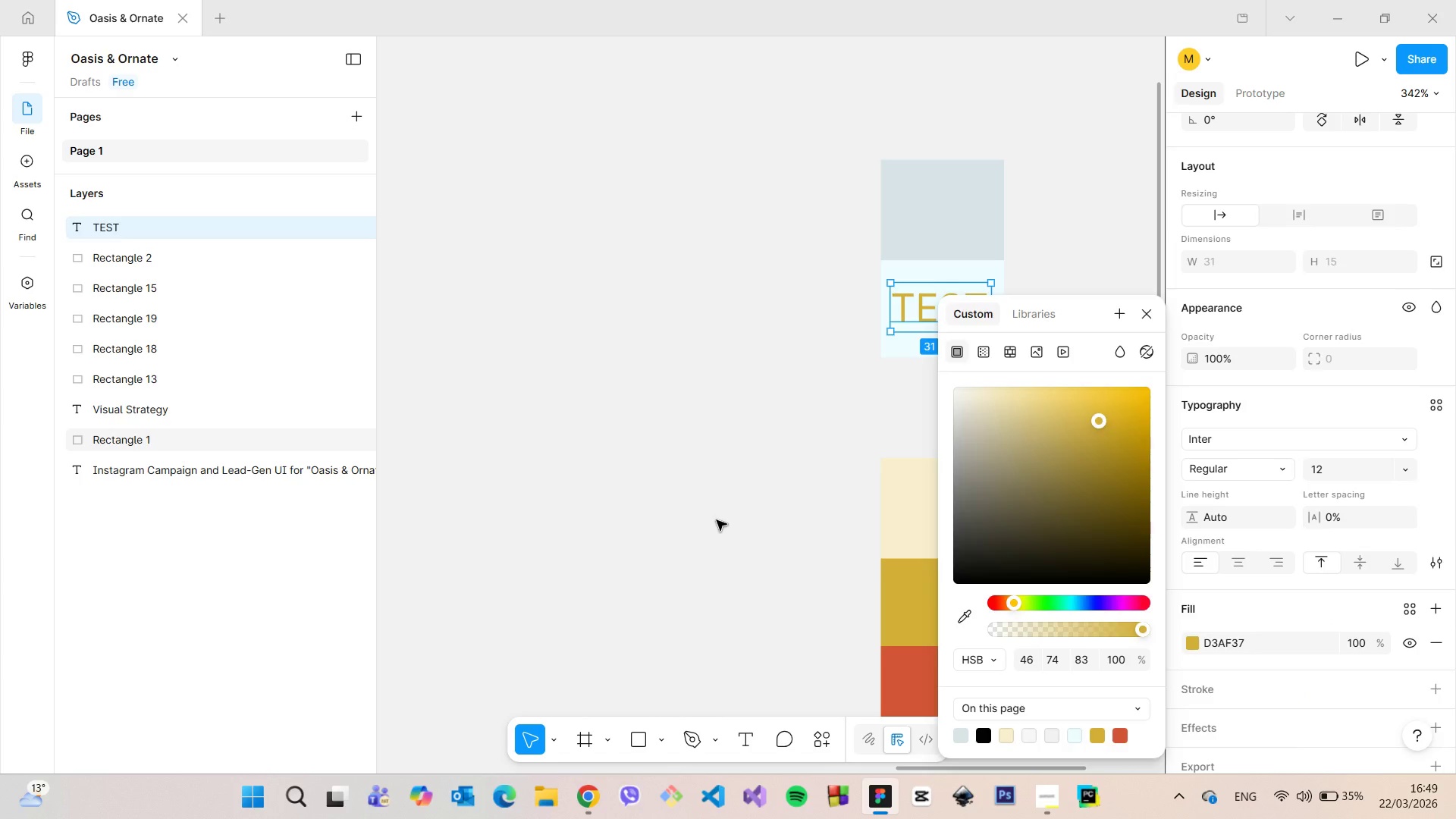 
triple_click([717, 520])
 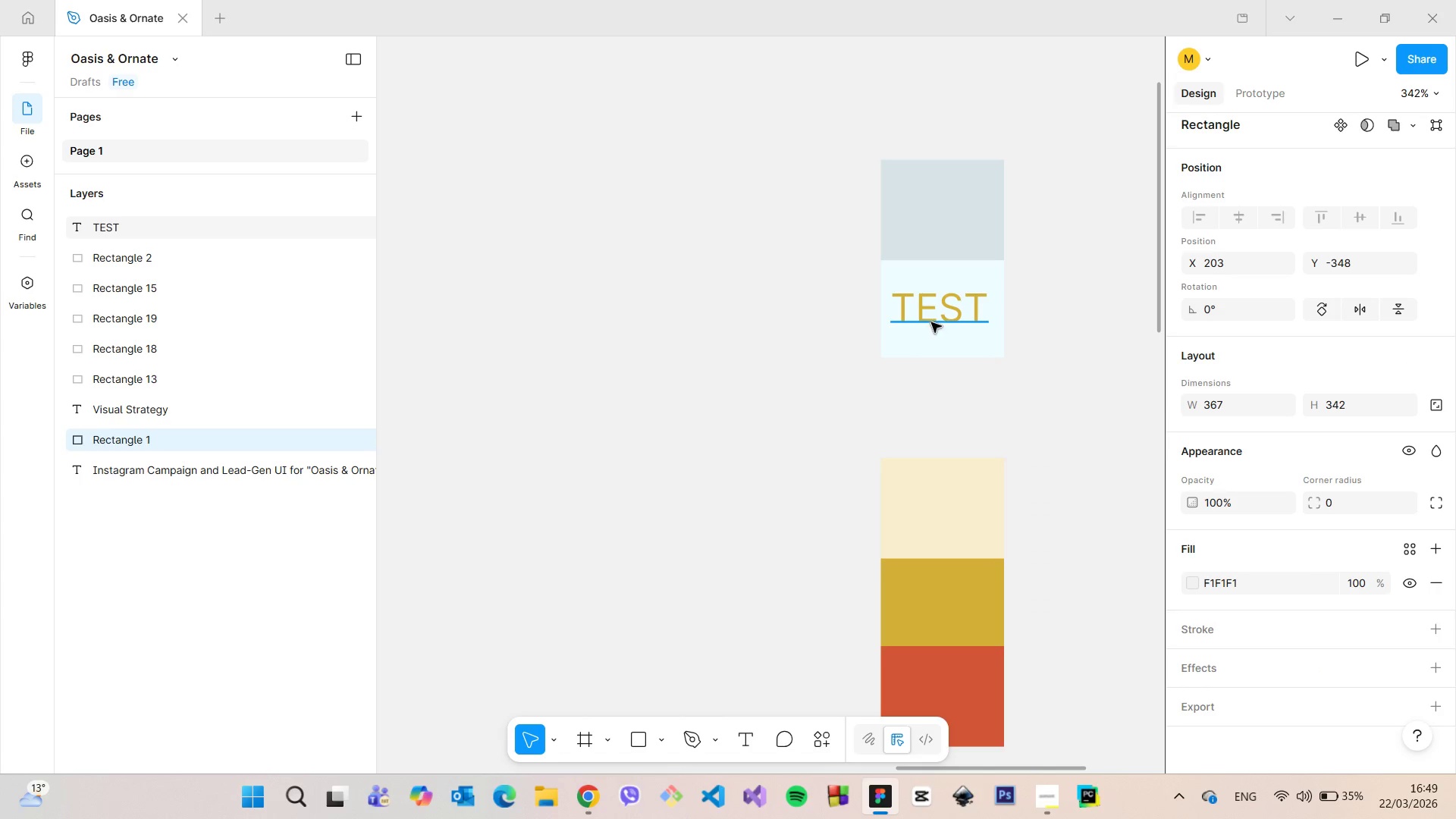 
double_click([933, 320])
 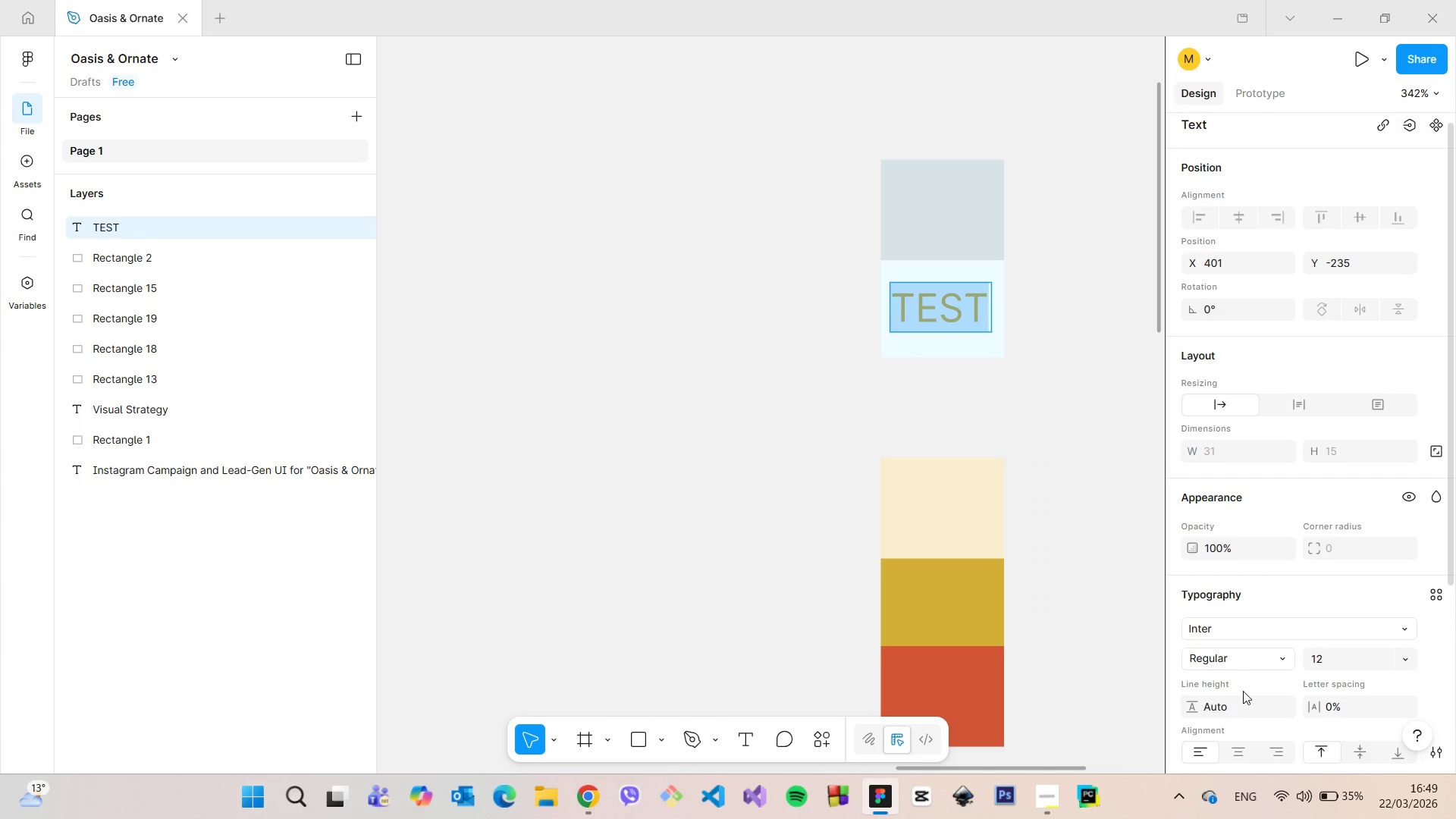 
scroll: coordinate [1233, 697], scroll_direction: down, amount: 3.0
 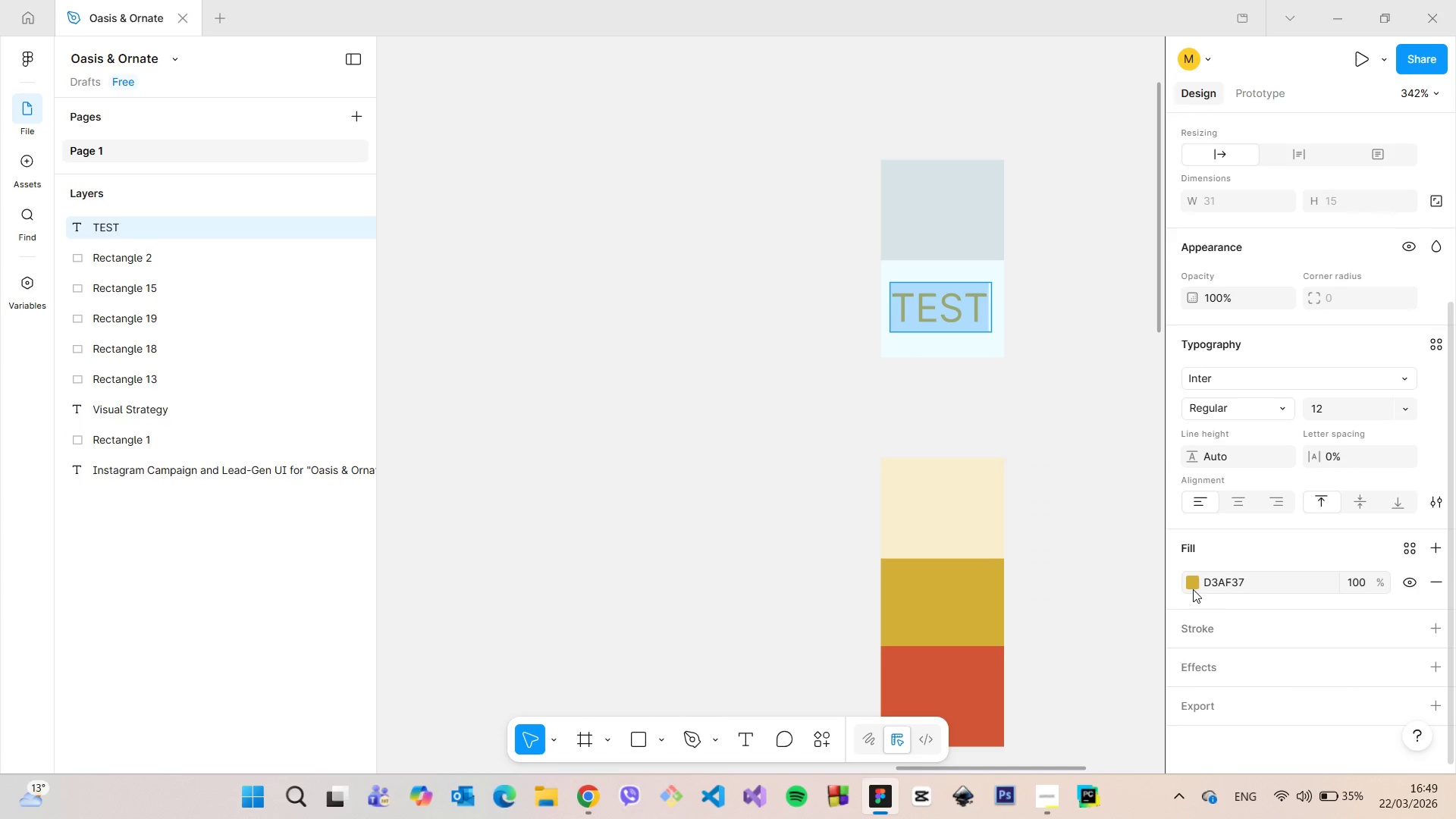 
left_click([1193, 588])
 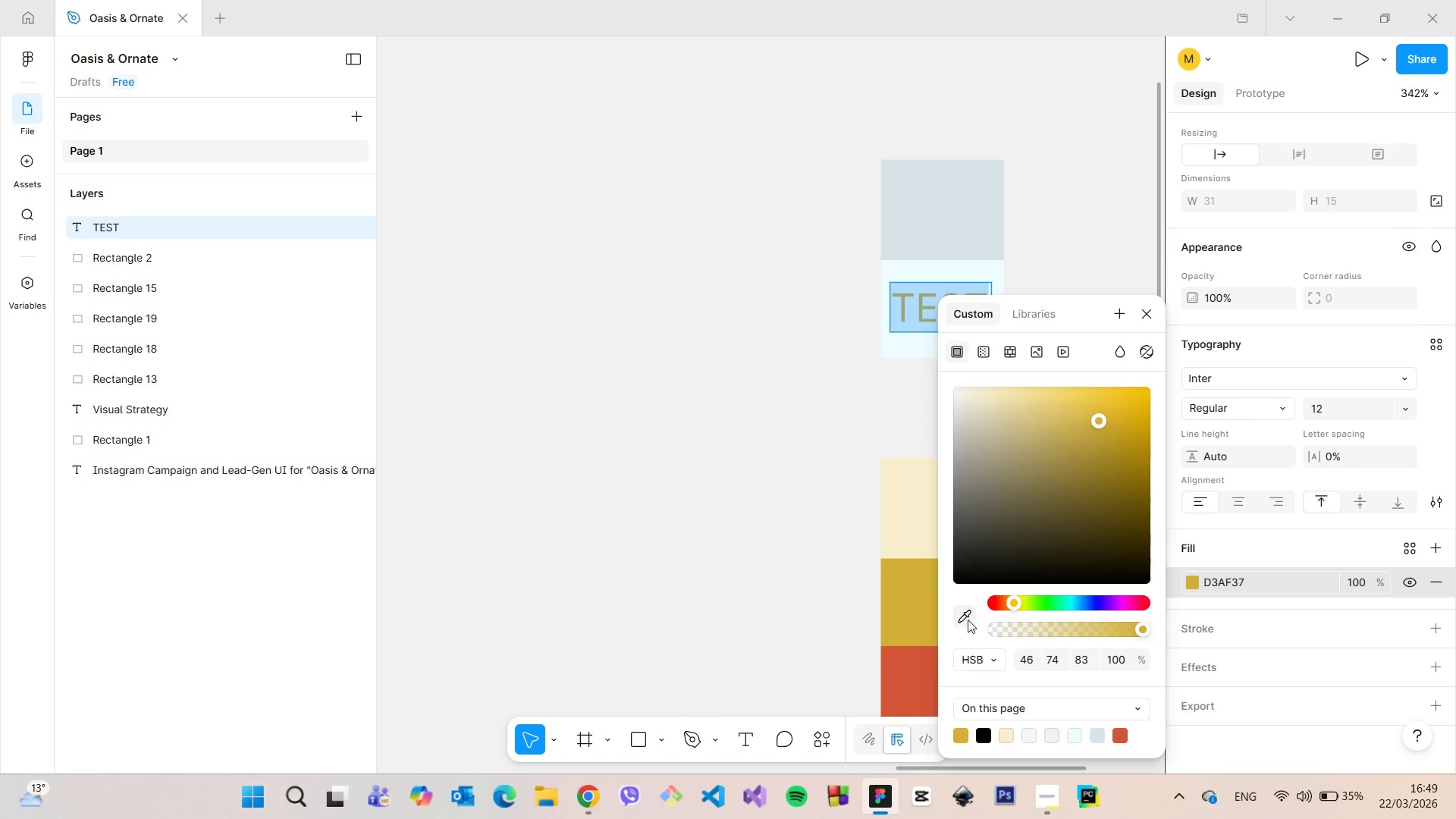 
left_click([971, 617])
 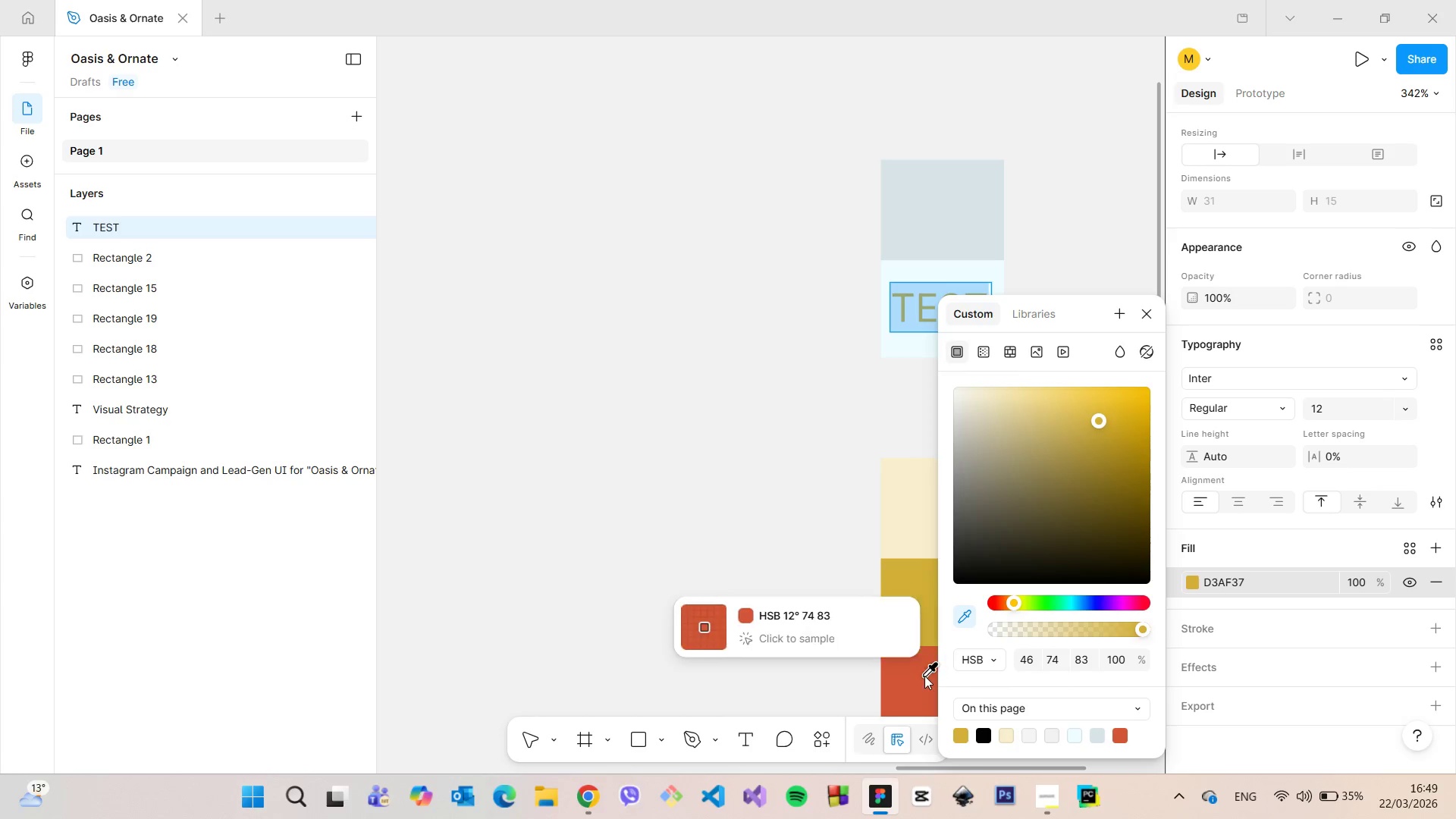 
left_click([924, 676])
 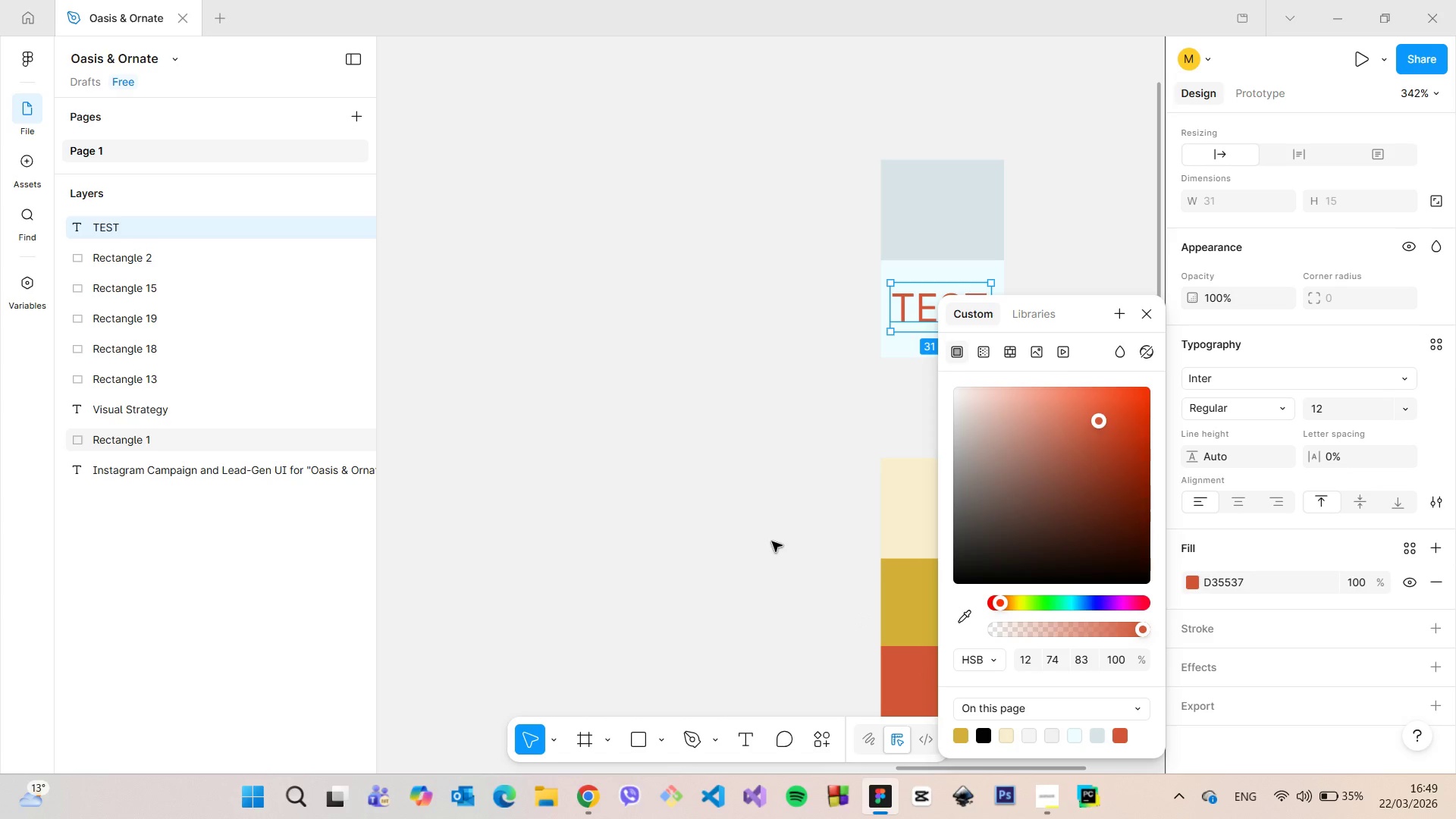 
double_click([772, 541])
 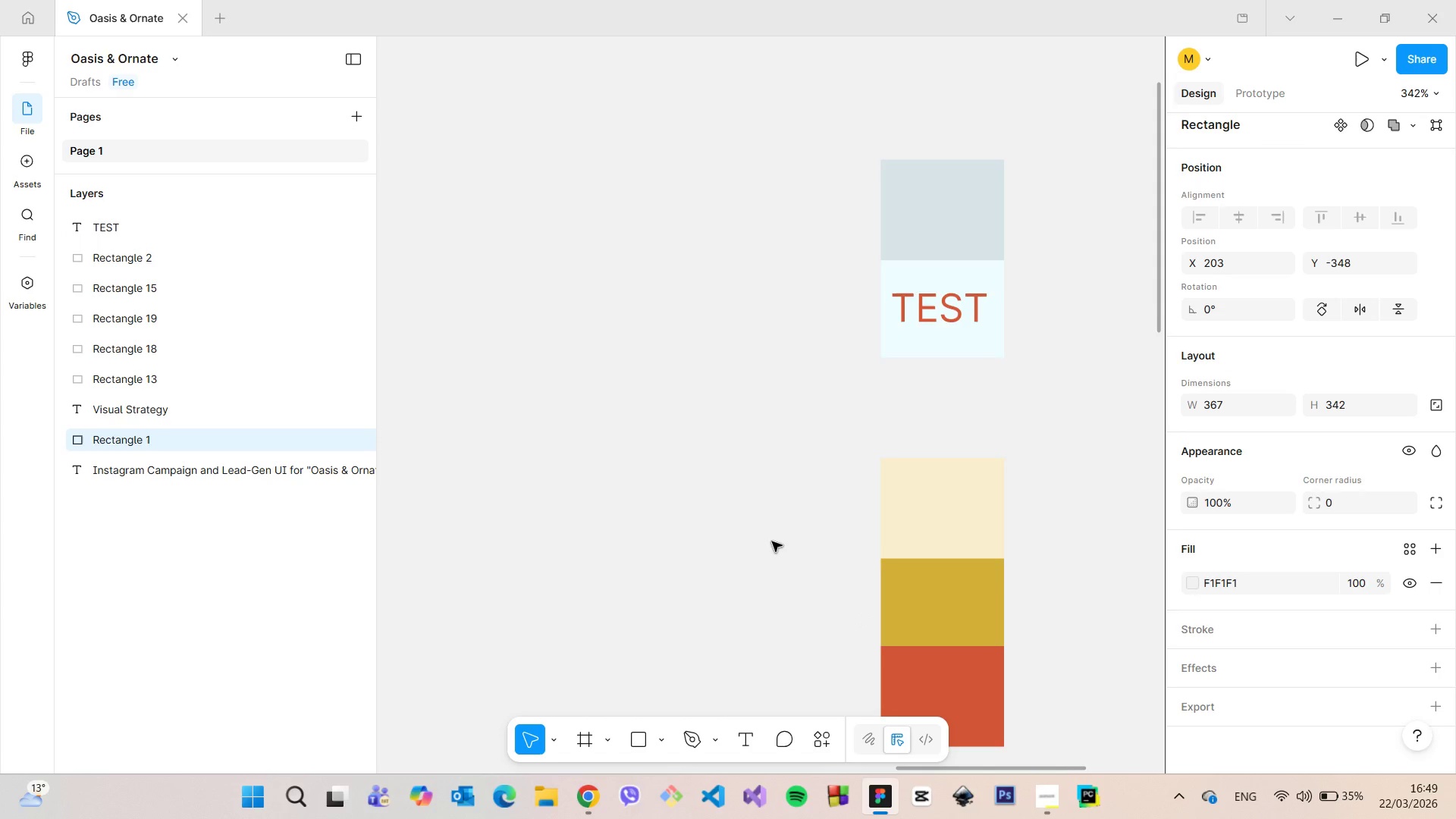 
scroll: coordinate [772, 541], scroll_direction: down, amount: 3.0
 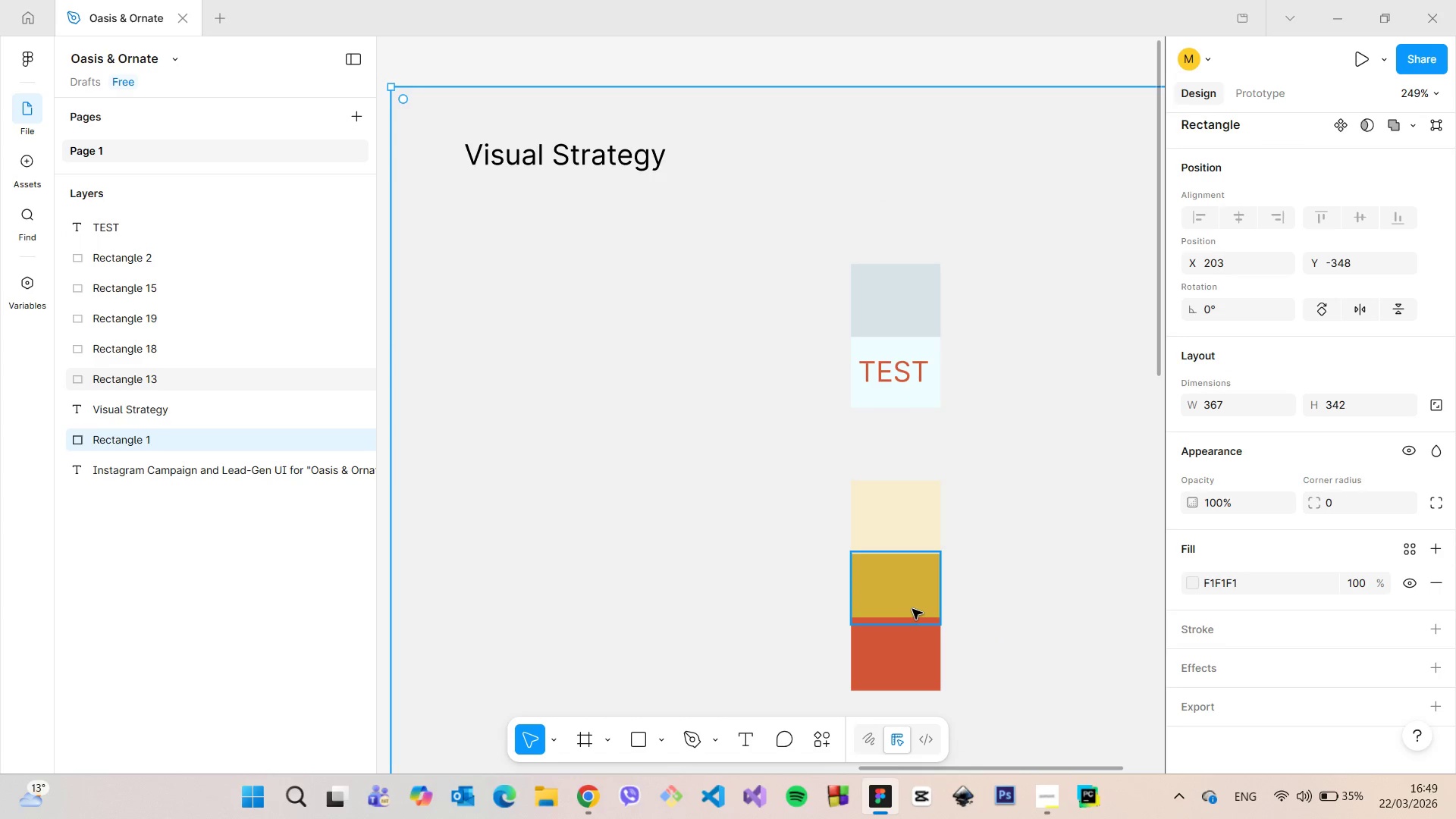 
scroll: coordinate [915, 608], scroll_direction: up, amount: 4.0
 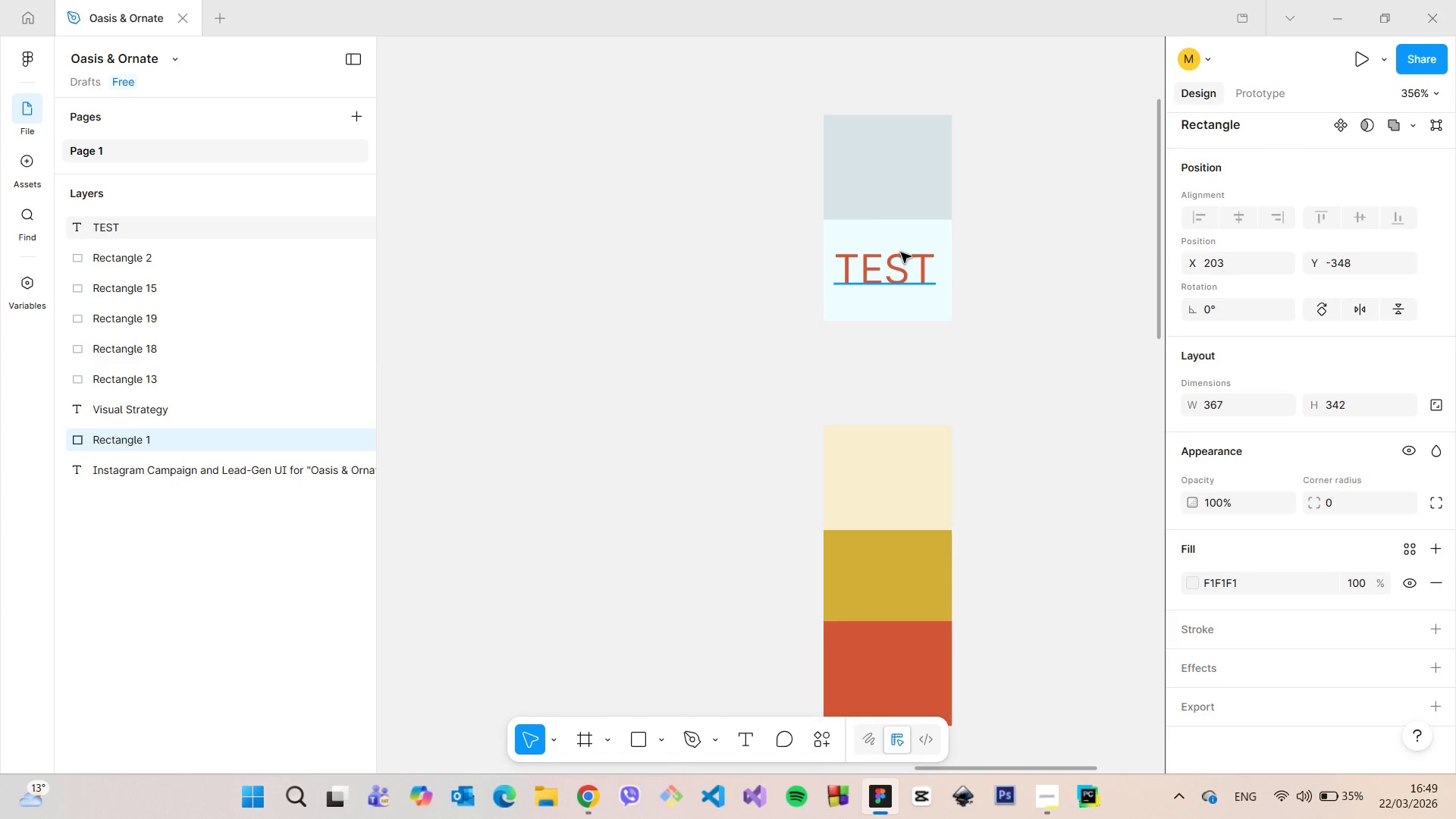 
left_click([901, 253])
 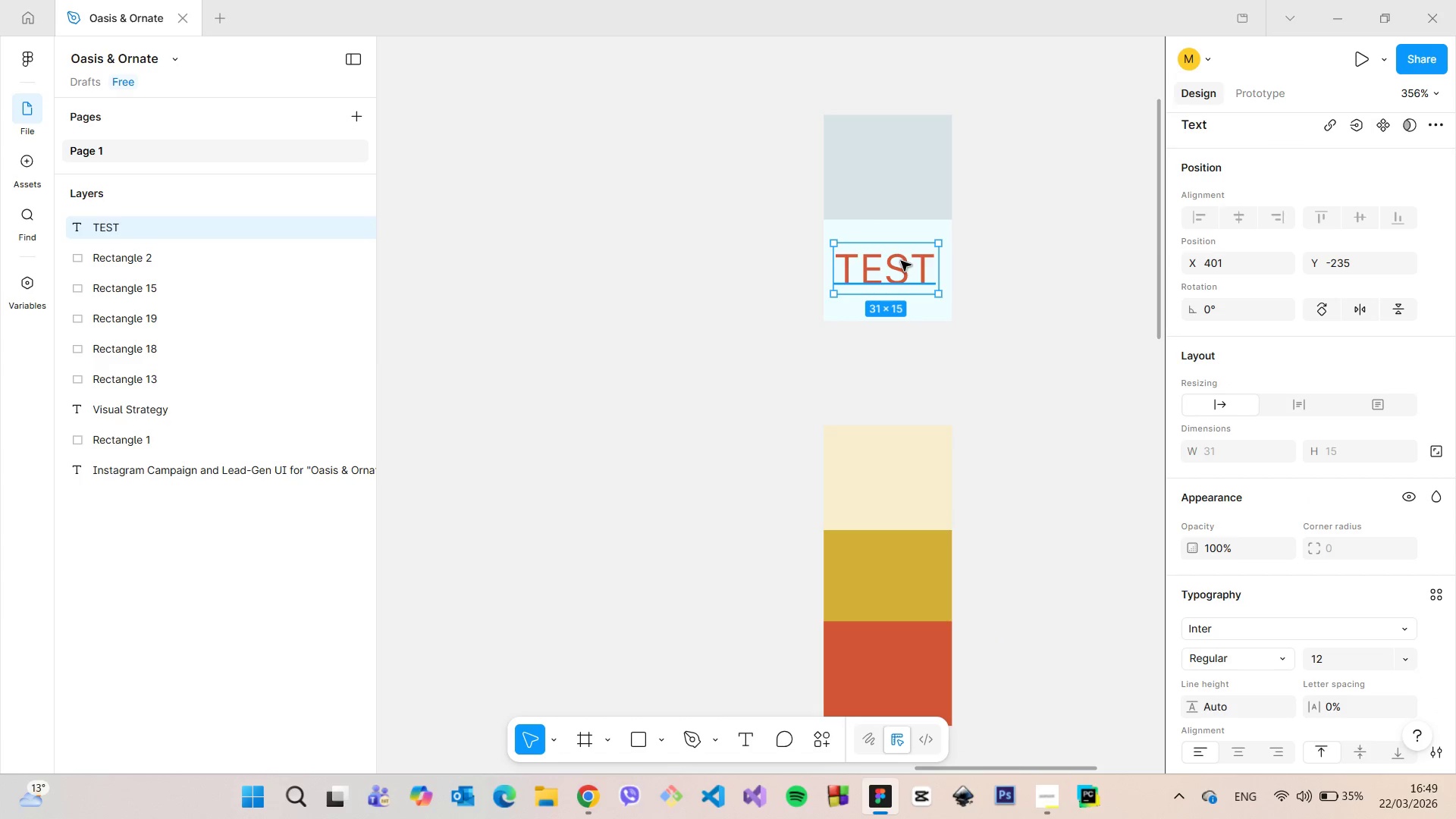 
left_click_drag(start_coordinate=[900, 268], to_coordinate=[903, 479])
 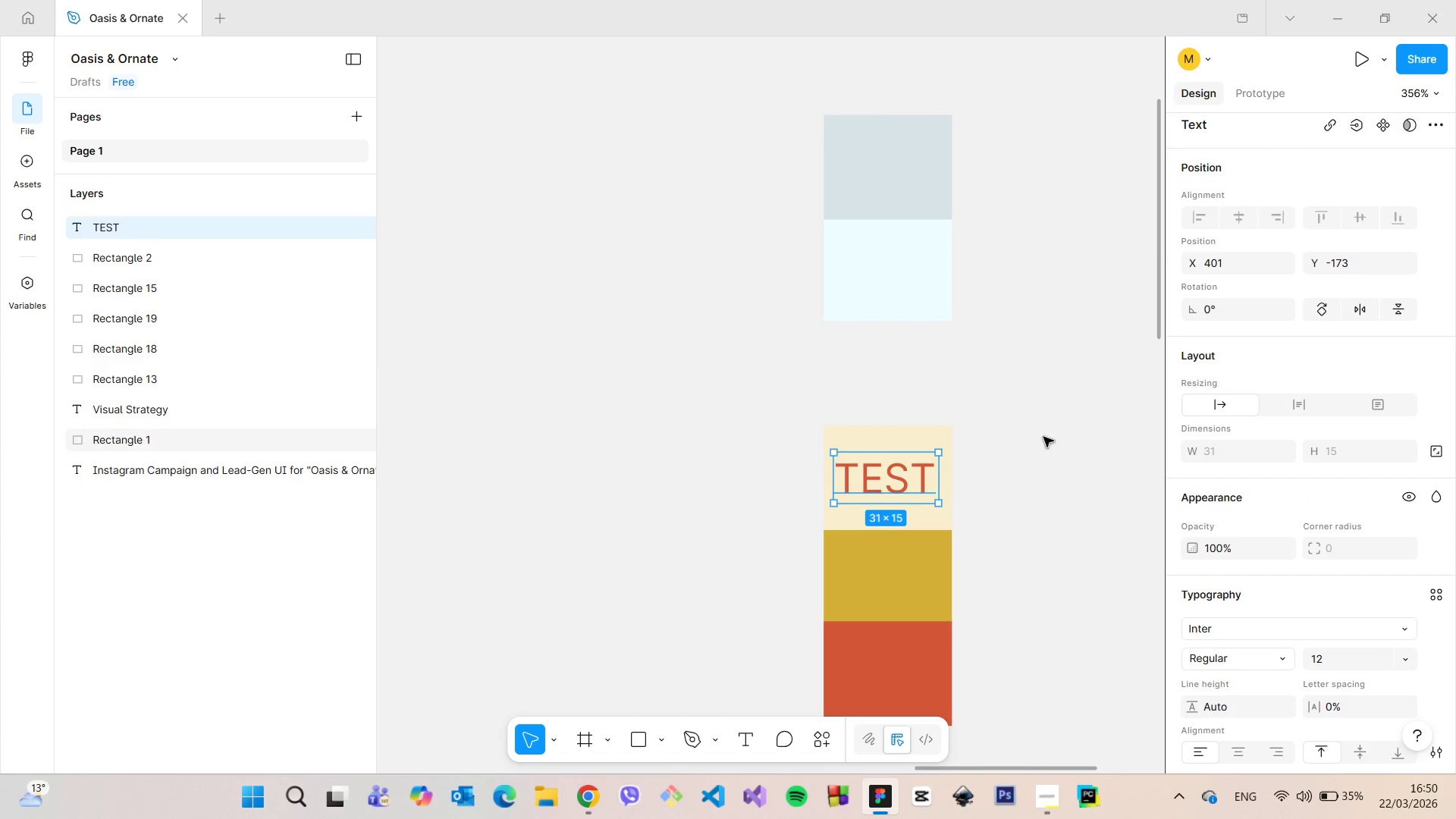 
left_click([1043, 437])
 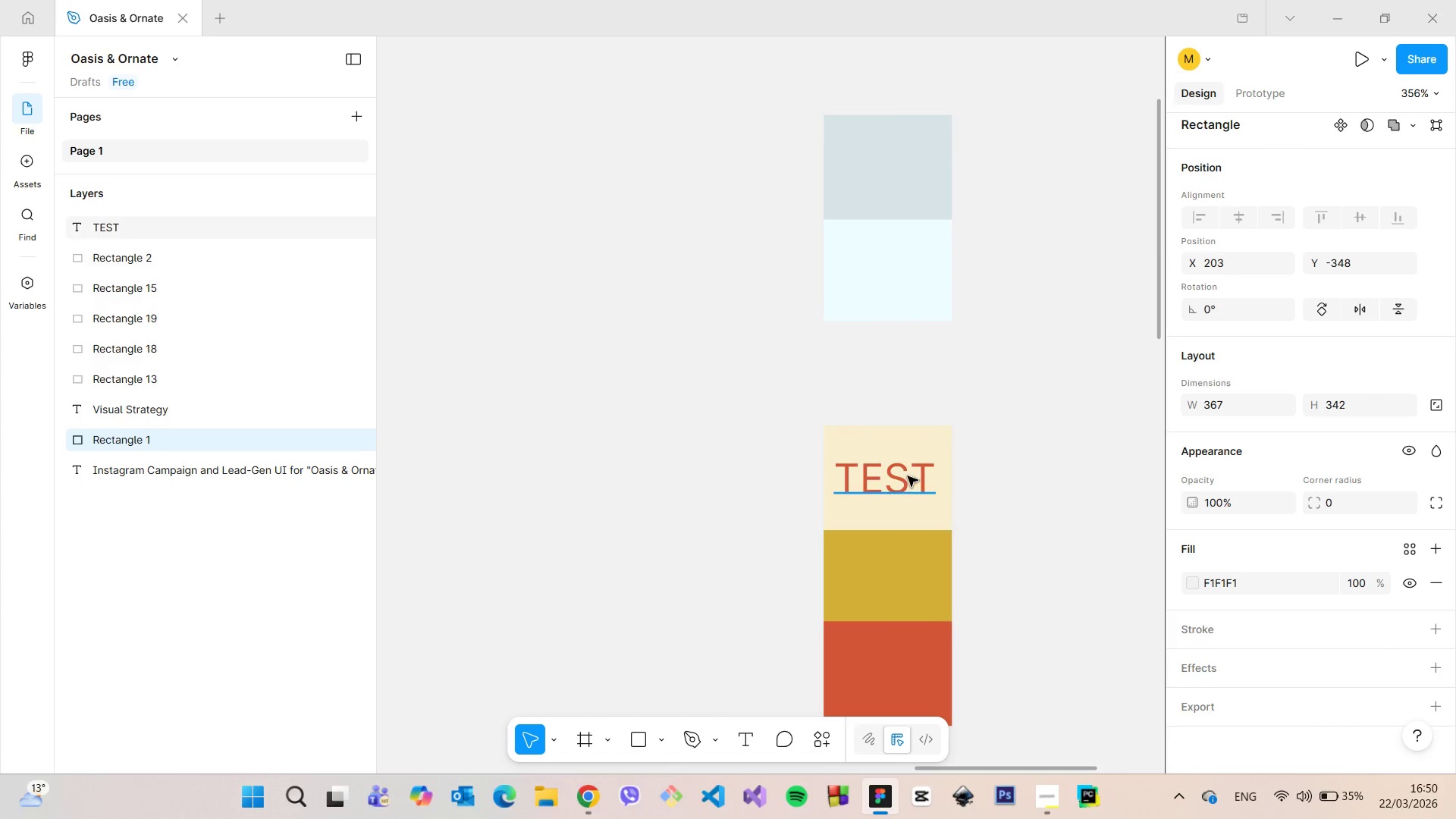 
double_click([907, 476])
 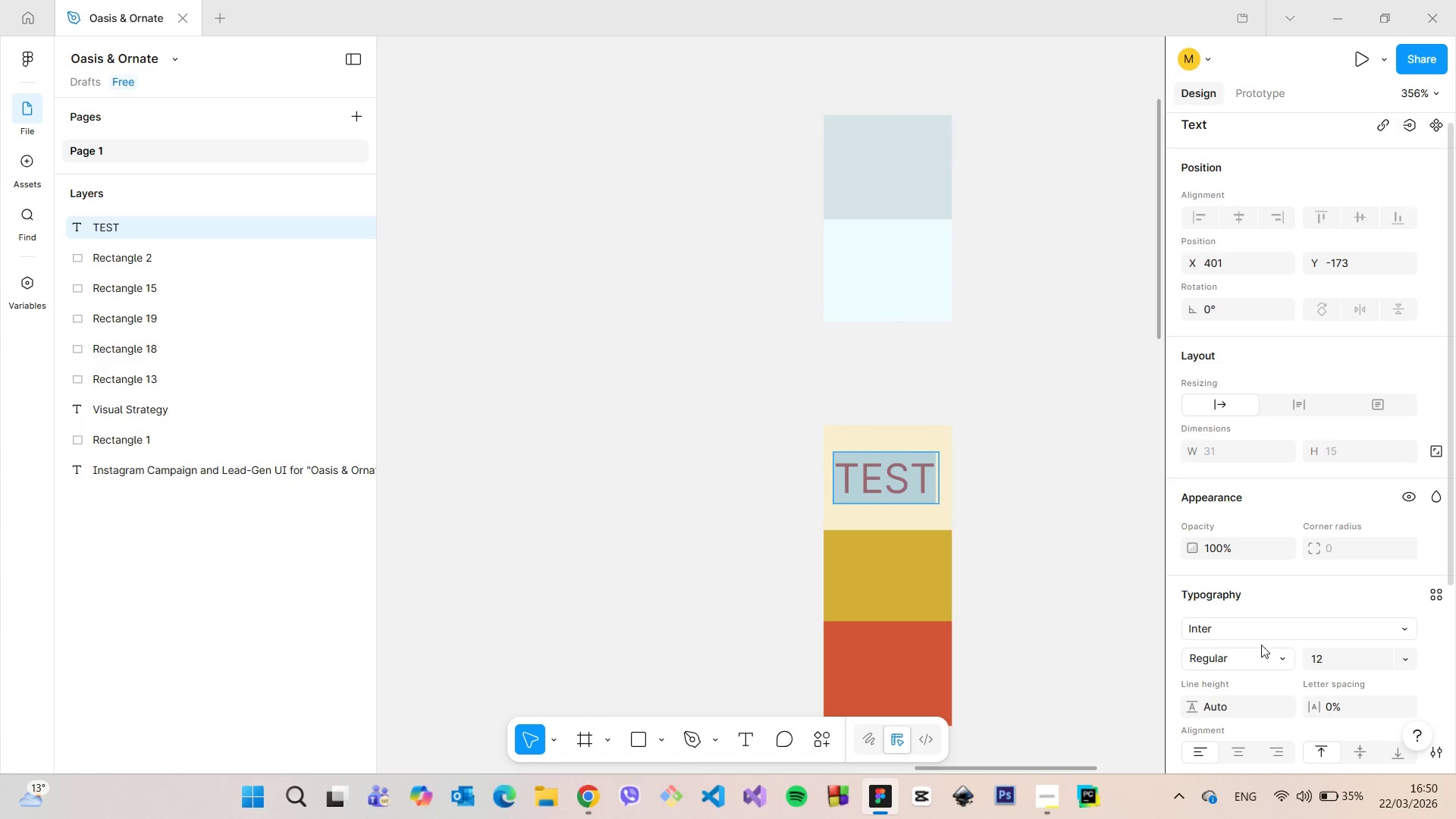 
scroll: coordinate [1260, 648], scroll_direction: down, amount: 2.0
 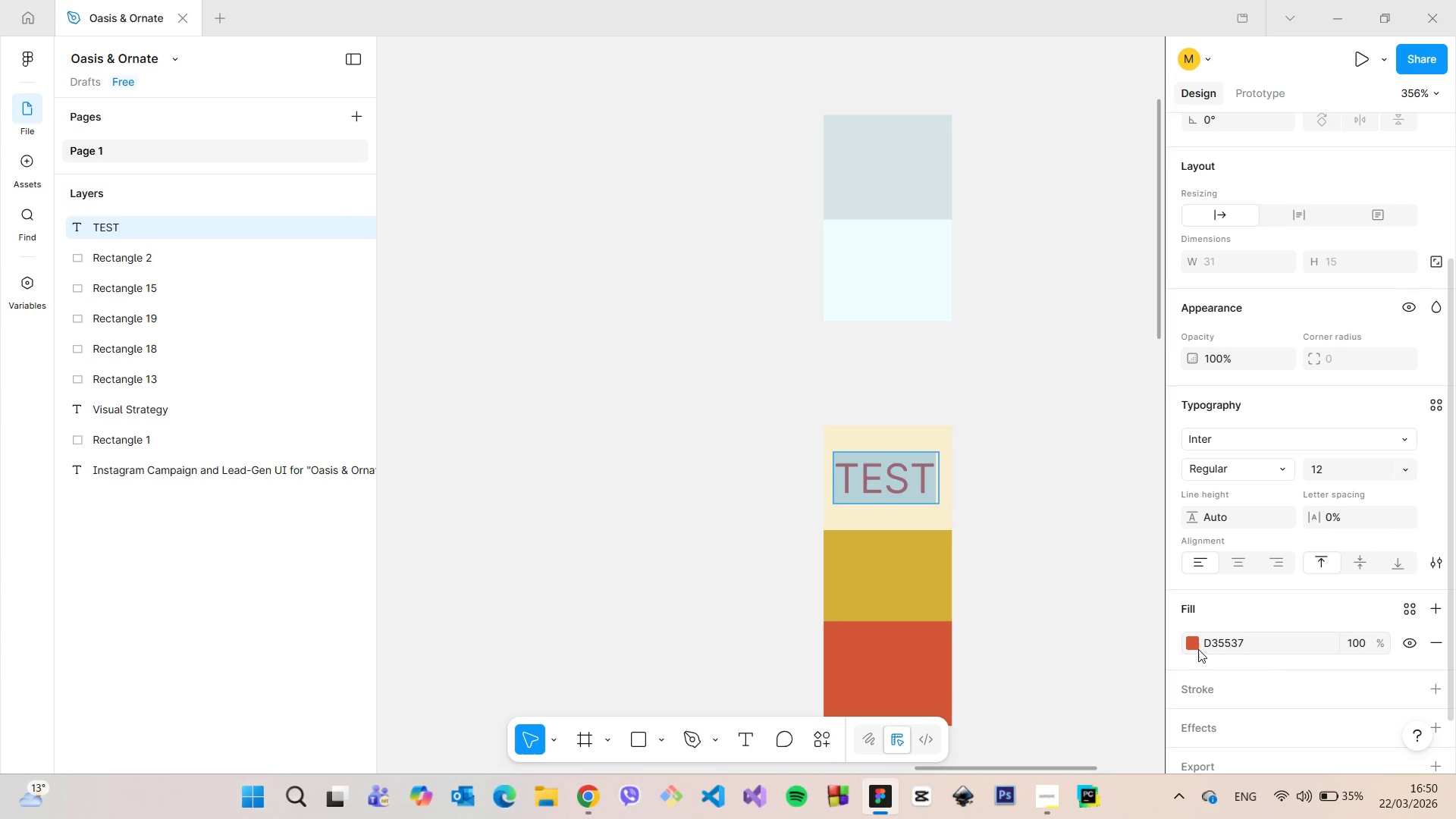 
left_click([1197, 649])
 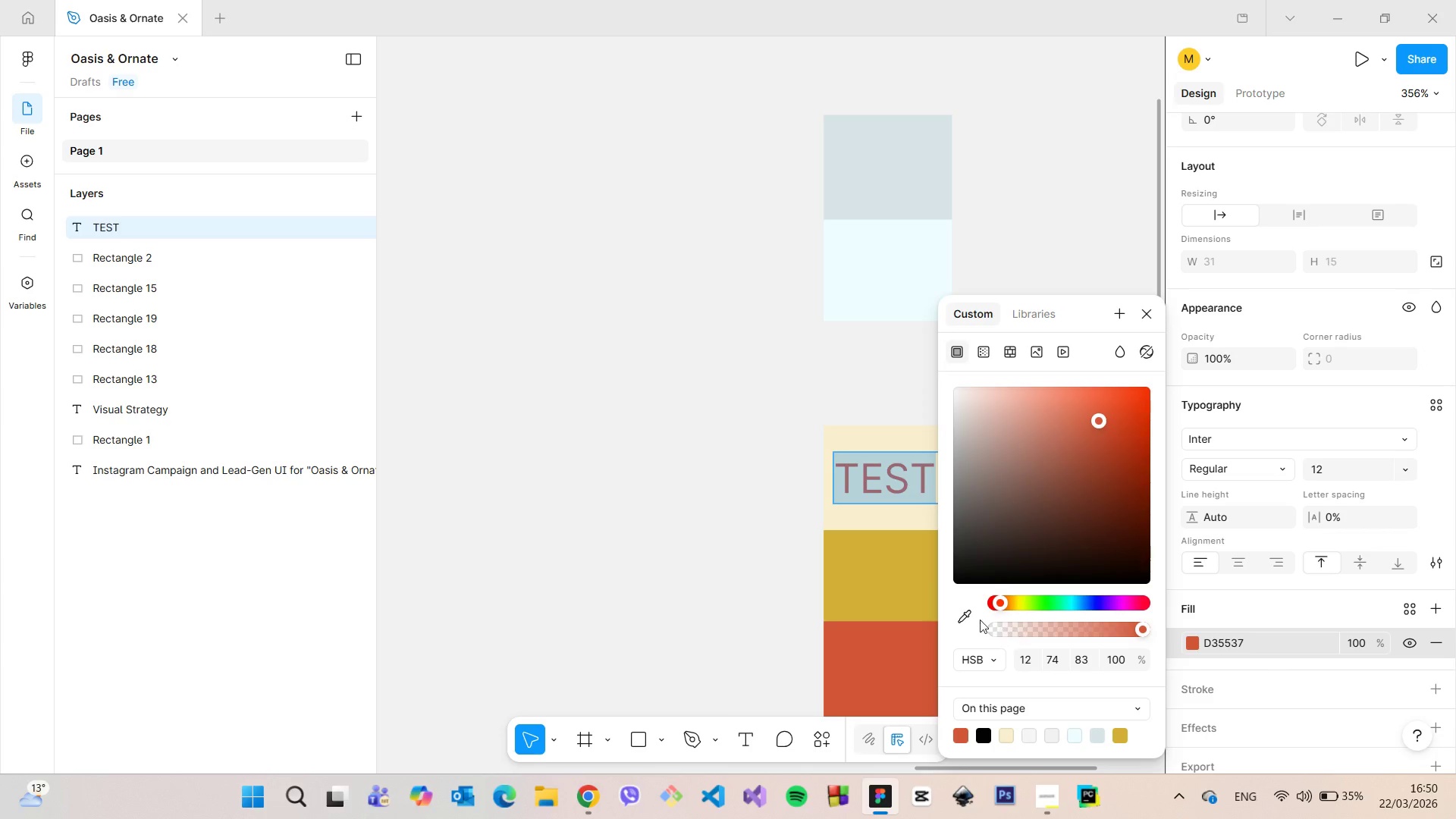 
left_click([969, 617])
 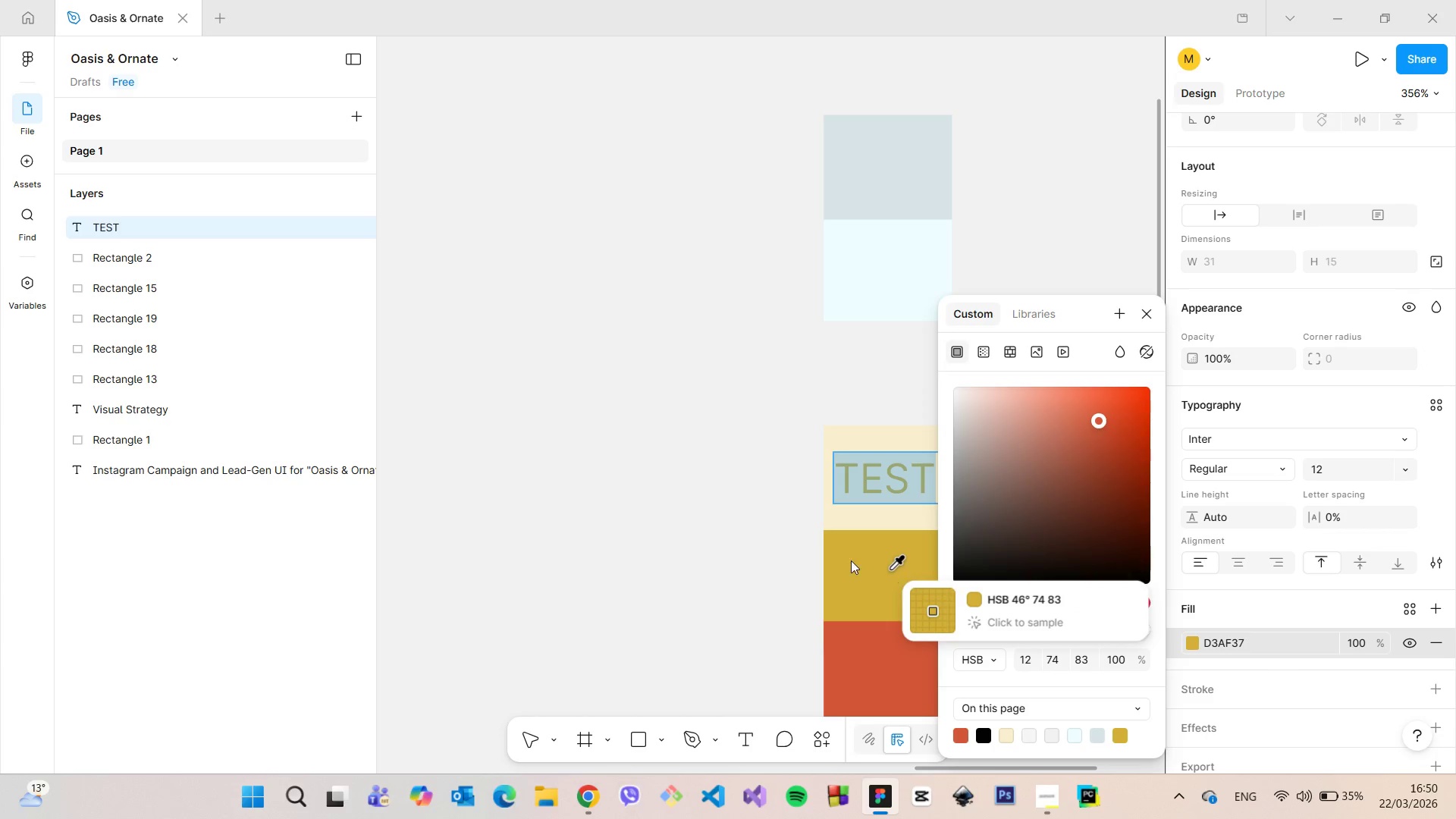 
double_click([708, 532])
 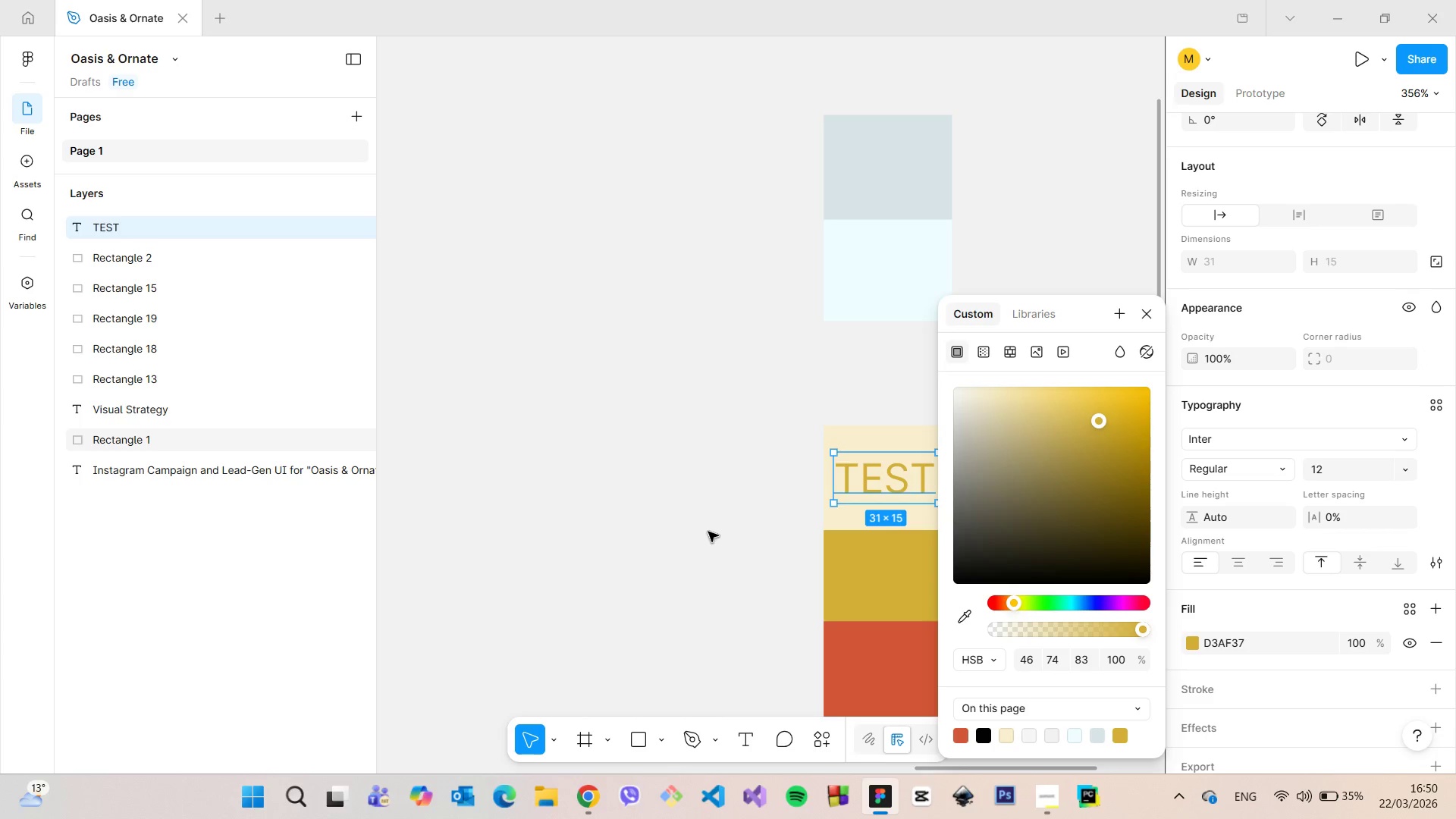 
triple_click([708, 532])
 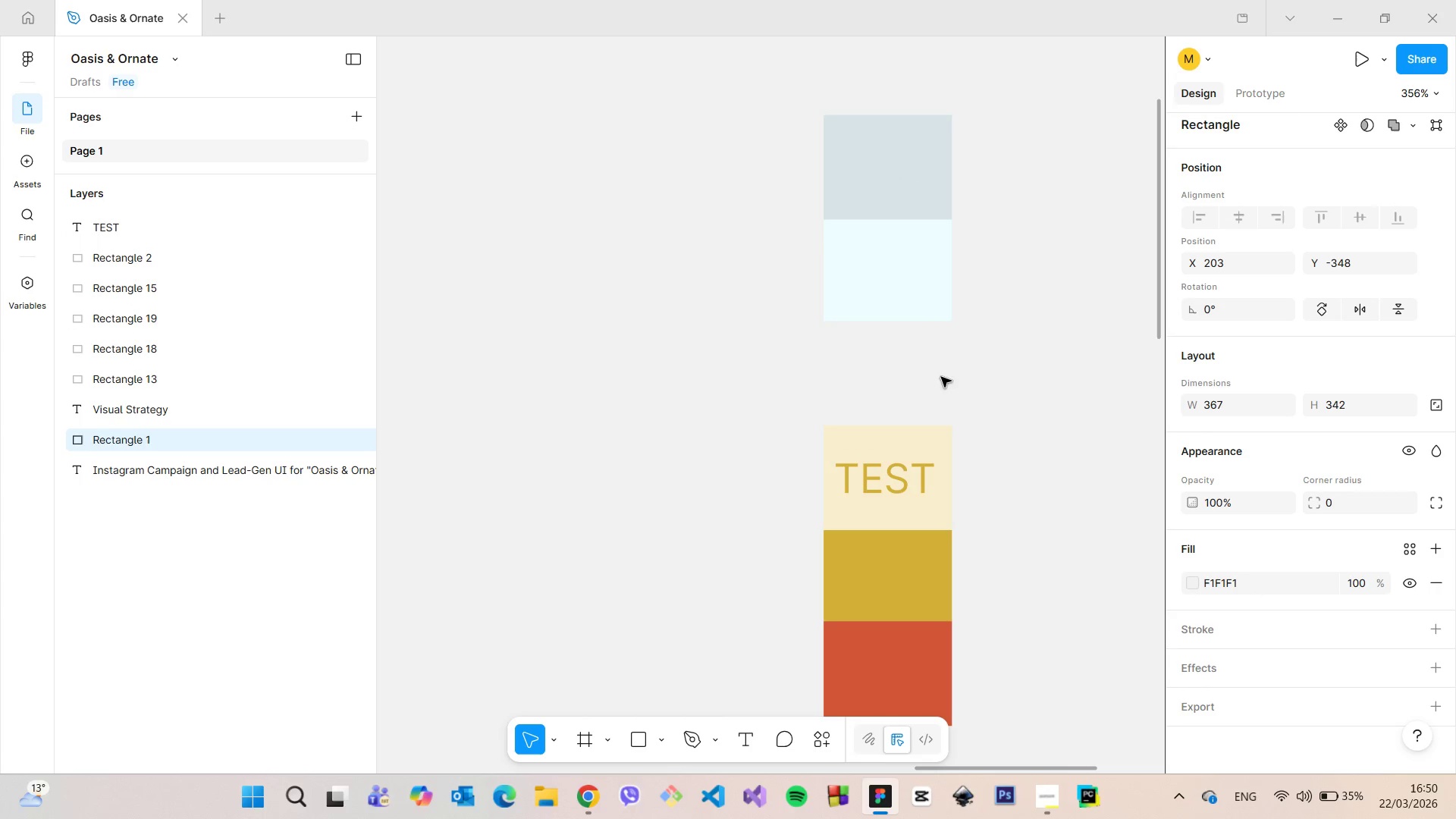 
left_click([893, 500])
 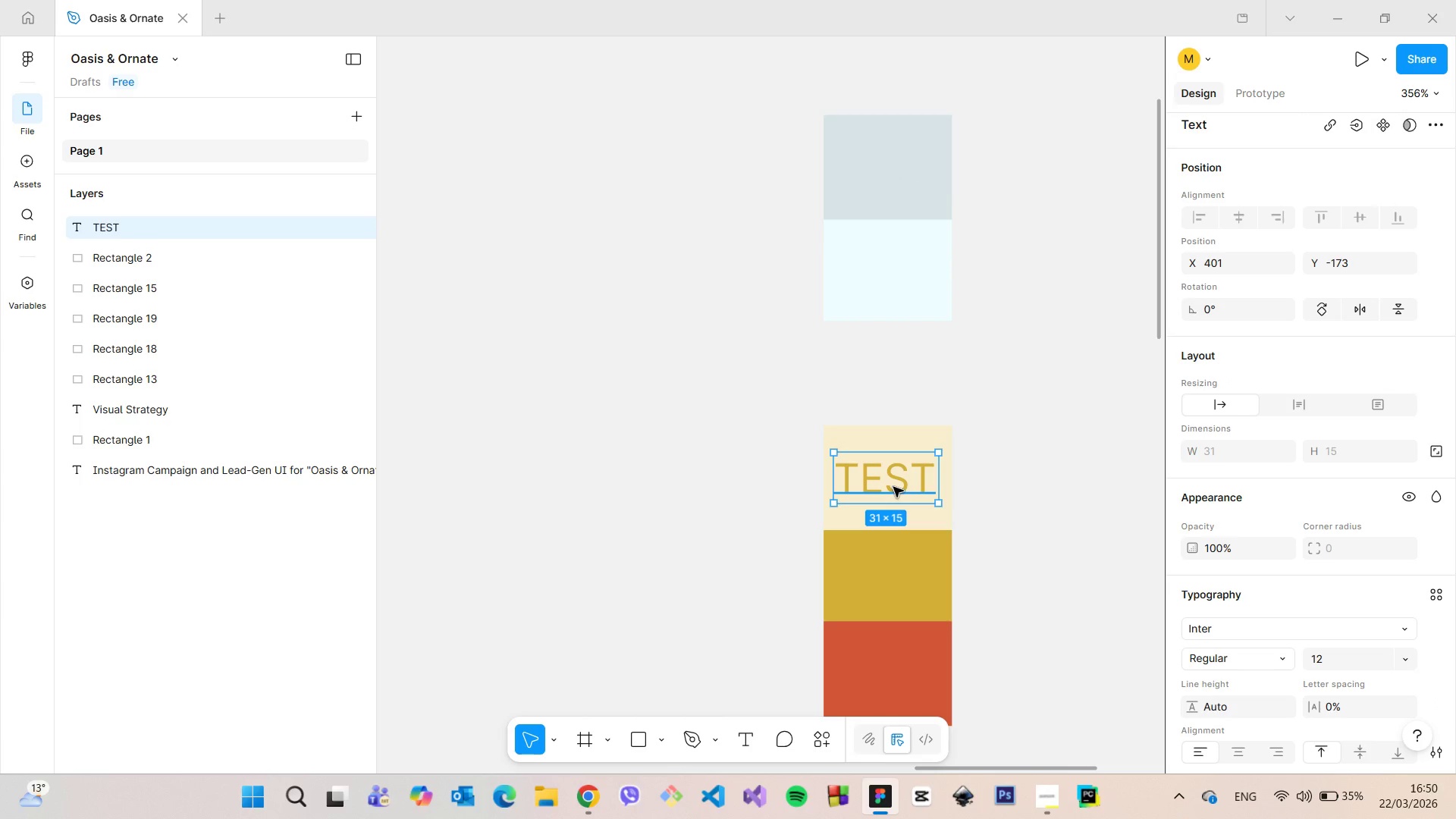 
left_click_drag(start_coordinate=[893, 487], to_coordinate=[897, 276])
 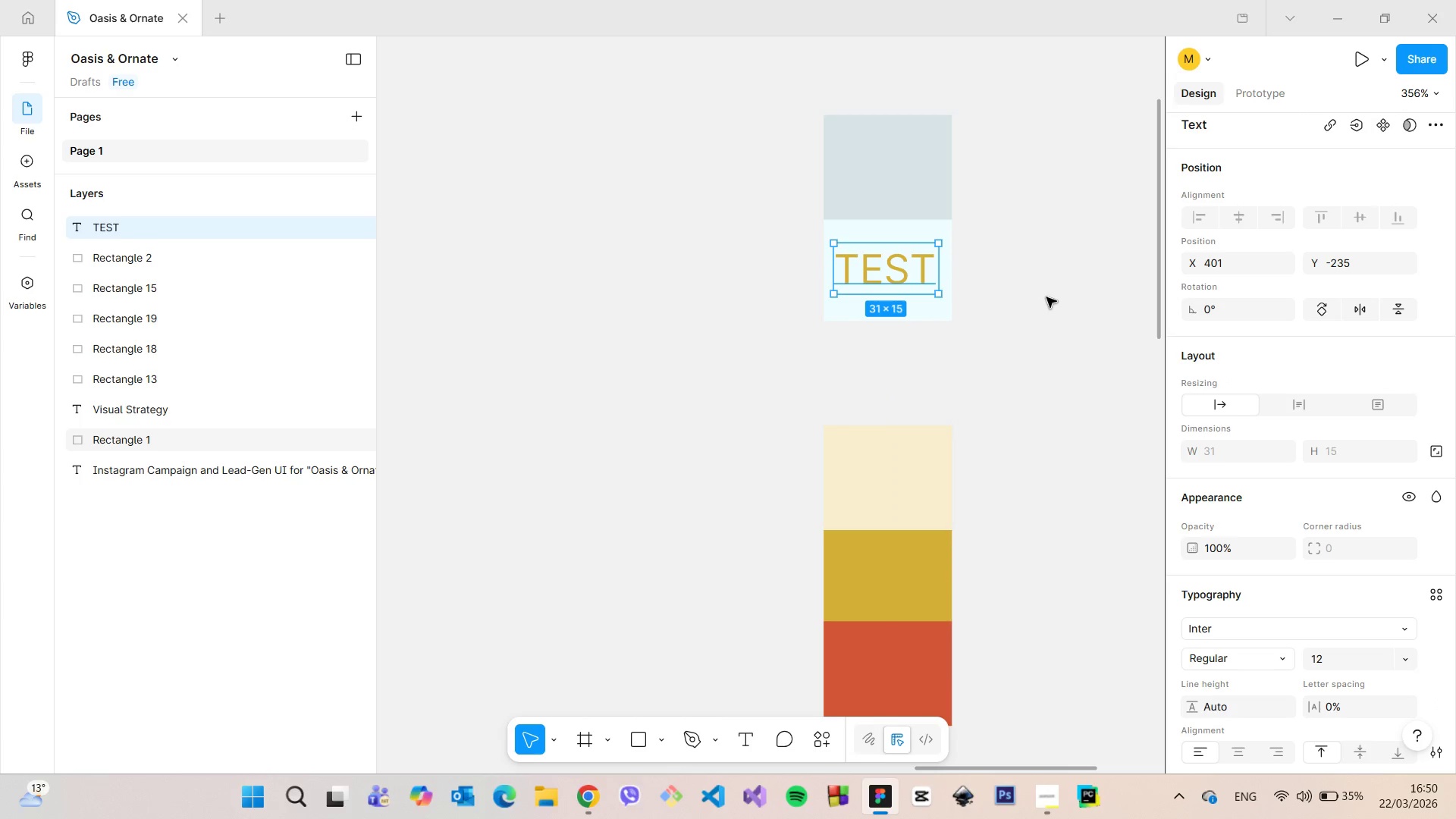 
left_click([1046, 297])
 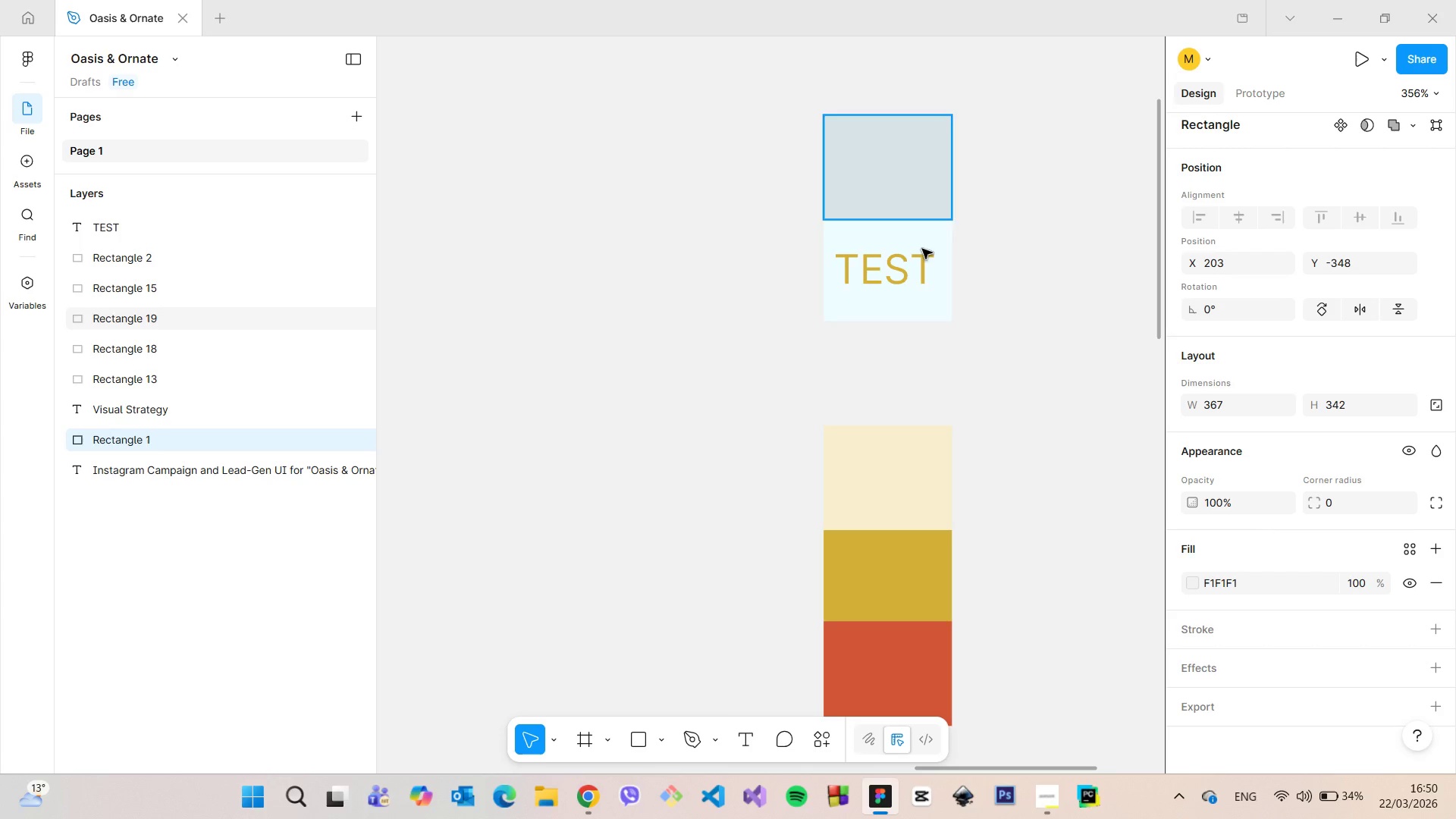 
left_click([916, 254])
 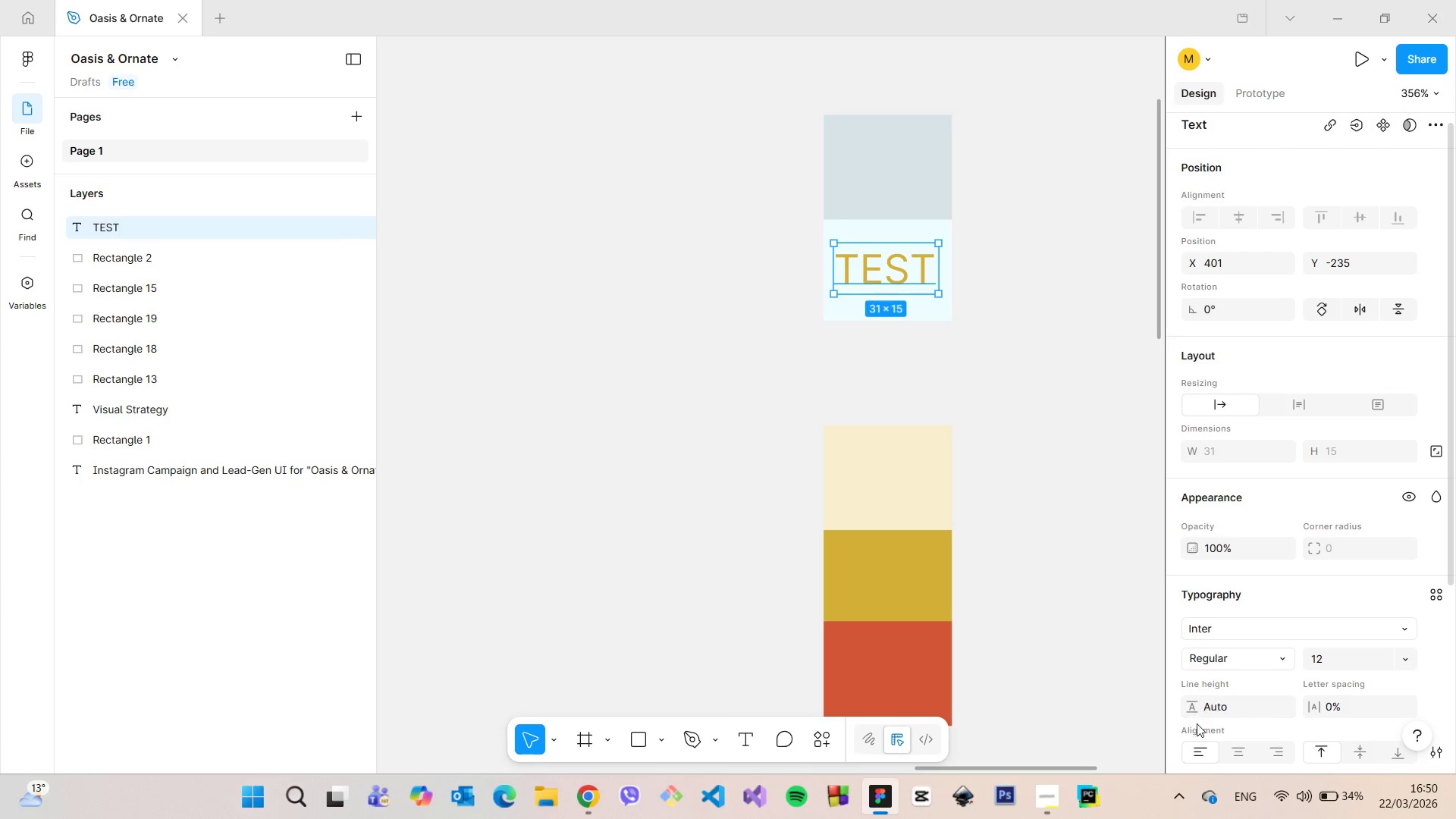 
scroll: coordinate [1207, 706], scroll_direction: down, amount: 5.0
 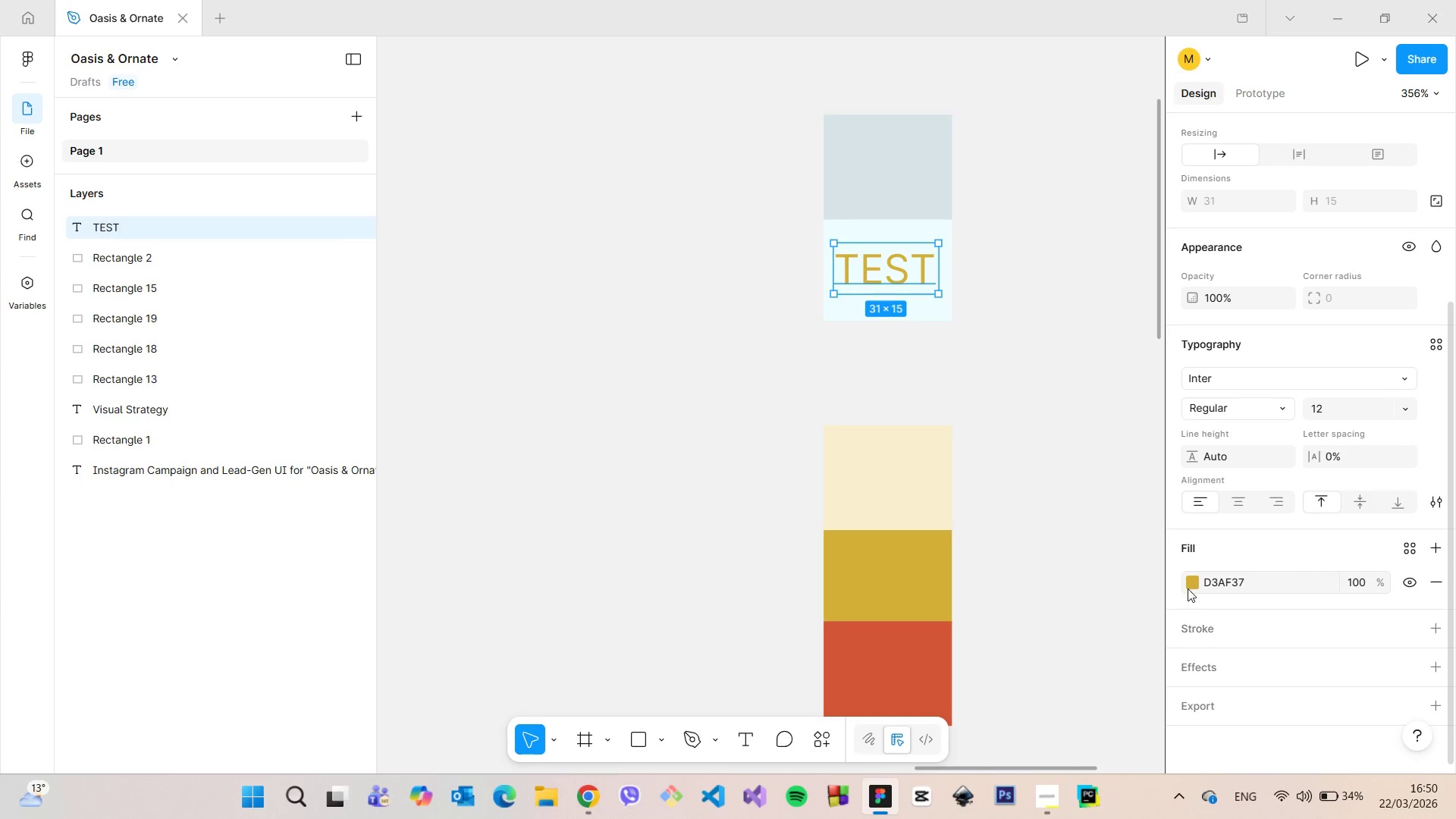 
left_click([1188, 588])
 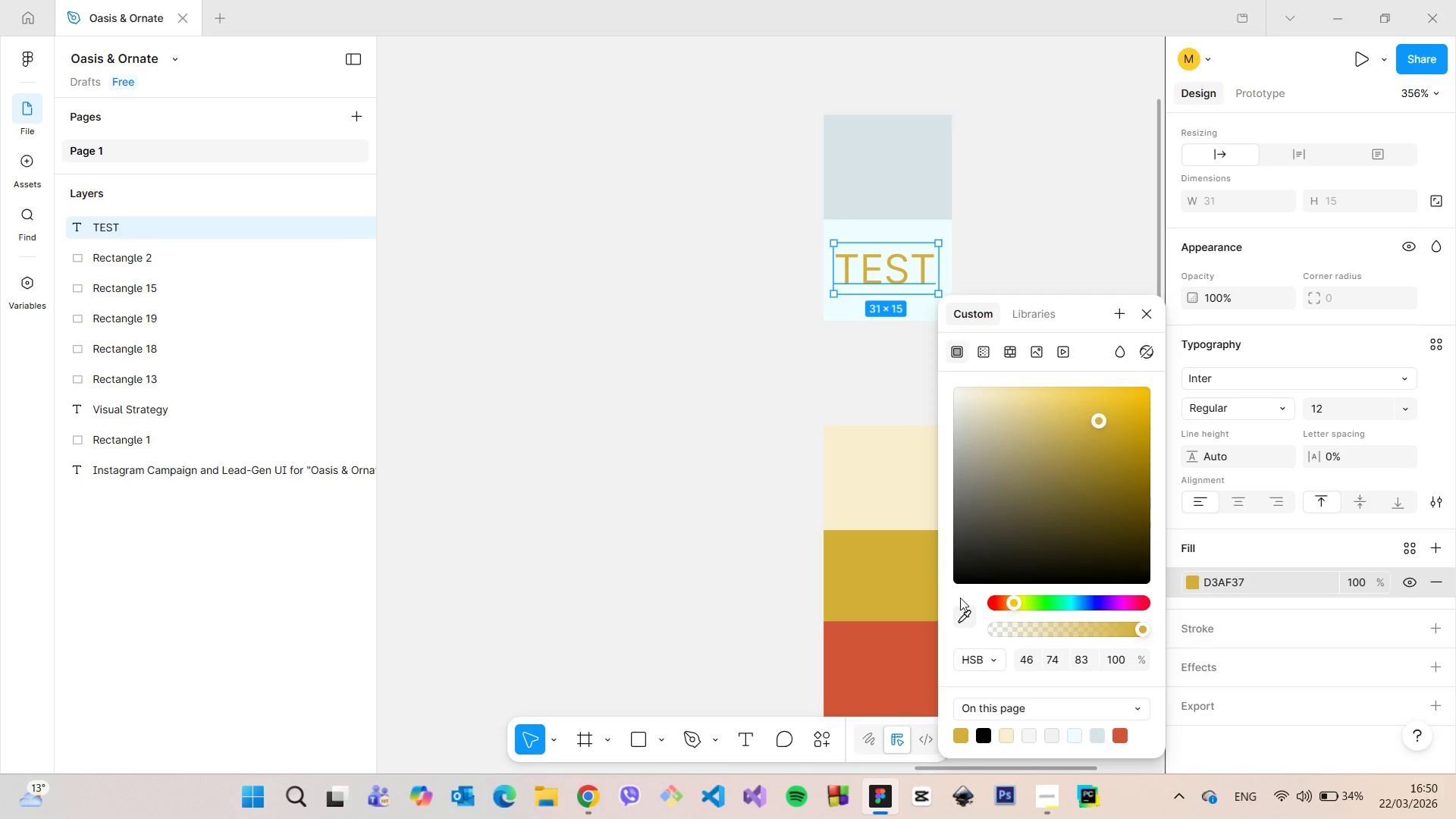 
left_click([963, 607])
 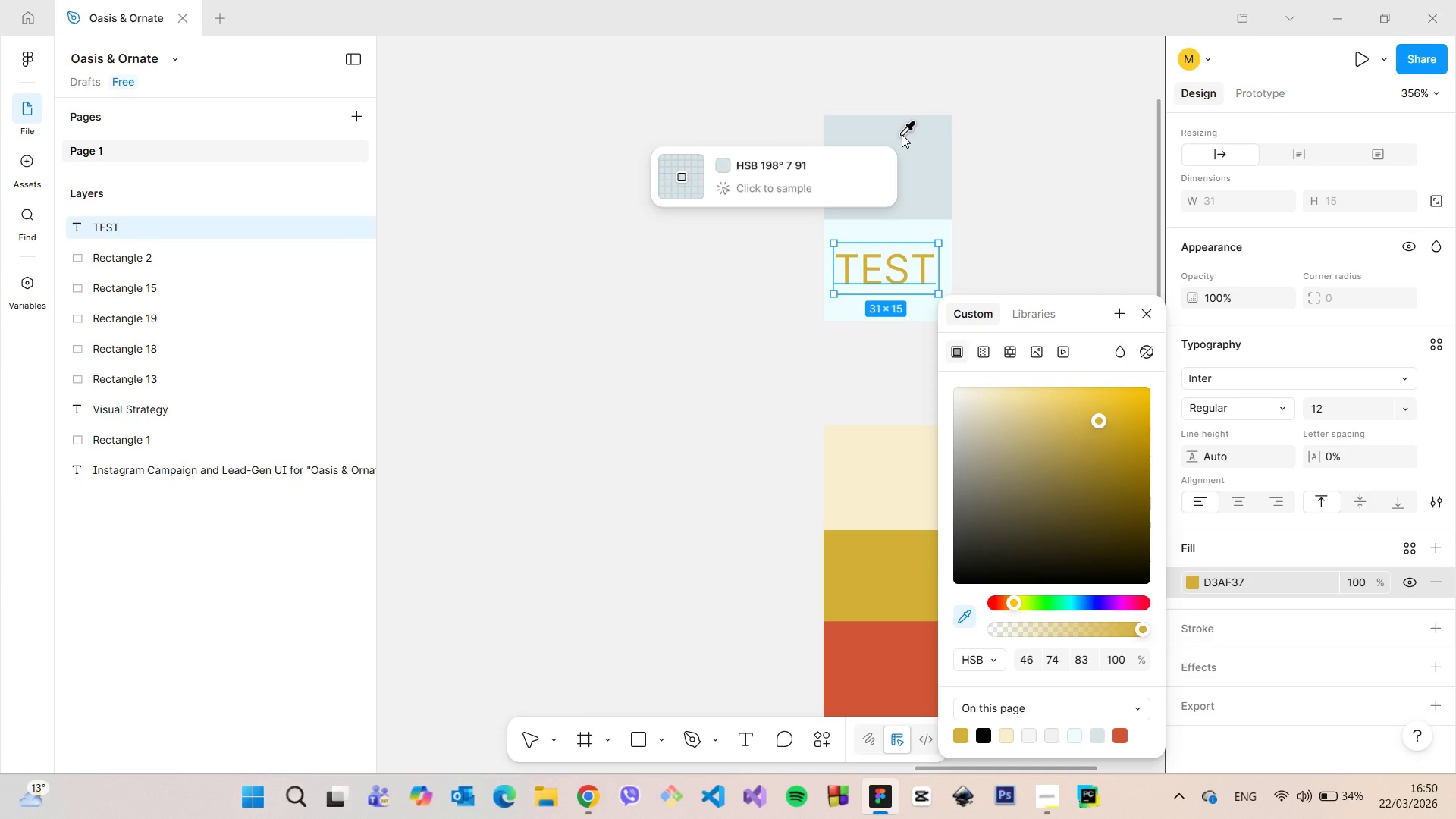 
left_click([902, 134])
 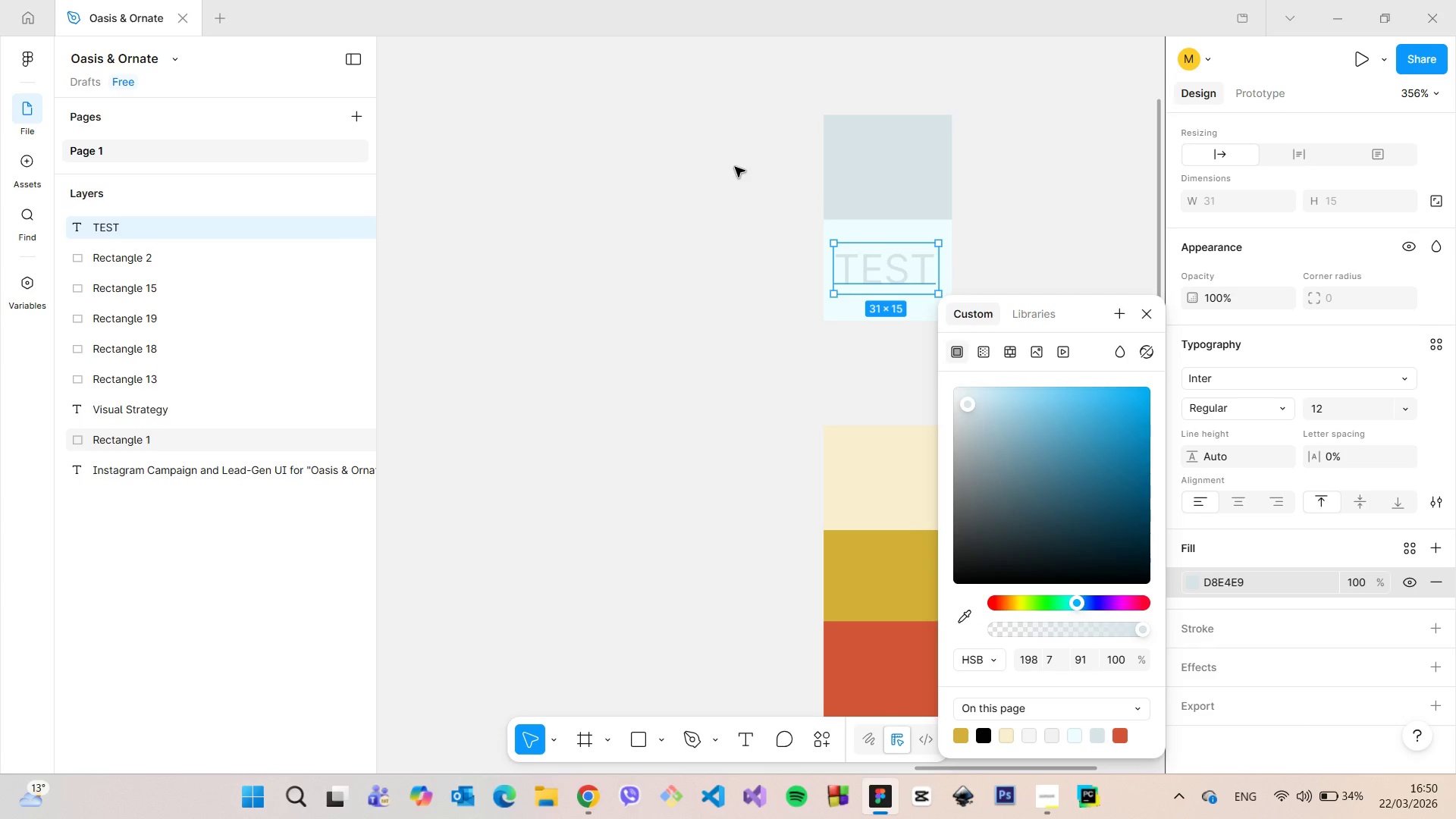 
left_click([735, 167])
 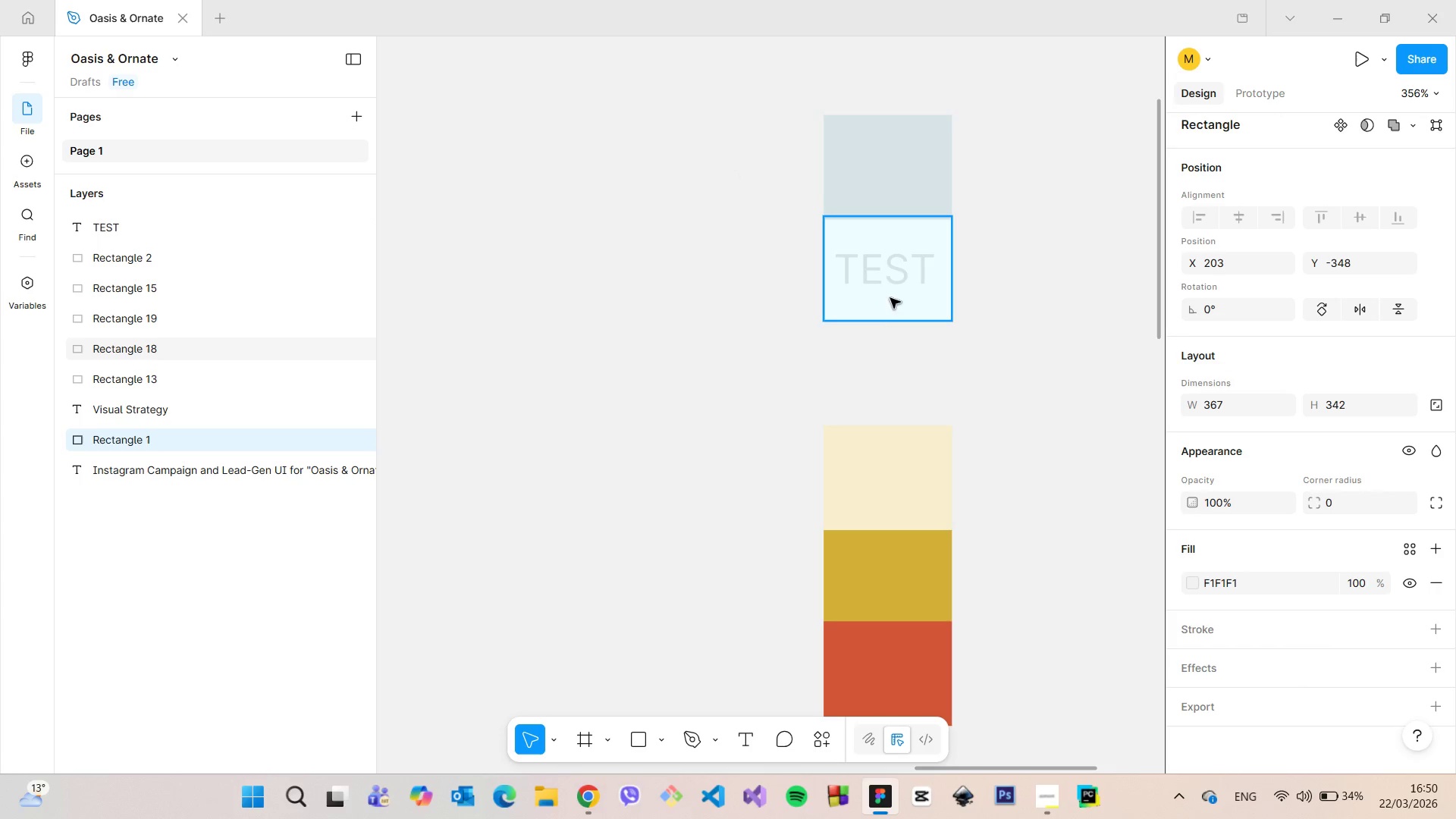 
left_click([883, 271])
 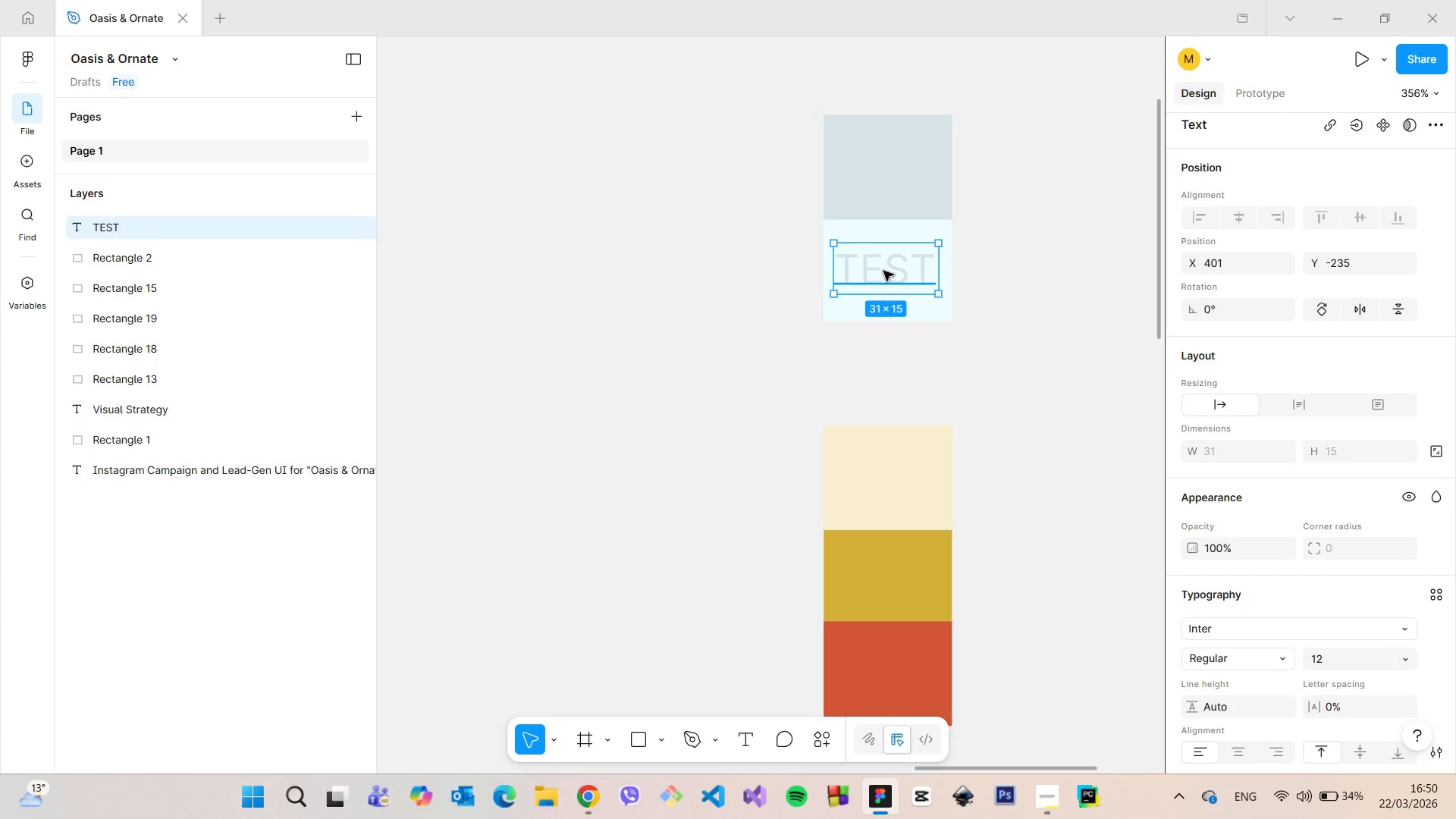 
left_click([883, 271])
 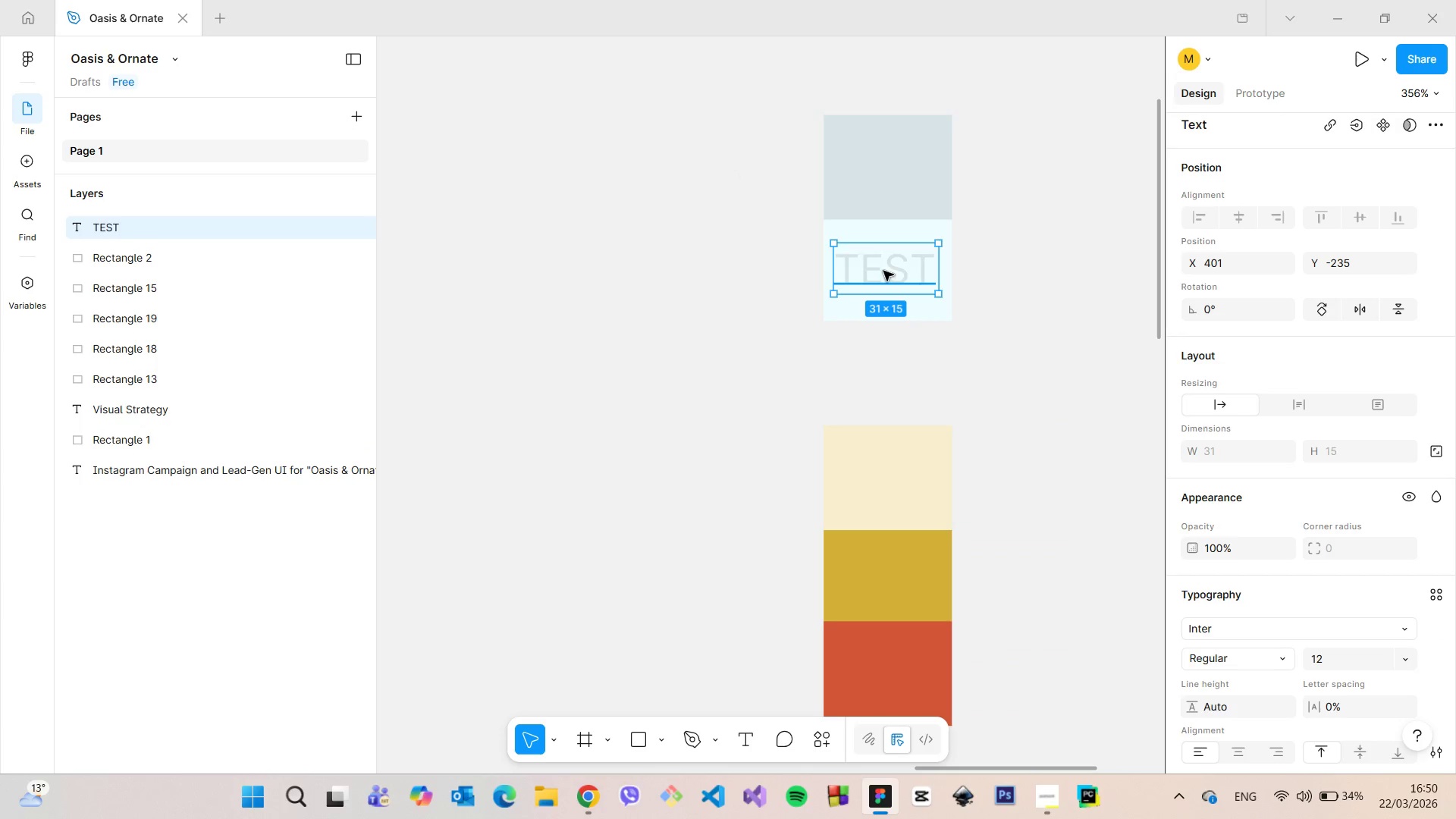 
double_click([883, 271])
 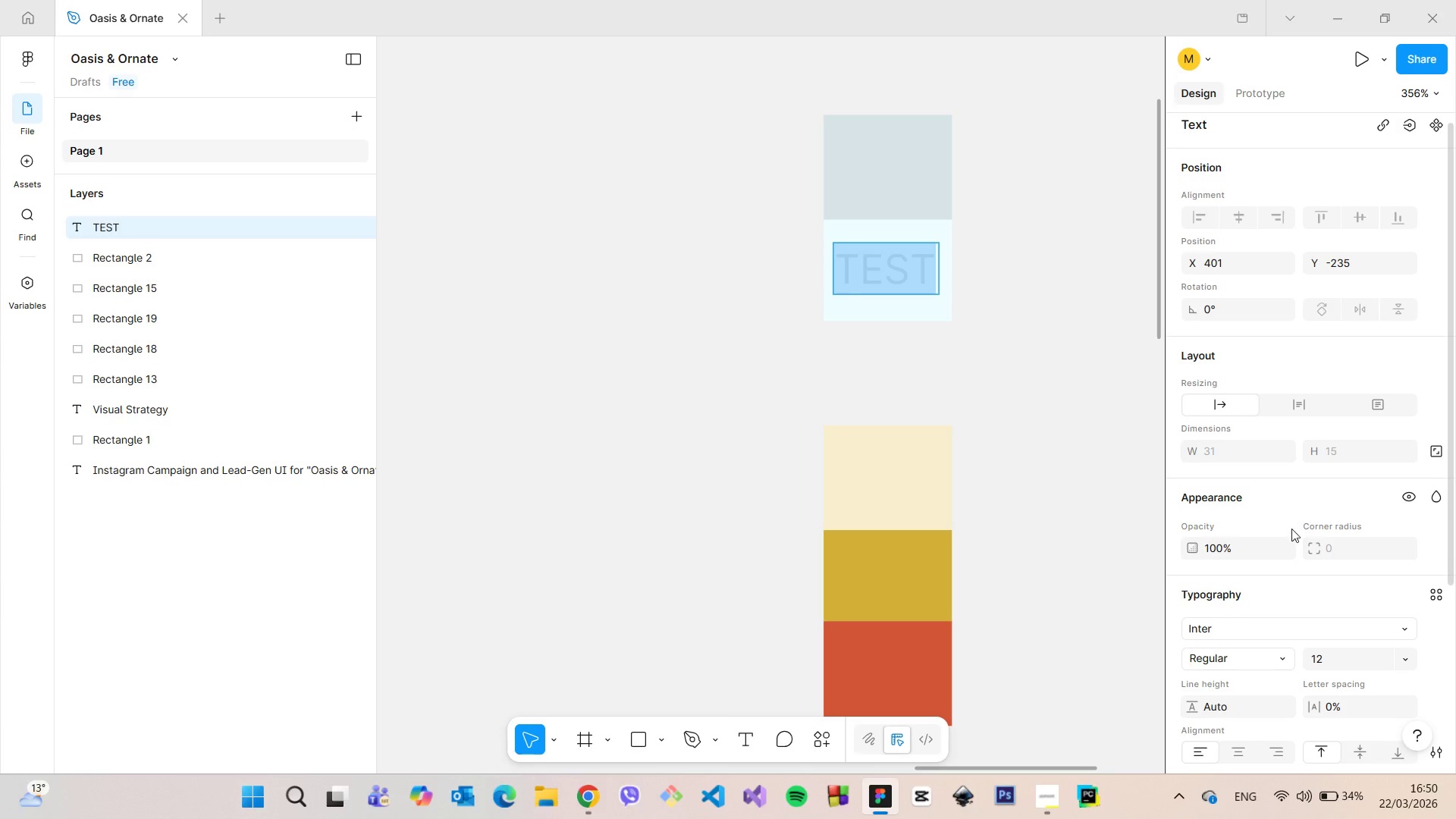 
scroll: coordinate [1291, 529], scroll_direction: down, amount: 4.0
 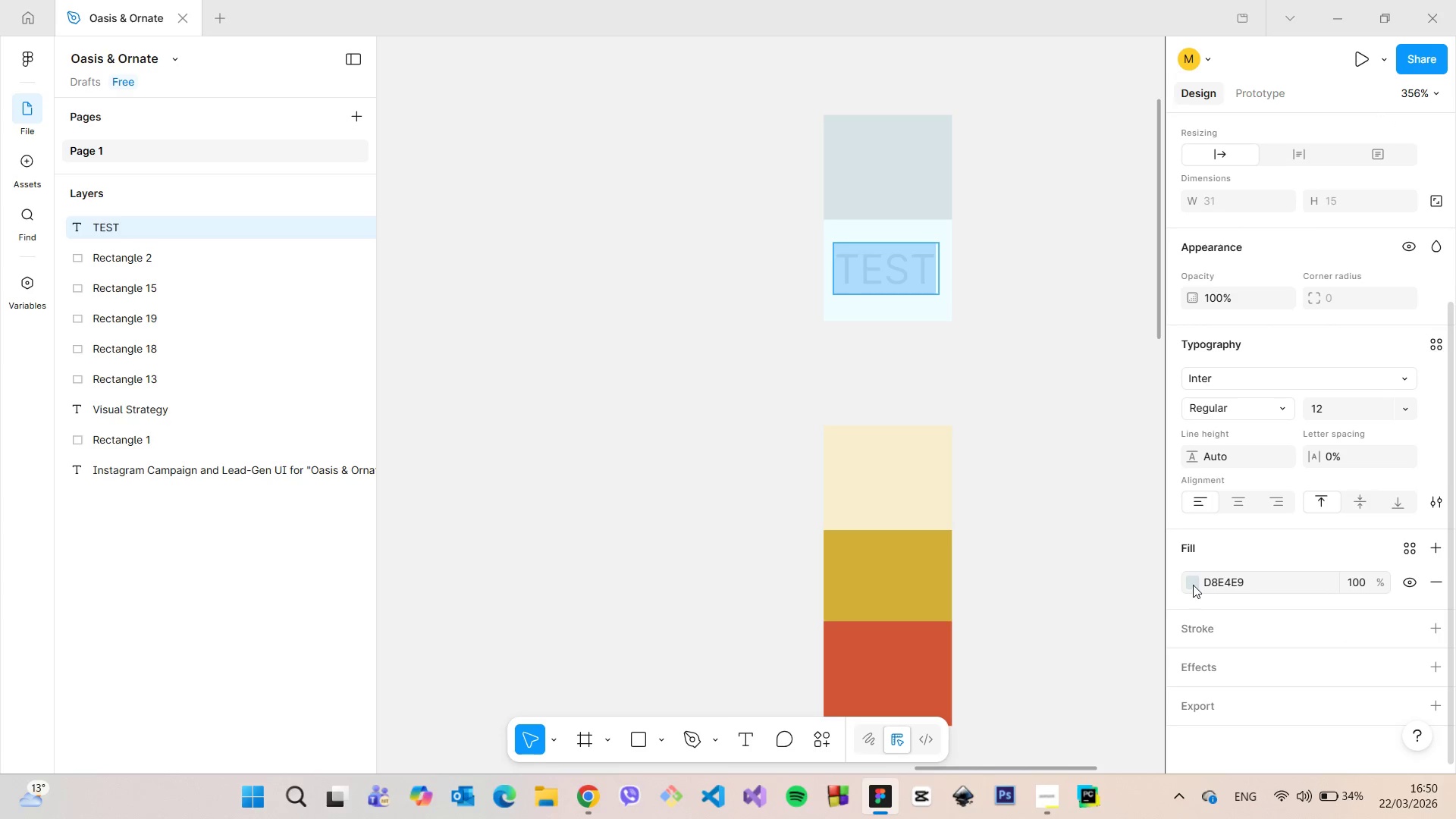 
left_click([1191, 586])
 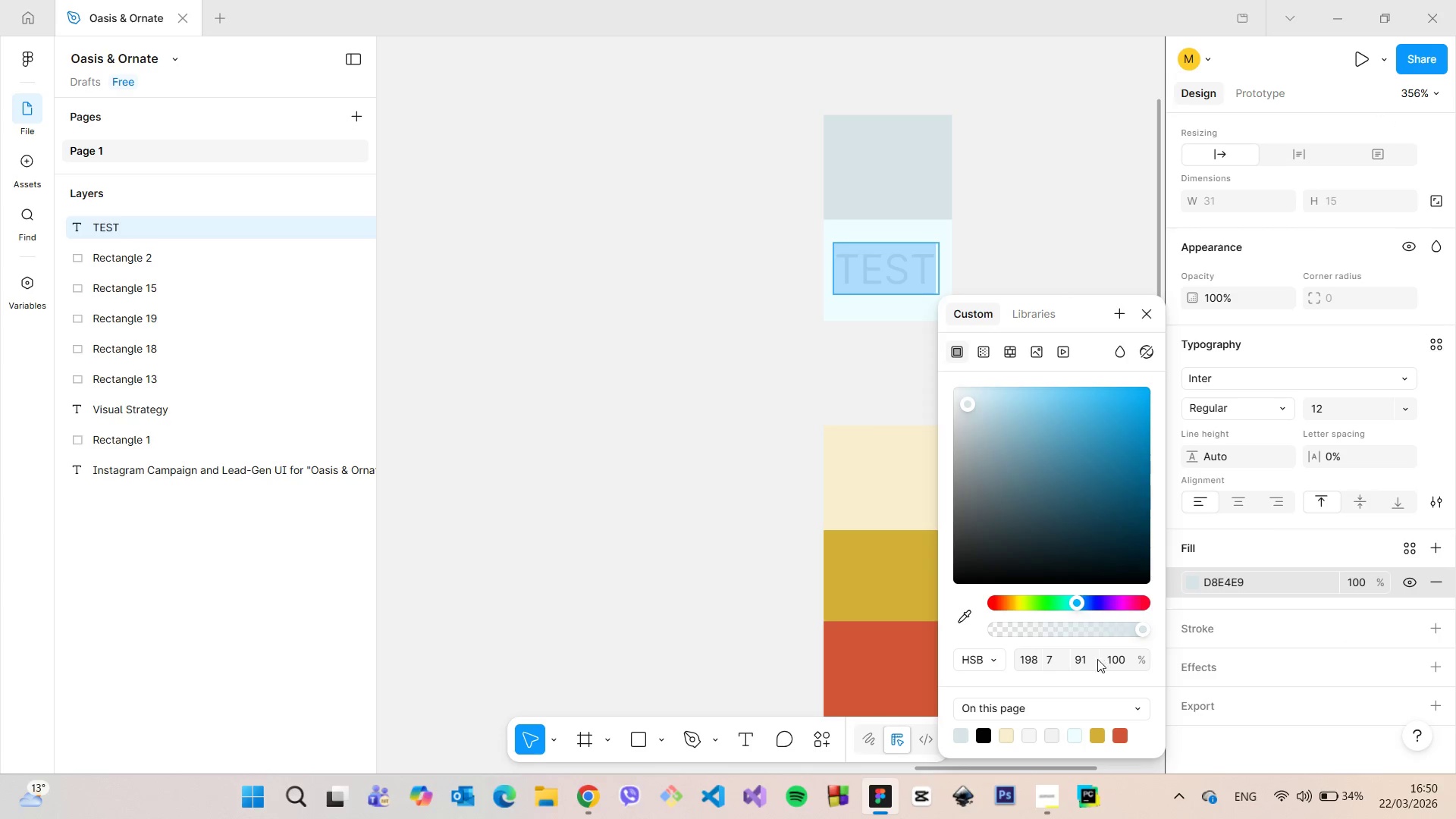 
left_click([1084, 657])
 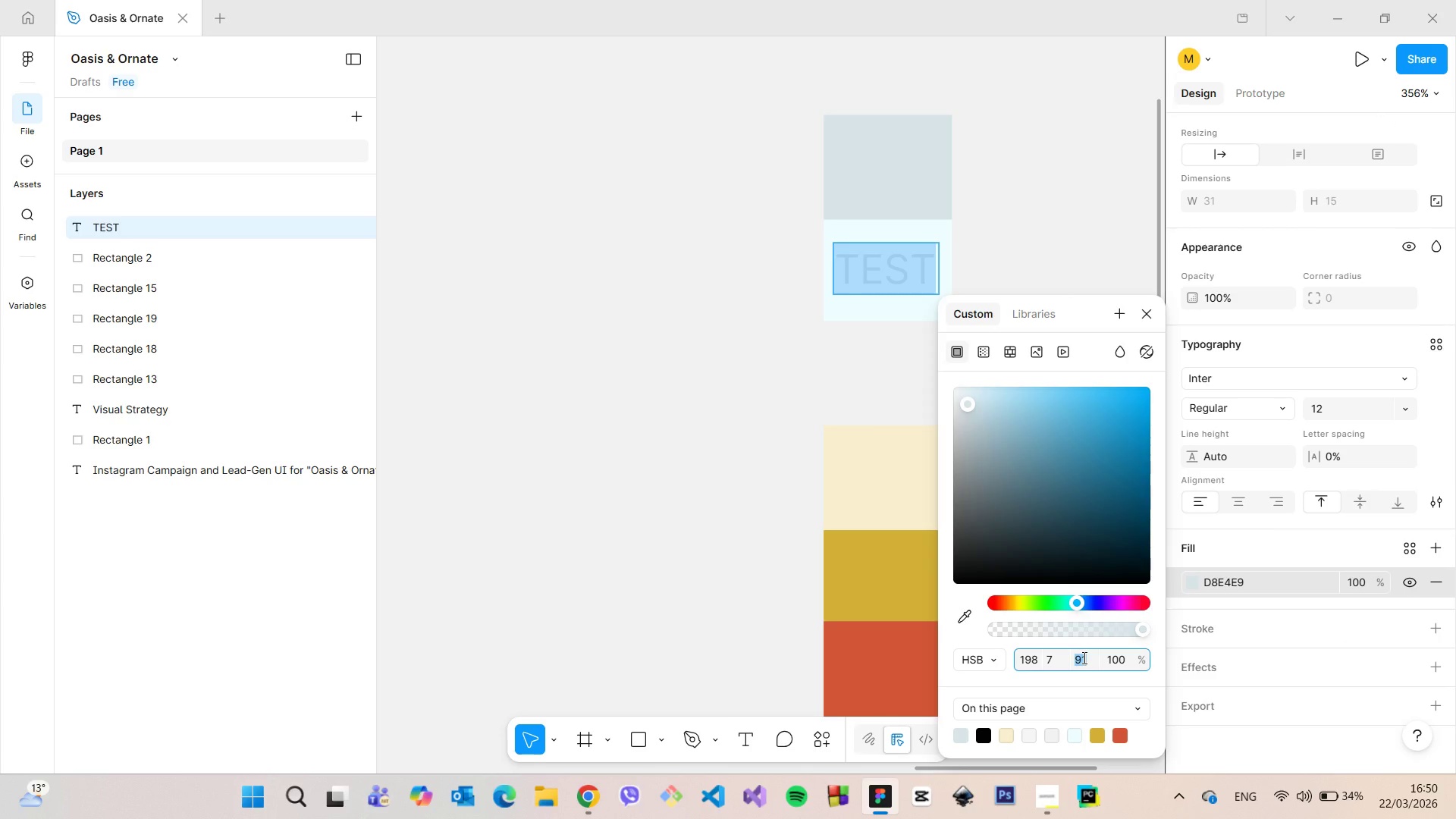 
hold_key(key=ArrowUp, duration=1.08)
 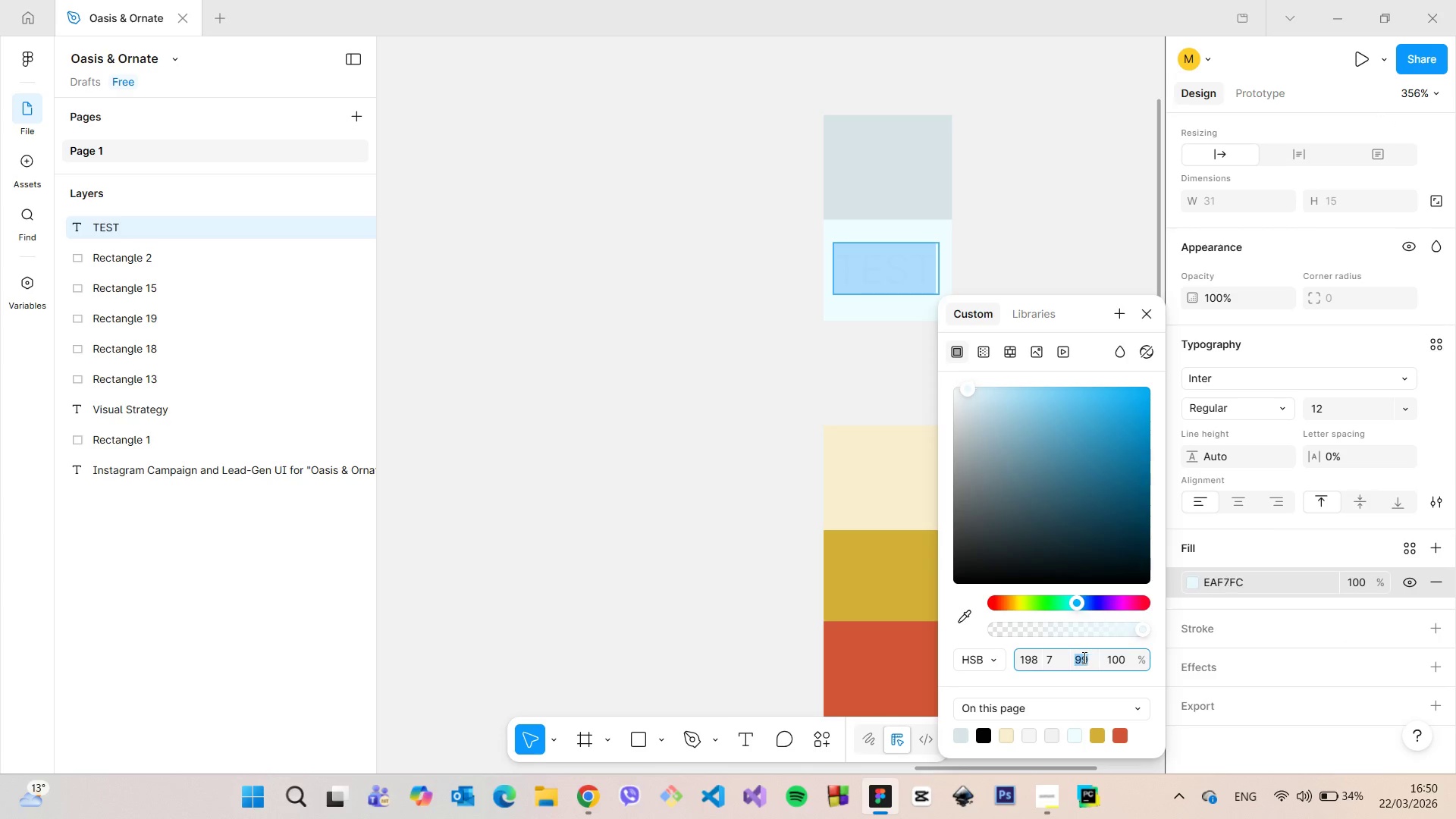 
hold_key(key=ArrowDown, duration=1.22)
 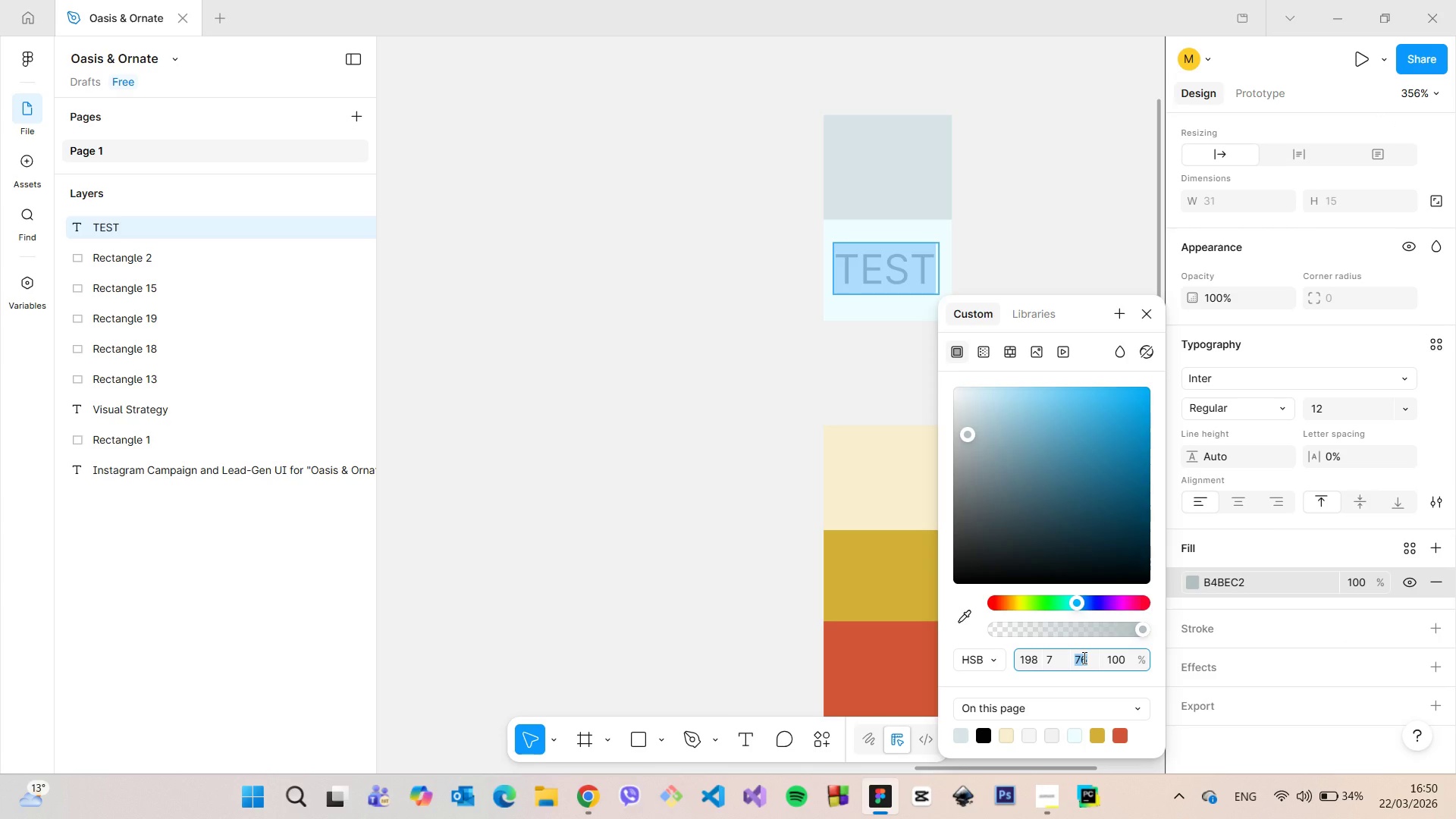 
key(ArrowDown)
 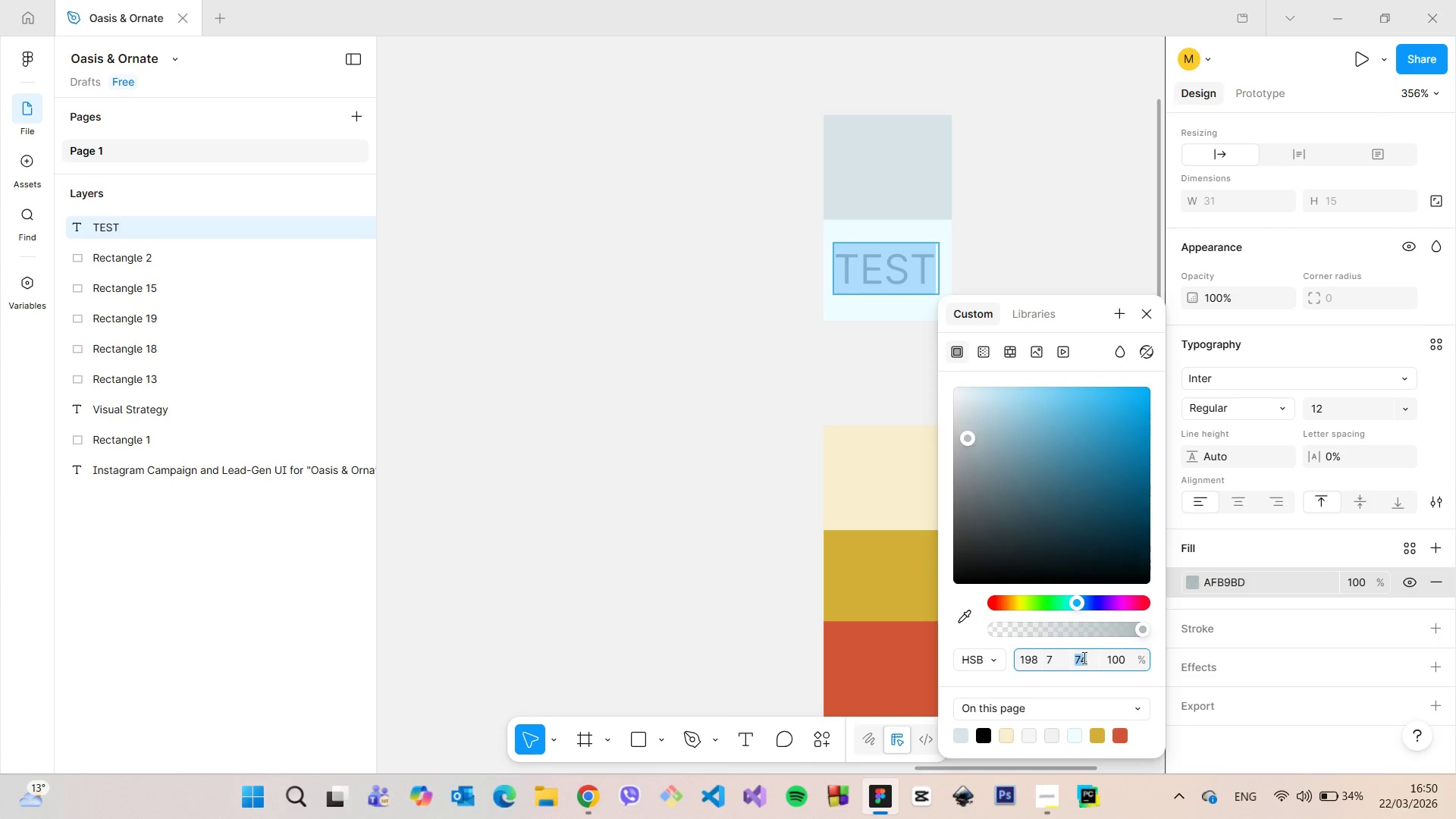 
key(ArrowDown)
 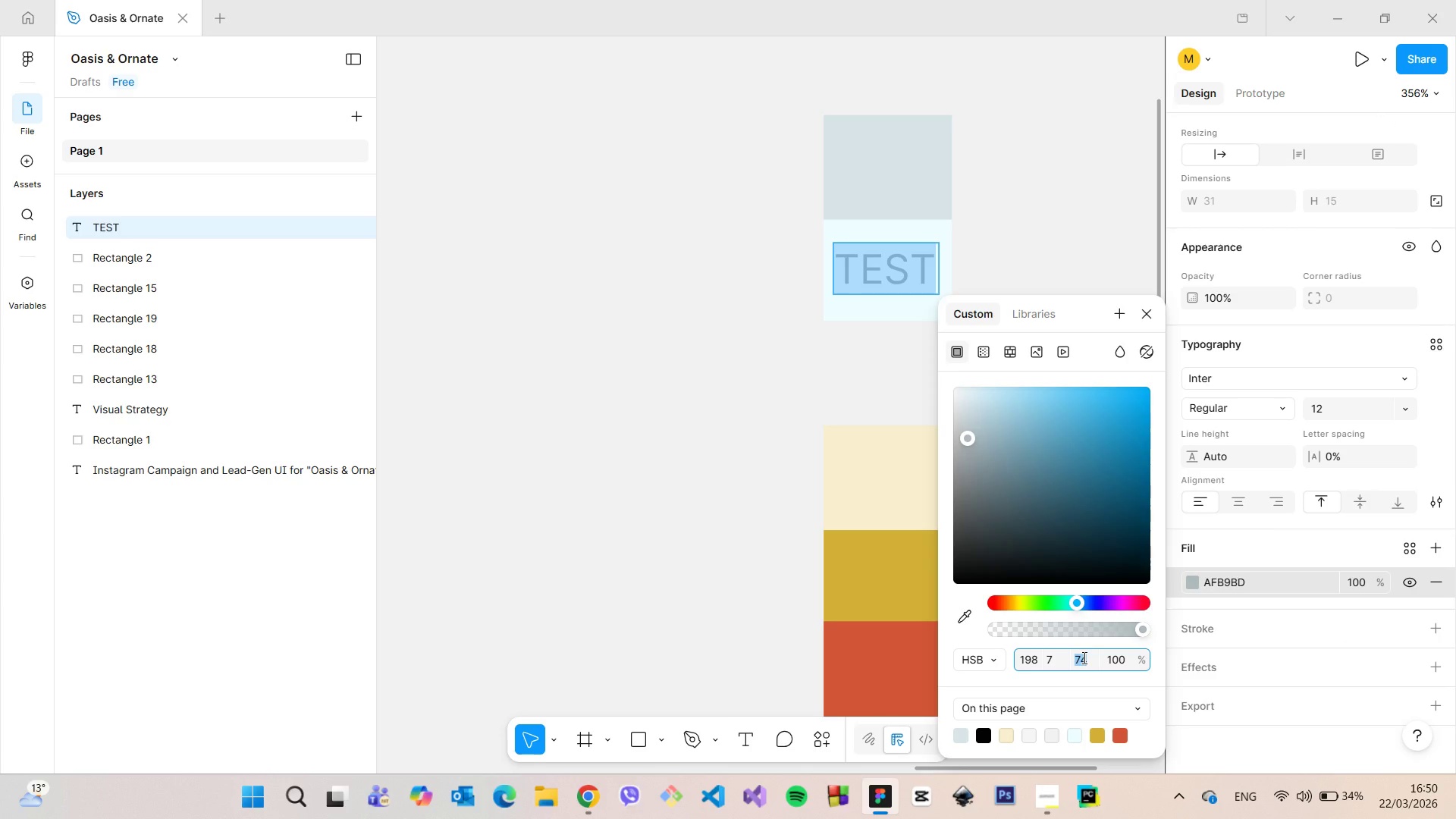 
key(ArrowDown)
 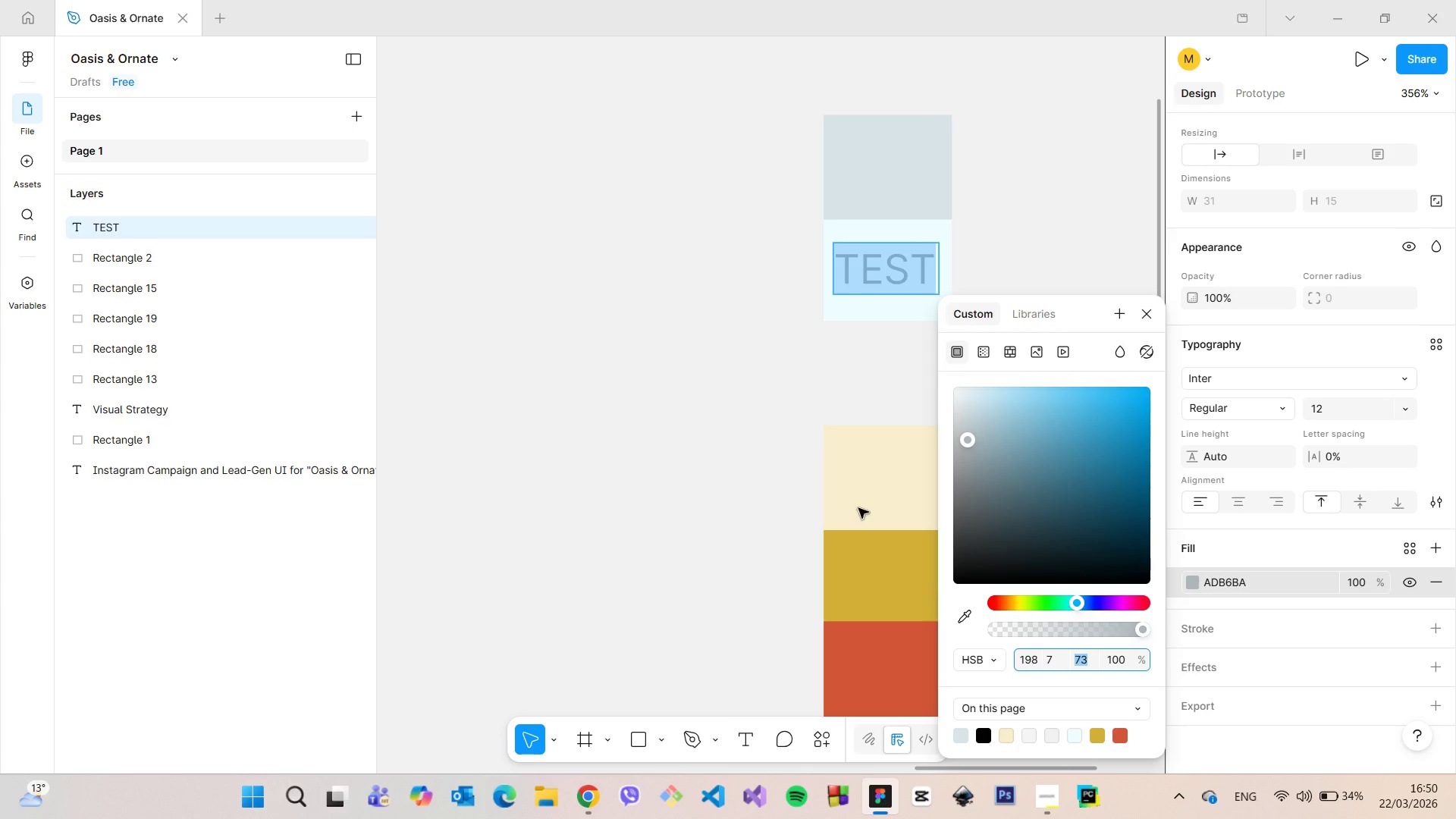 
double_click([779, 413])
 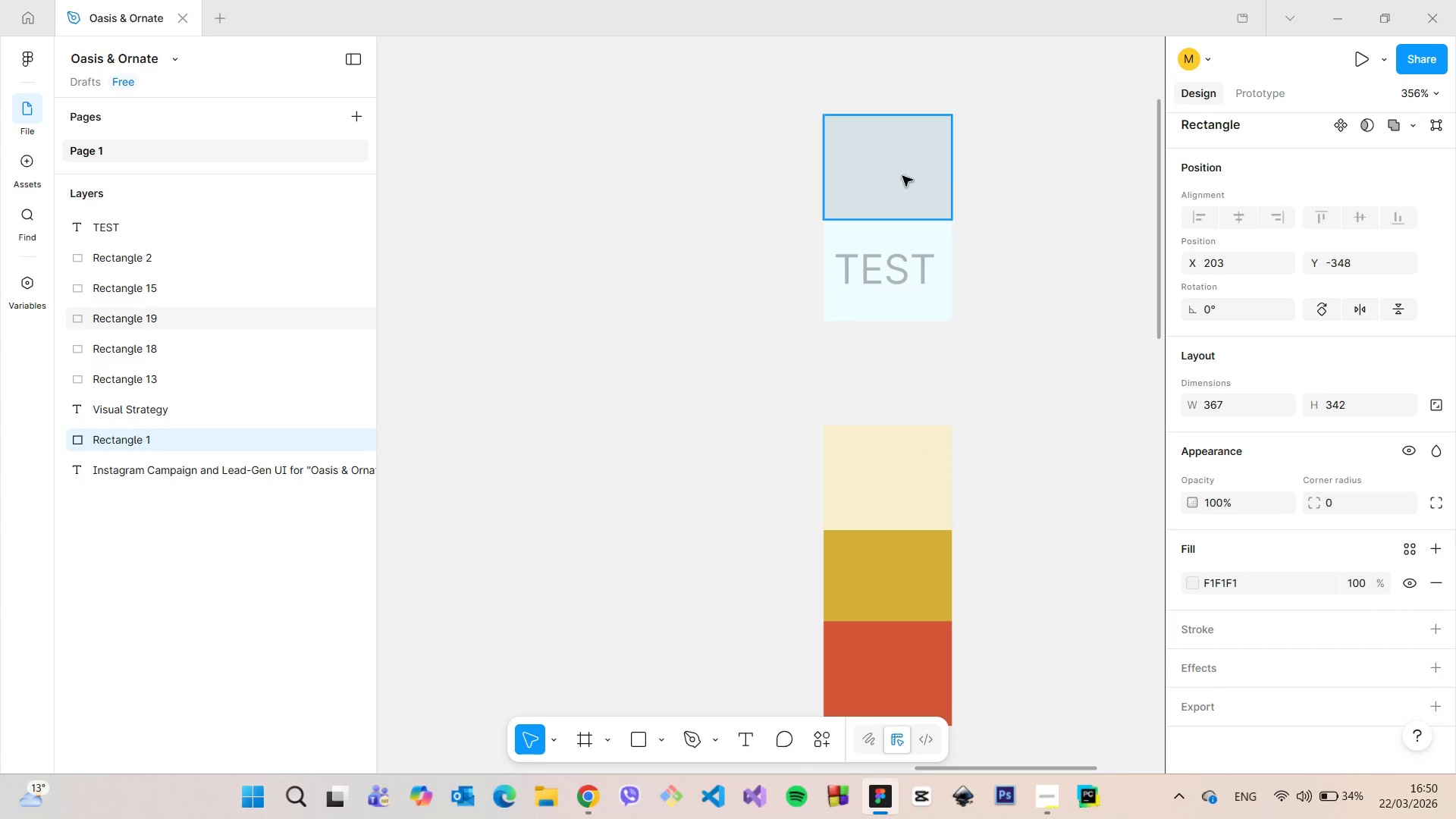 
left_click([904, 184])
 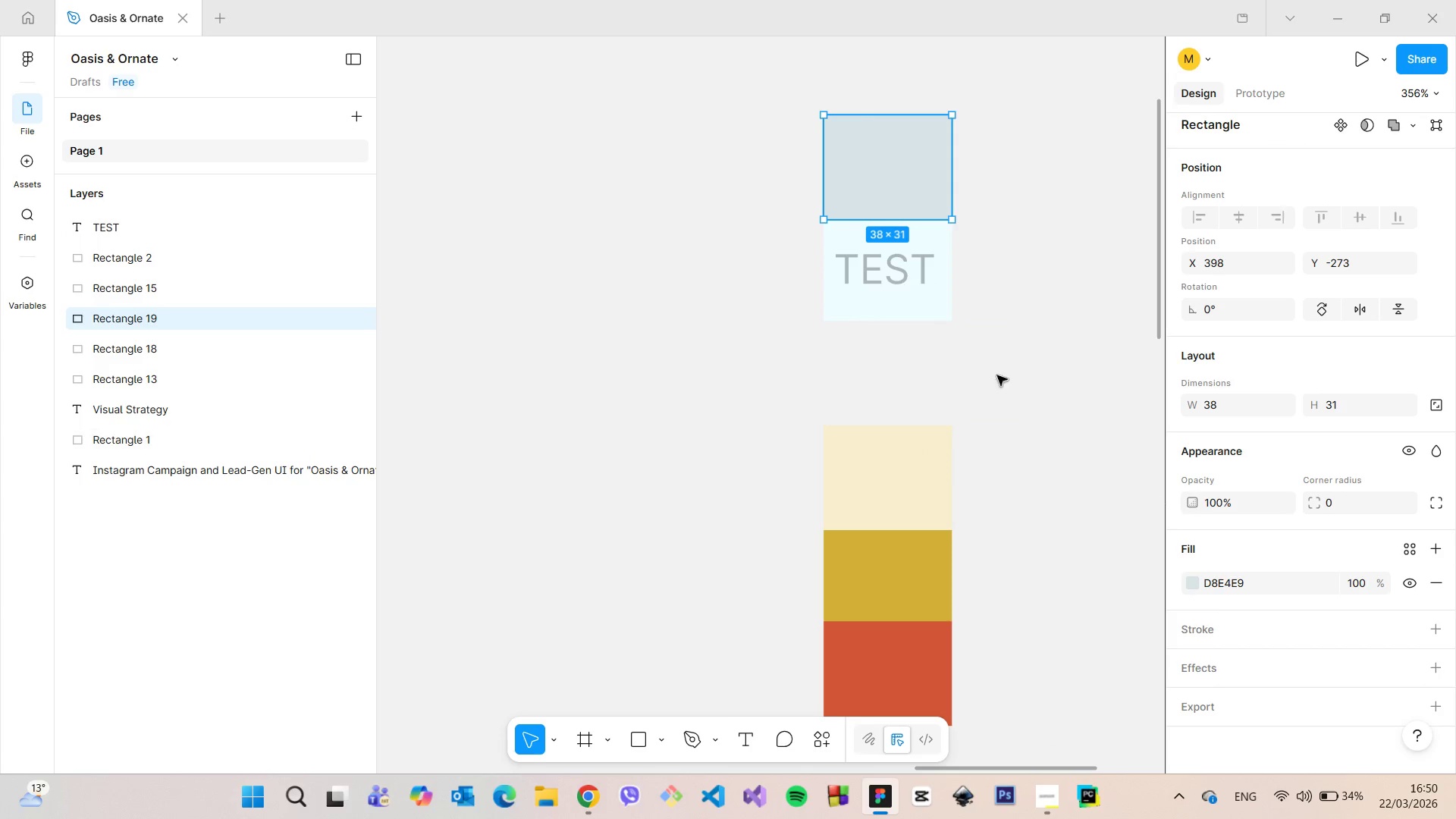 
left_click([882, 278])
 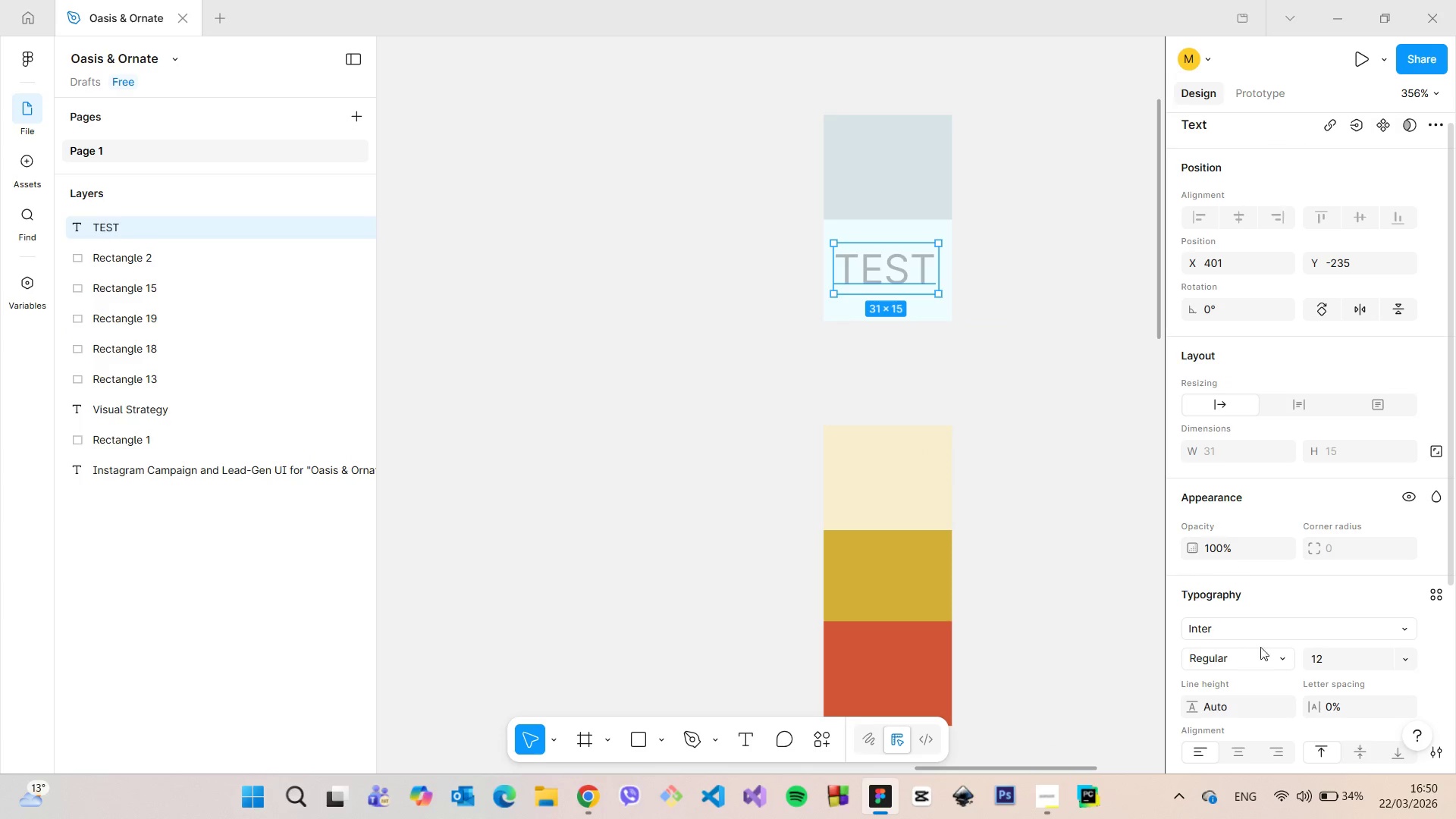 
scroll: coordinate [1245, 717], scroll_direction: down, amount: 6.0
 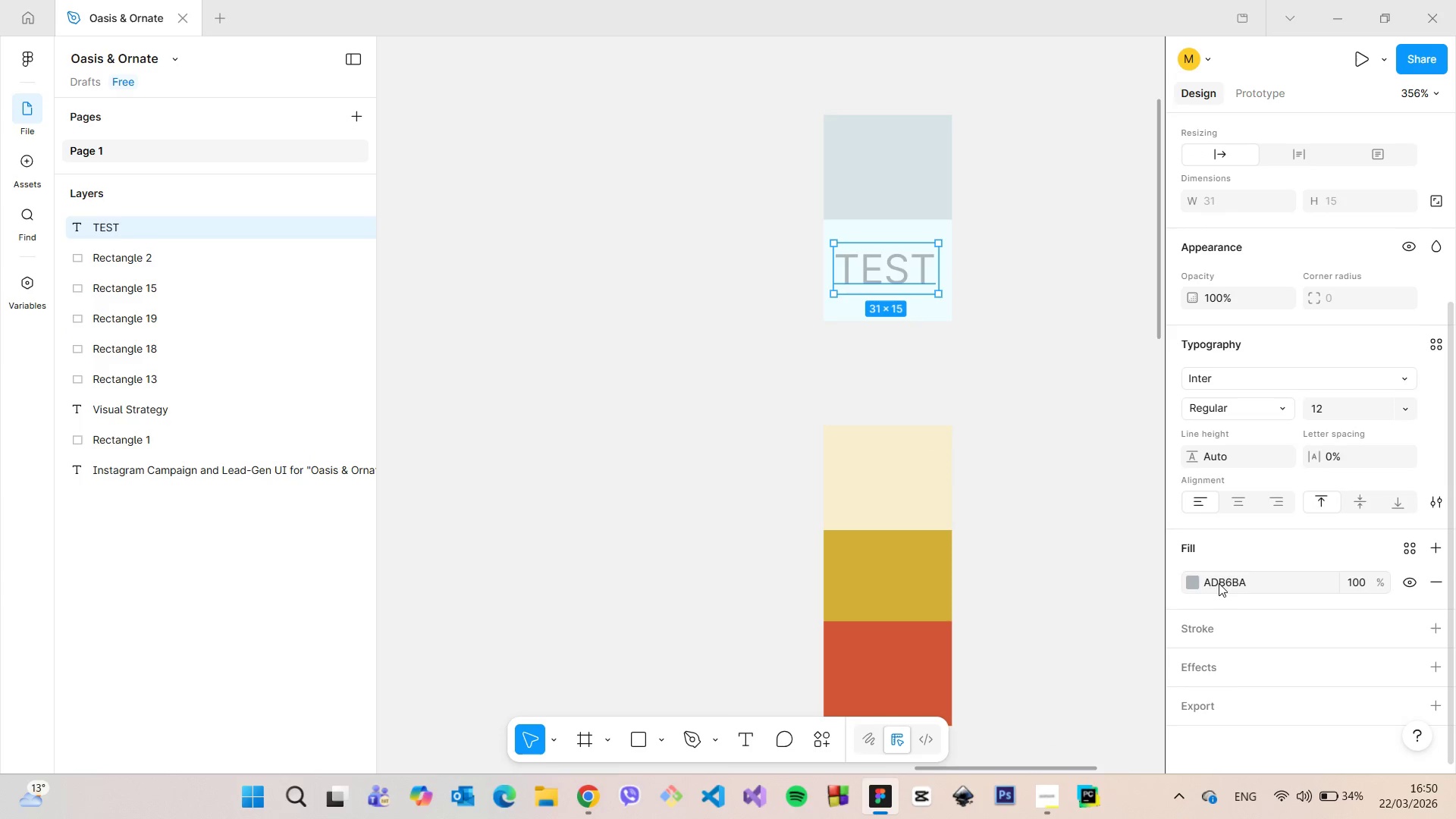 
left_click([1219, 583])
 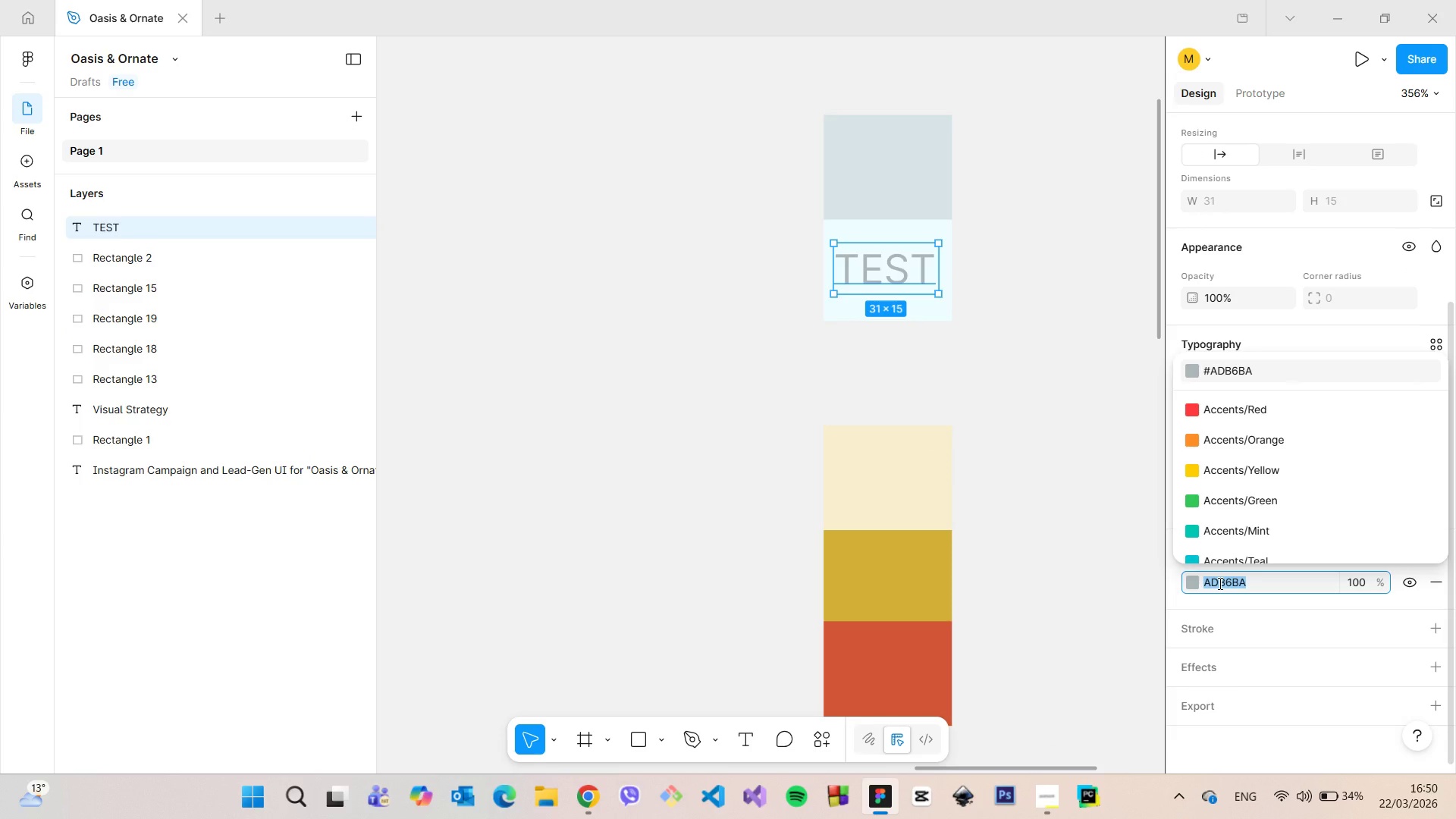 
key(Control+C)
 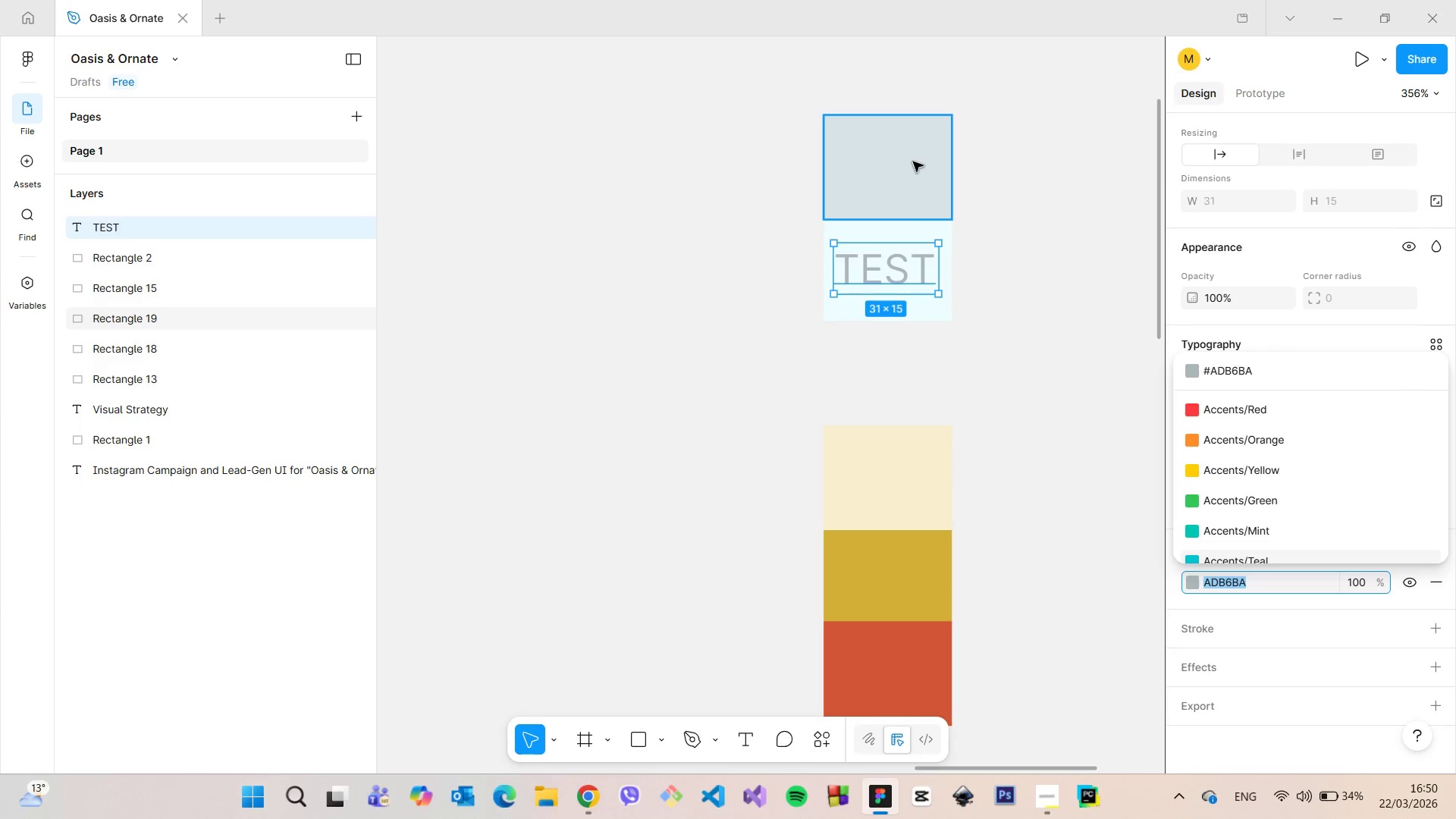 
left_click([913, 162])
 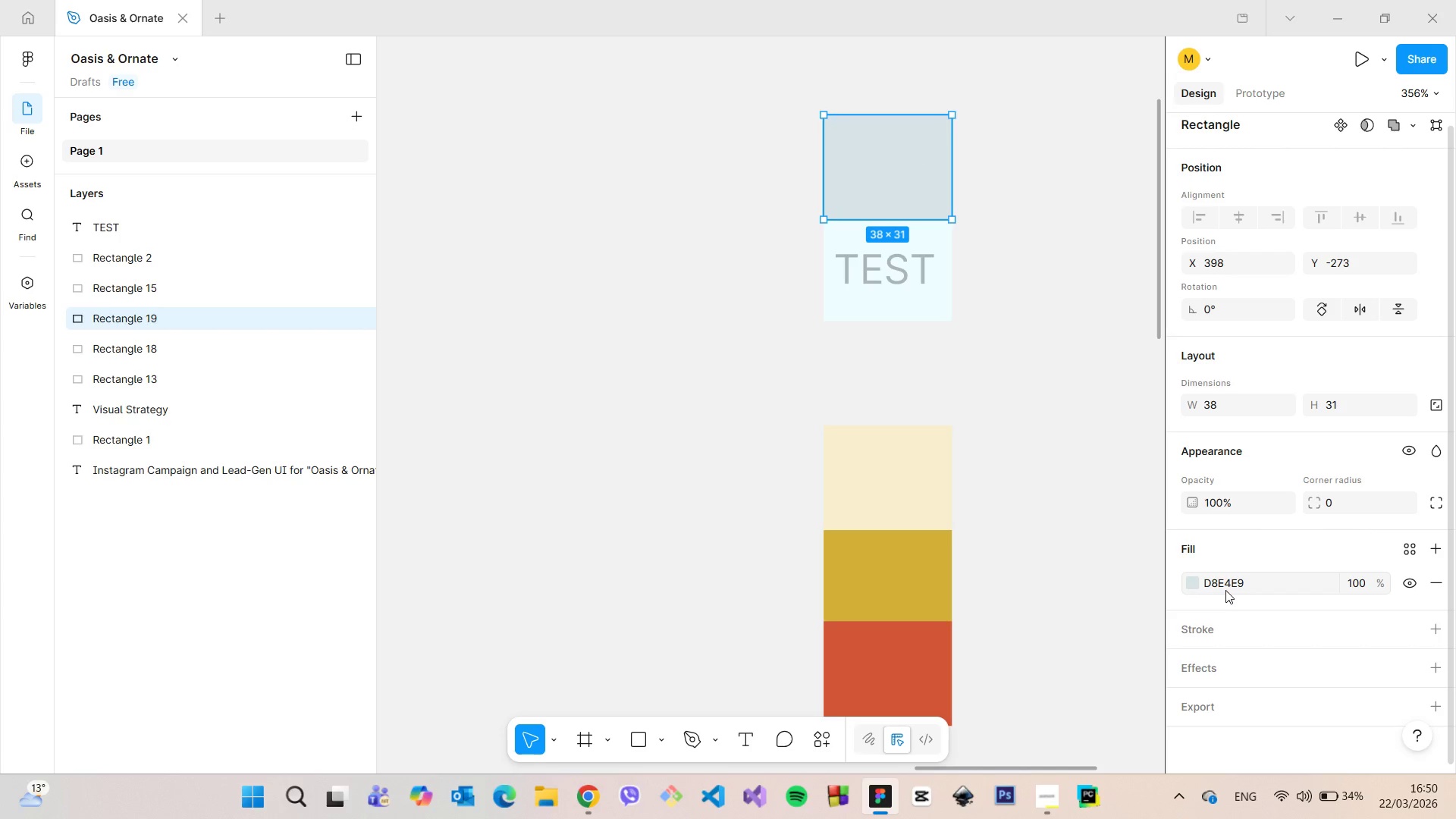 
left_click([1225, 588])
 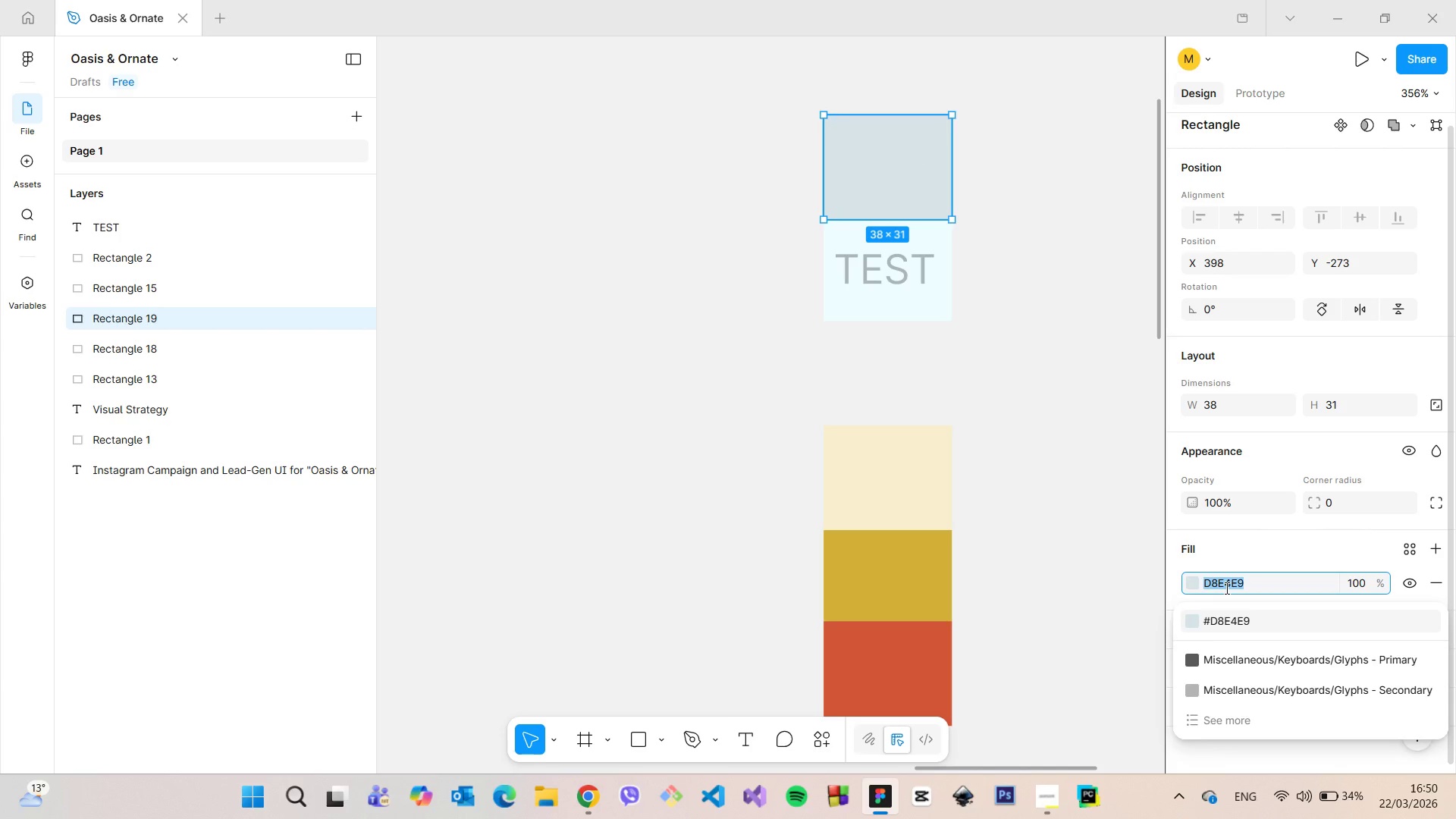 
key(Control+V)
 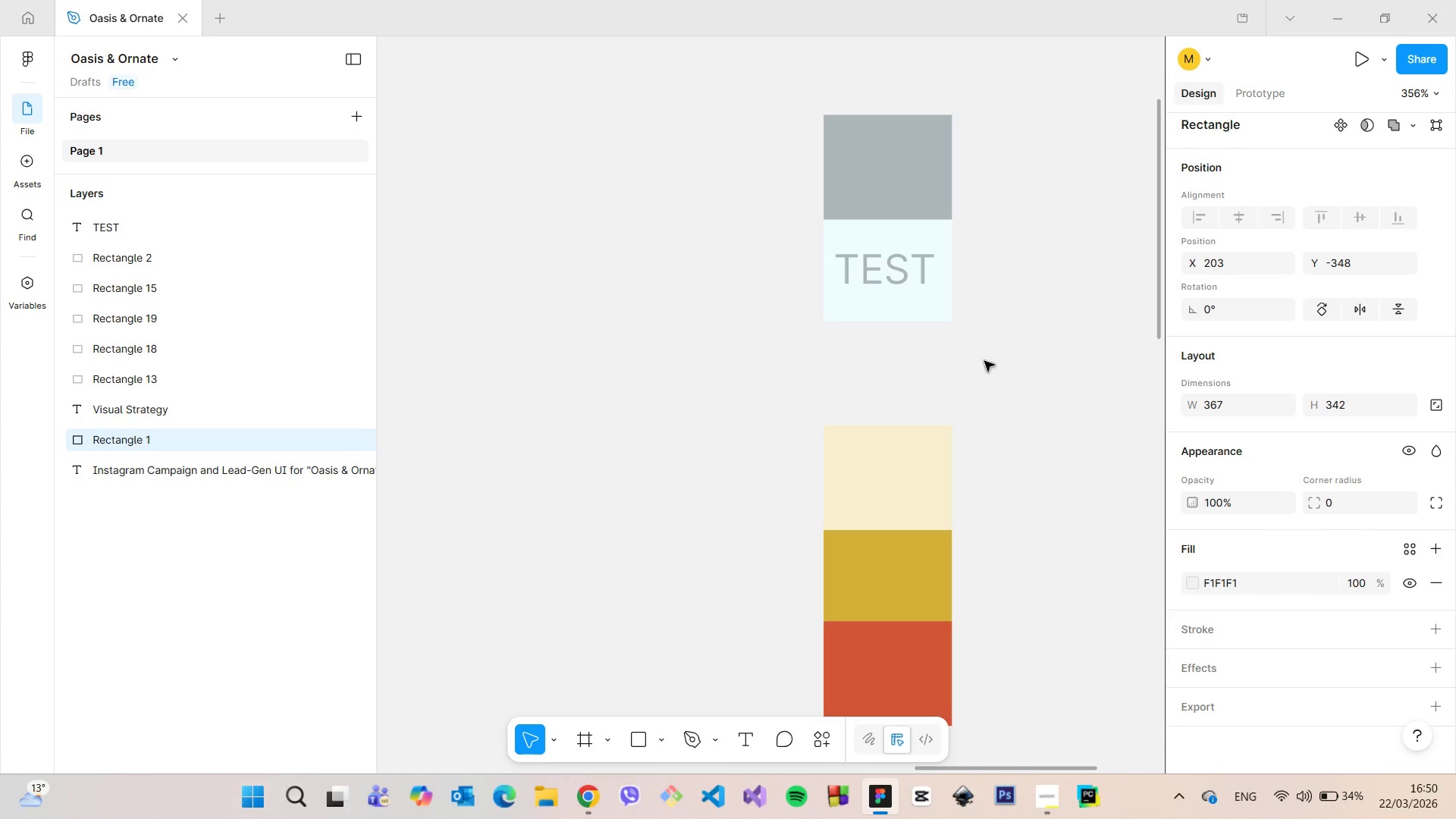 
left_click([907, 280])
 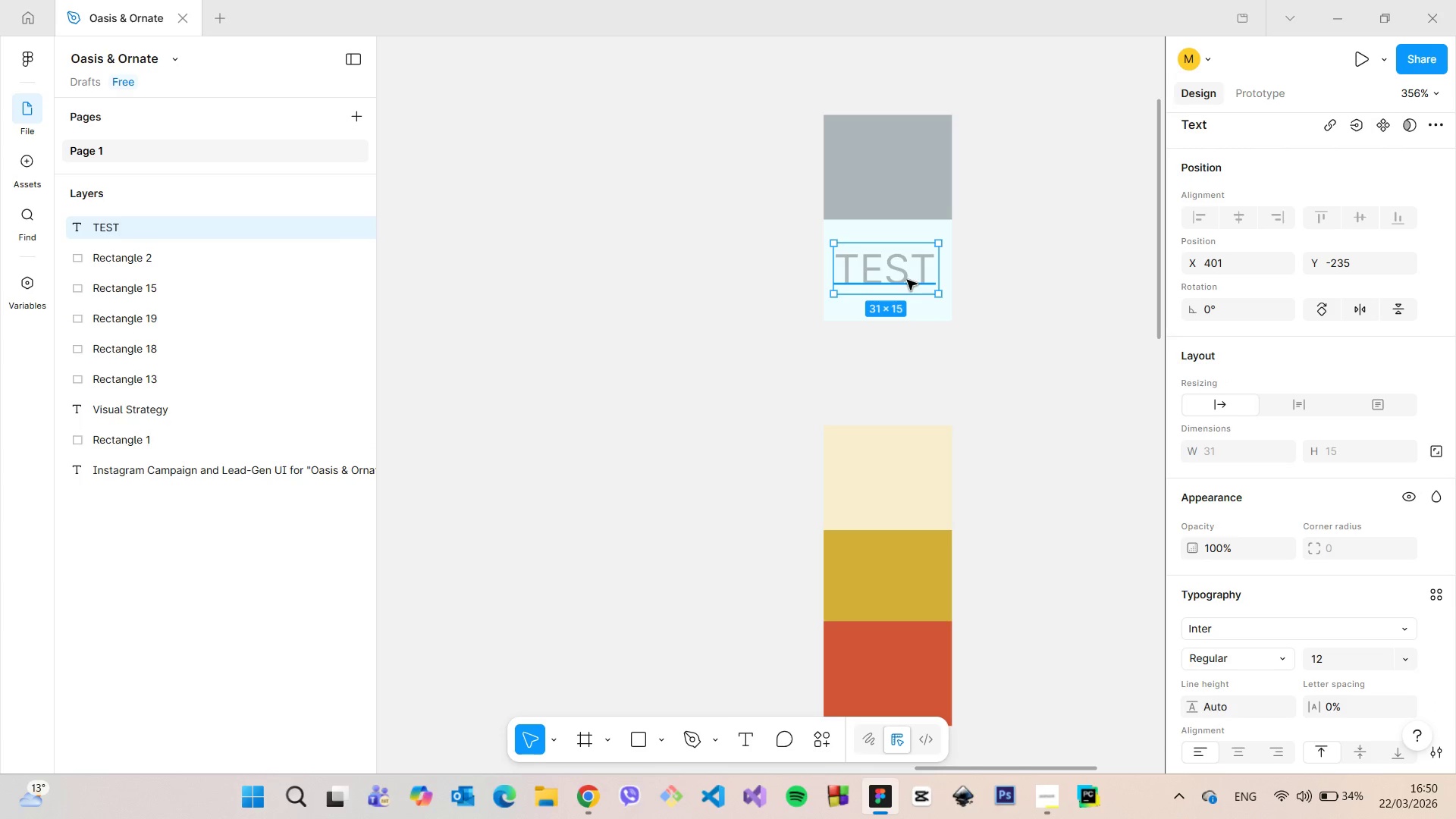 
key(Backspace)
 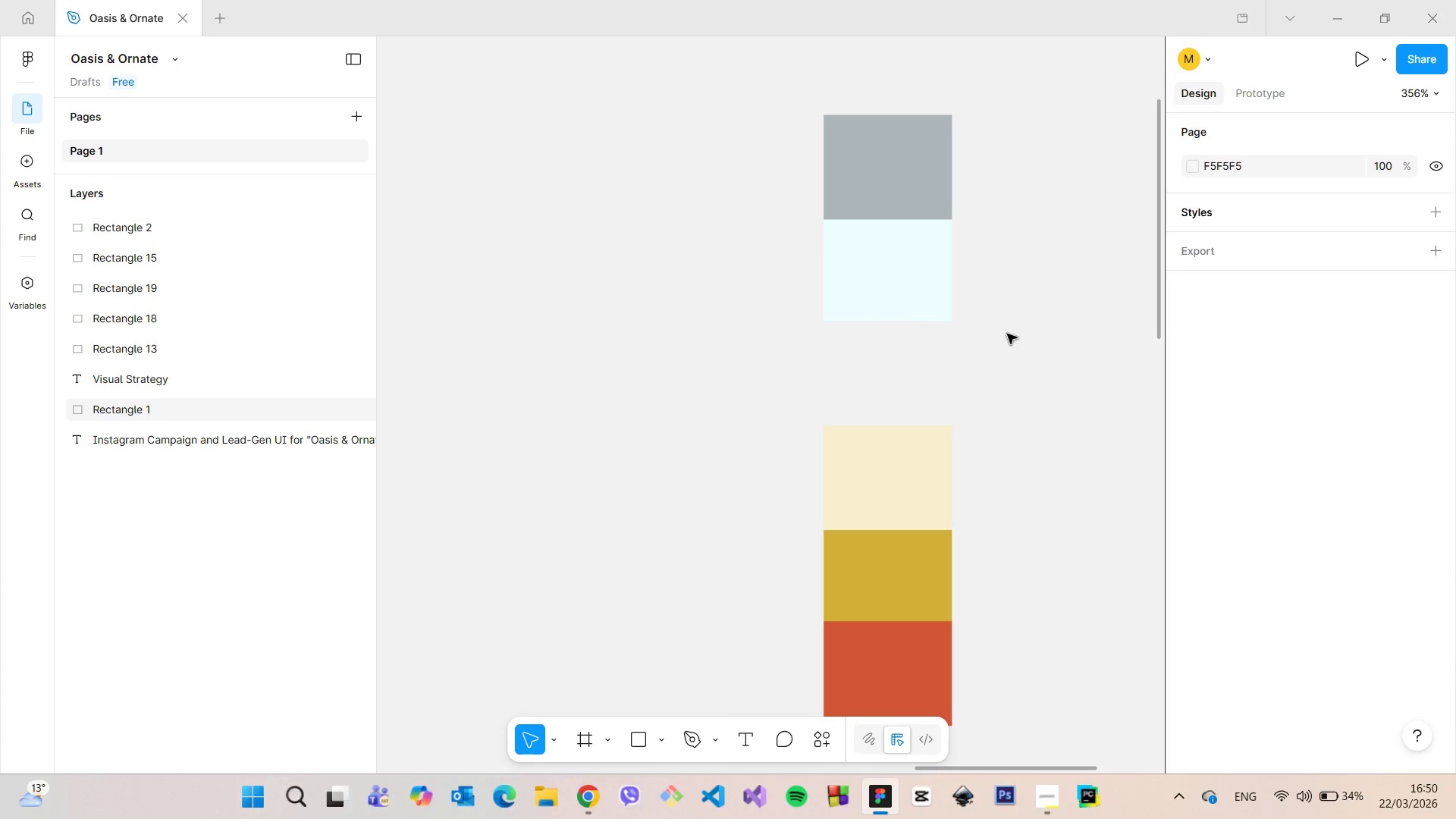 
left_click([1007, 334])
 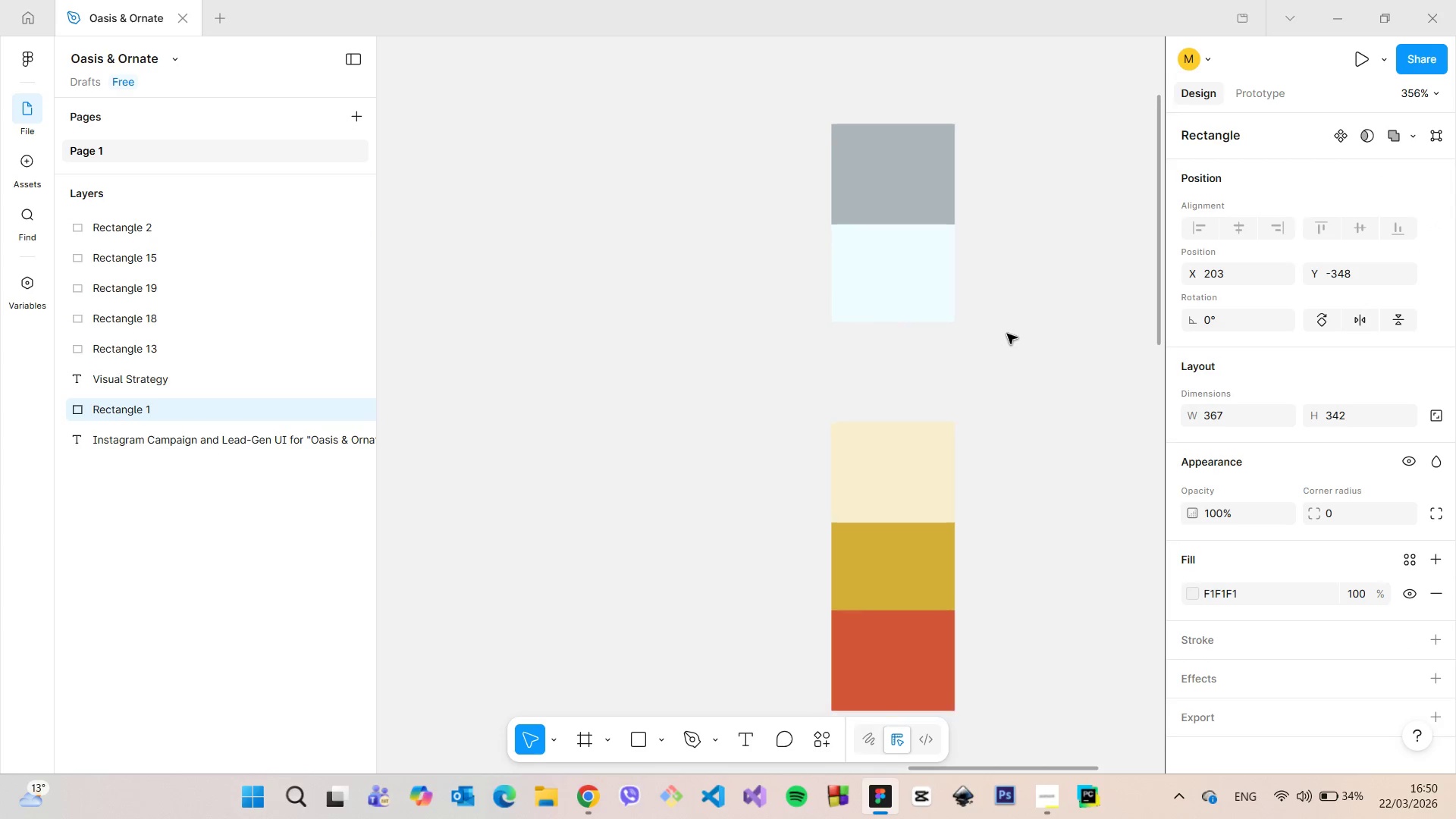 
scroll: coordinate [741, 346], scroll_direction: down, amount: 14.0
 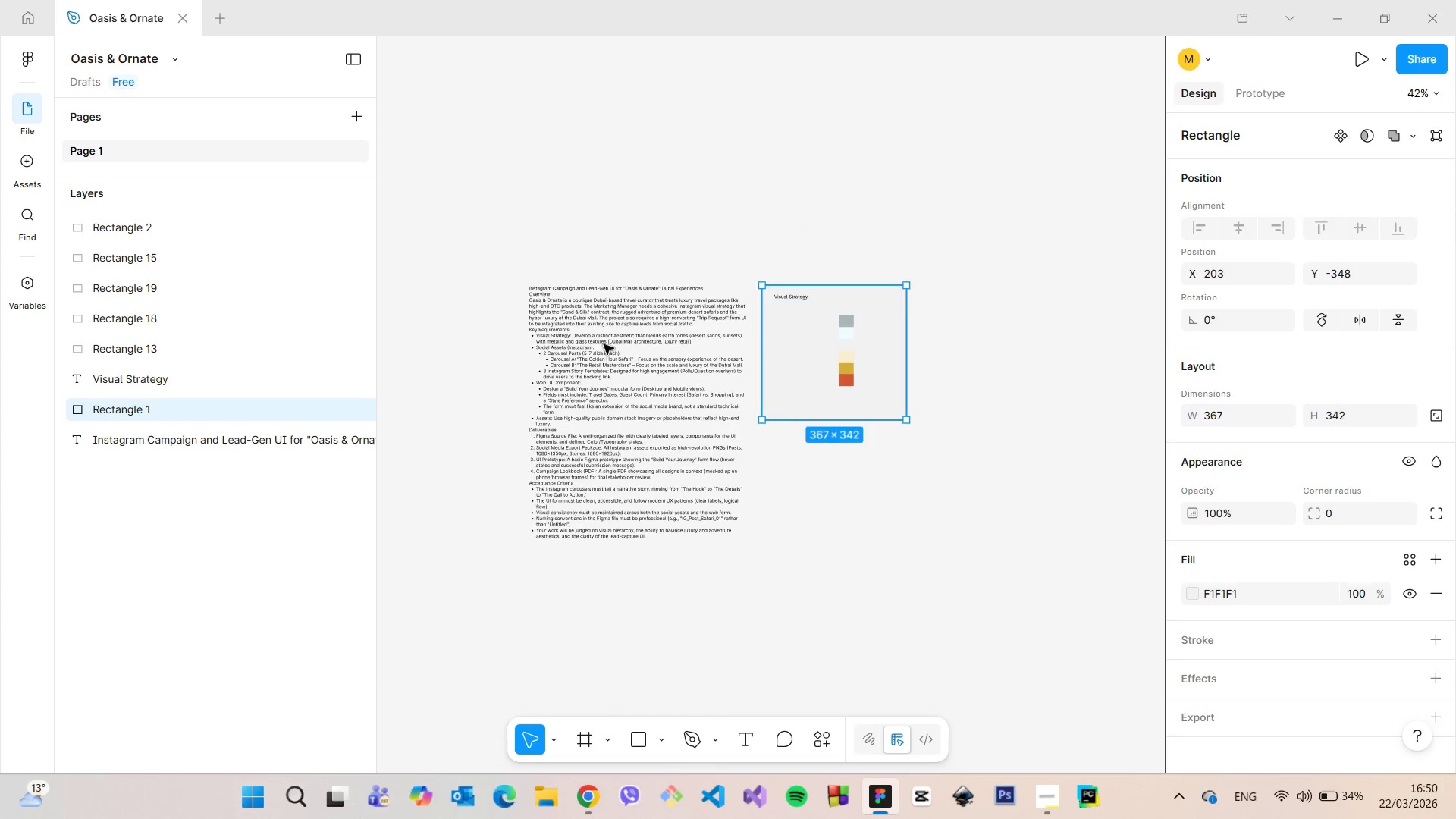 
scroll: coordinate [591, 342], scroll_direction: up, amount: 8.0
 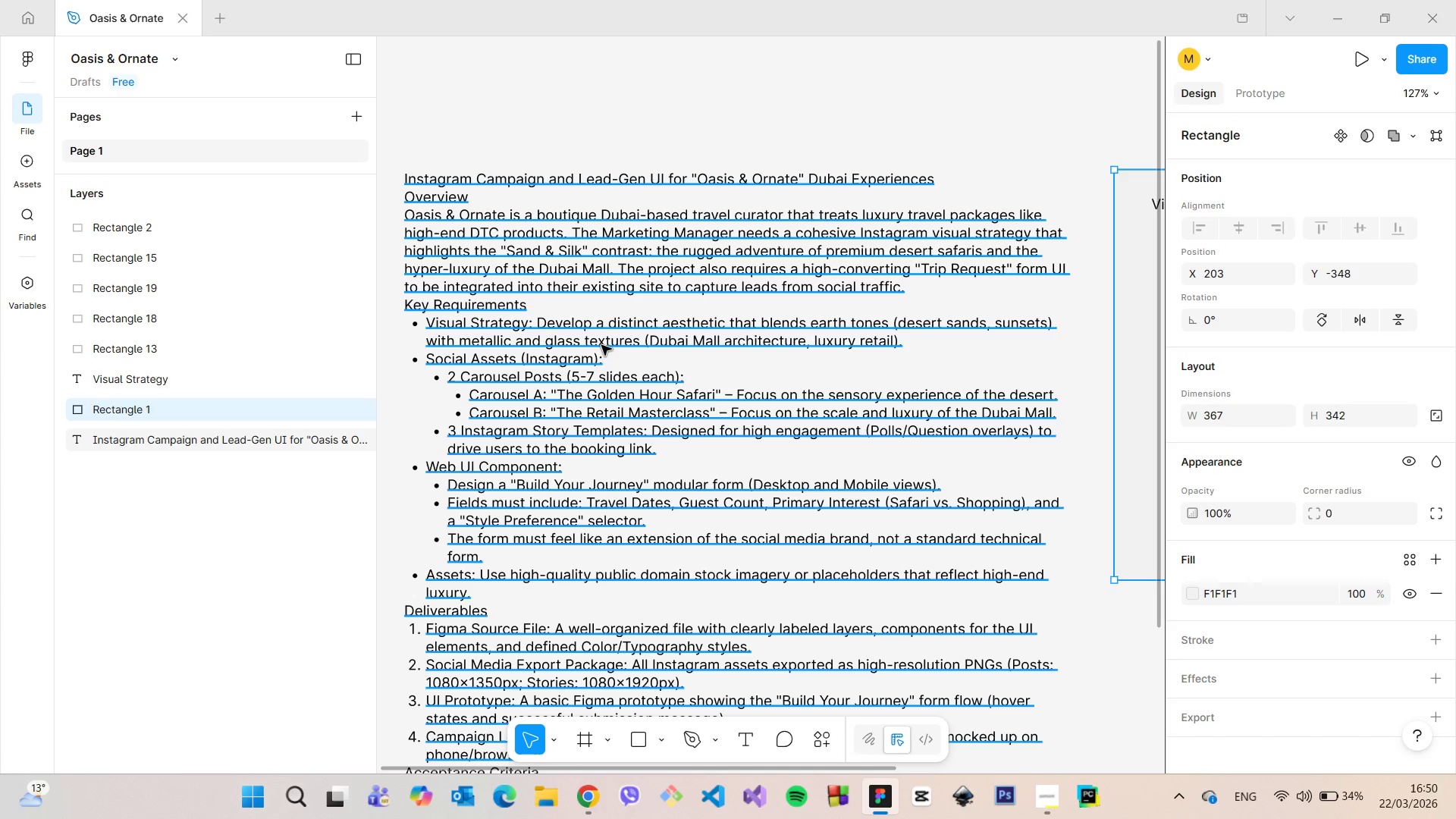 
scroll: coordinate [601, 345], scroll_direction: down, amount: 7.0
 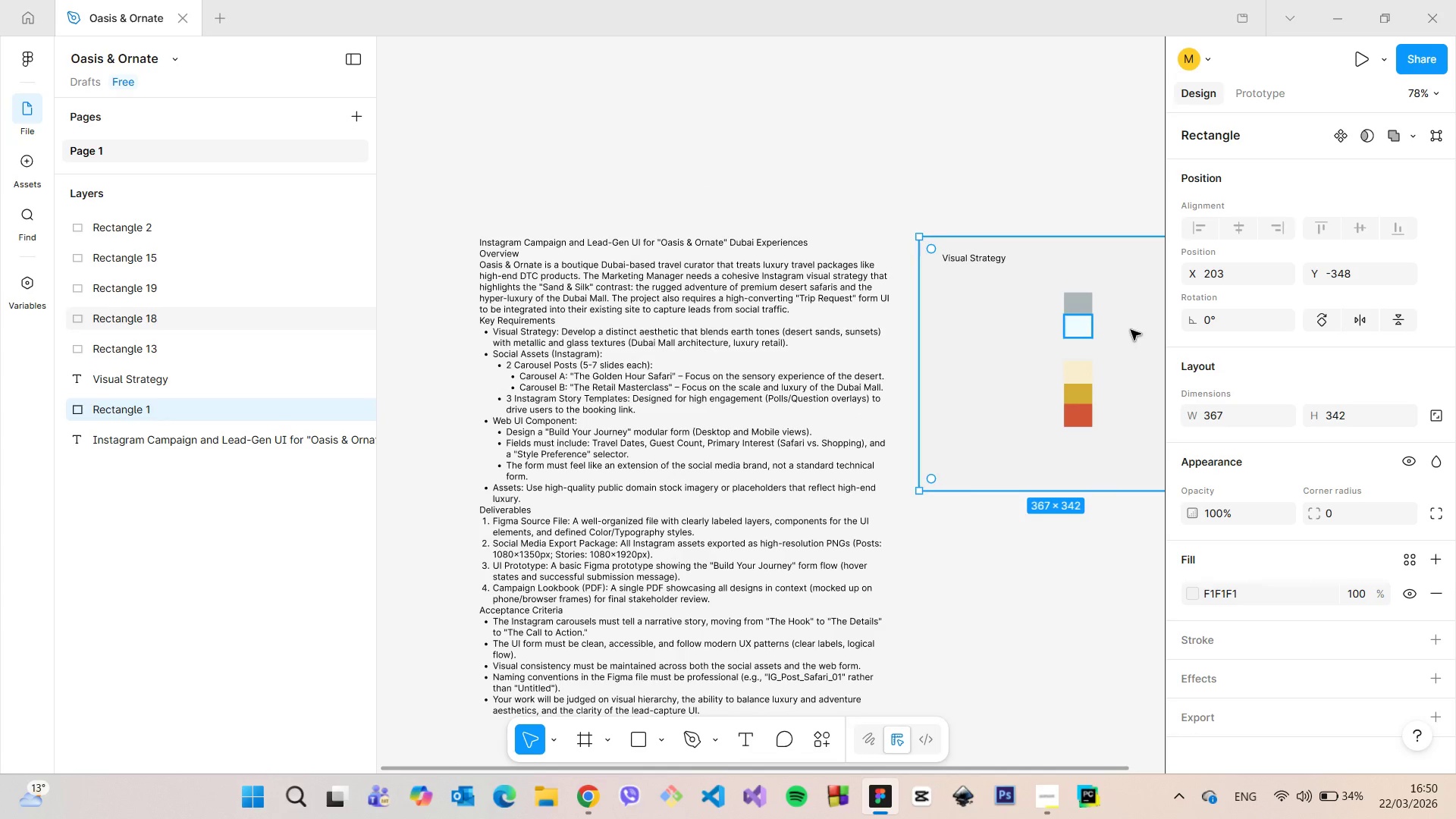 
scroll: coordinate [1135, 335], scroll_direction: up, amount: 13.0
 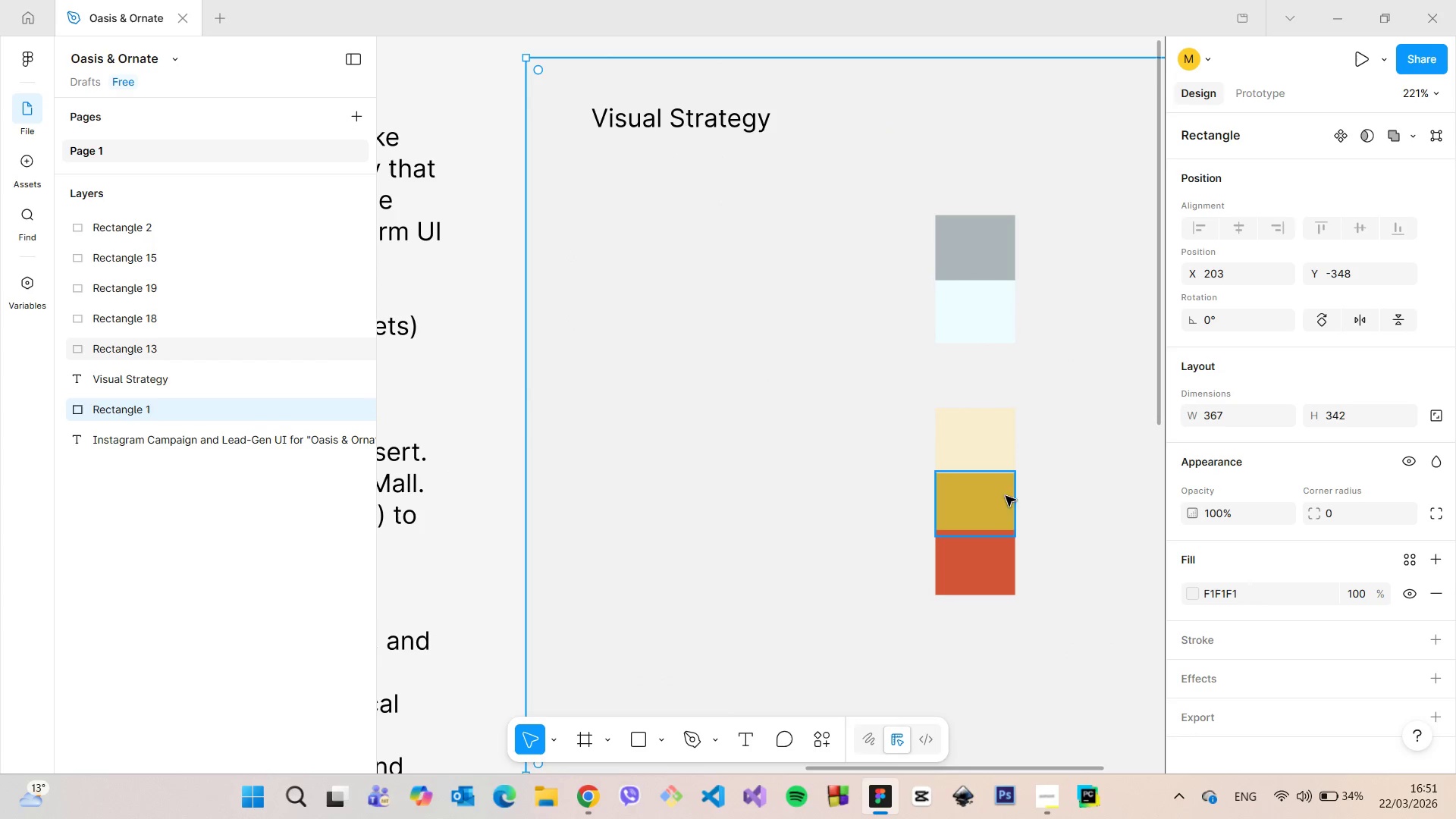 
left_click([998, 499])
 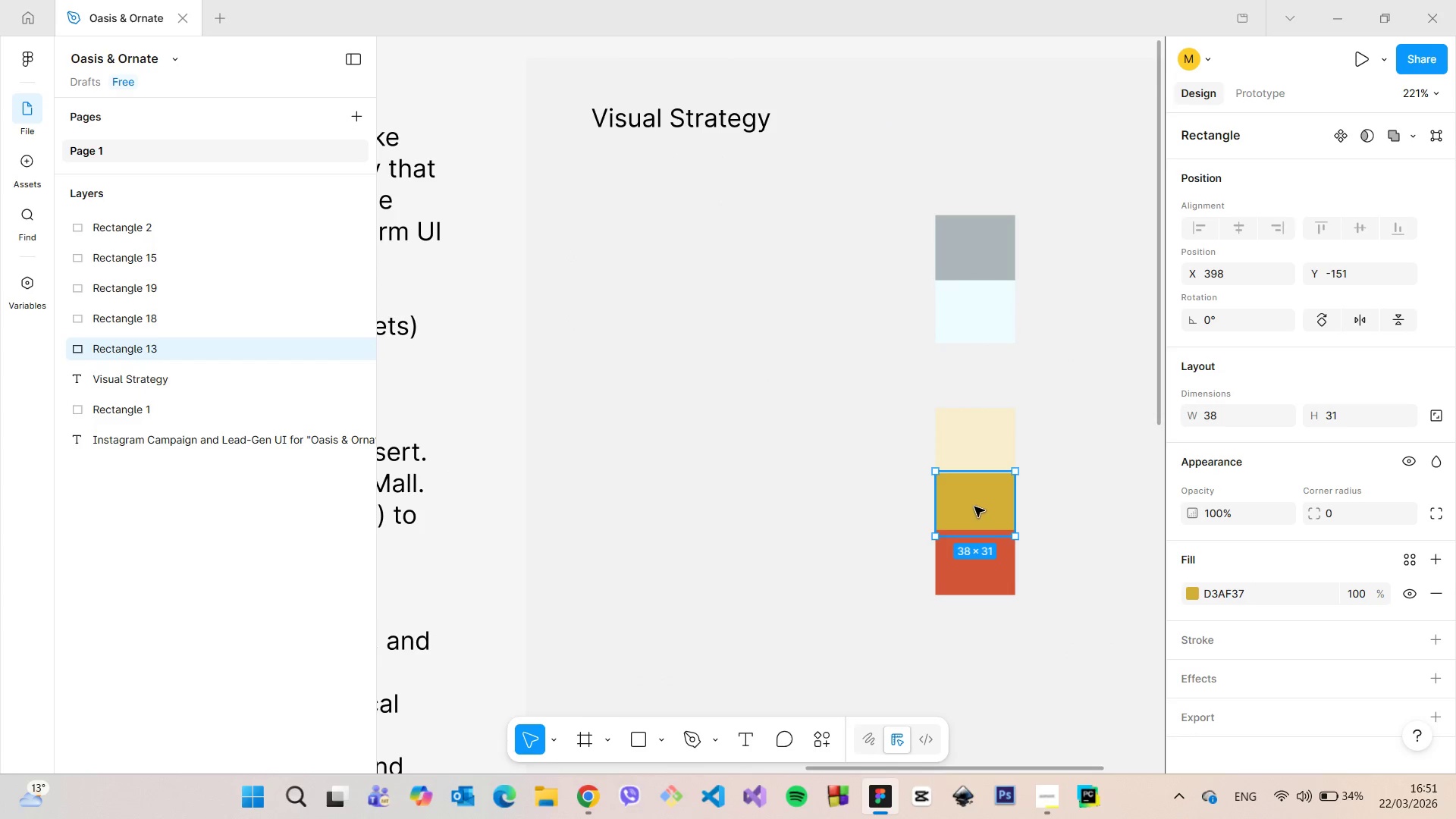 
left_click_drag(start_coordinate=[974, 507], to_coordinate=[893, 256])
 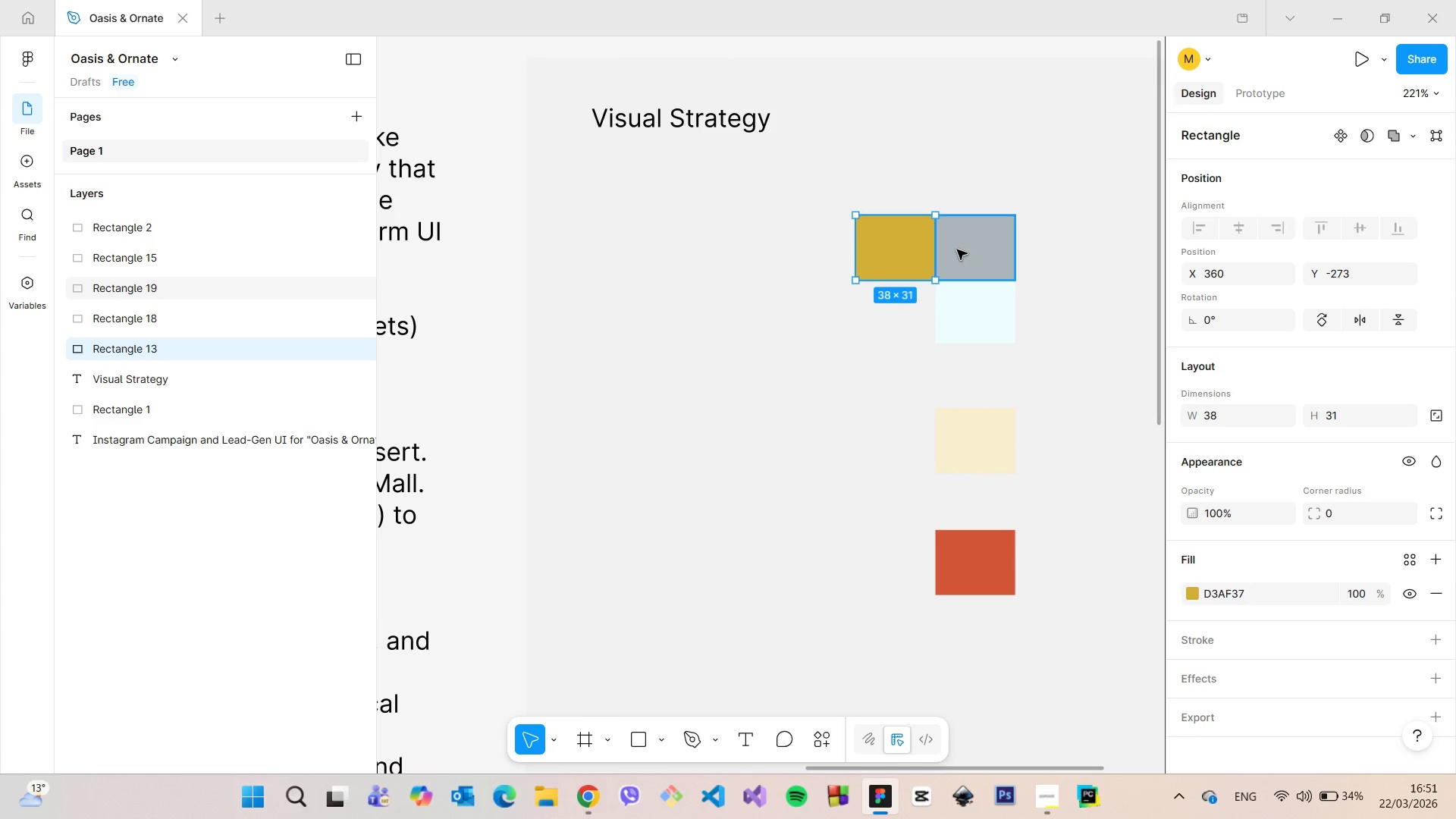 
left_click_drag(start_coordinate=[957, 249], to_coordinate=[801, 254])
 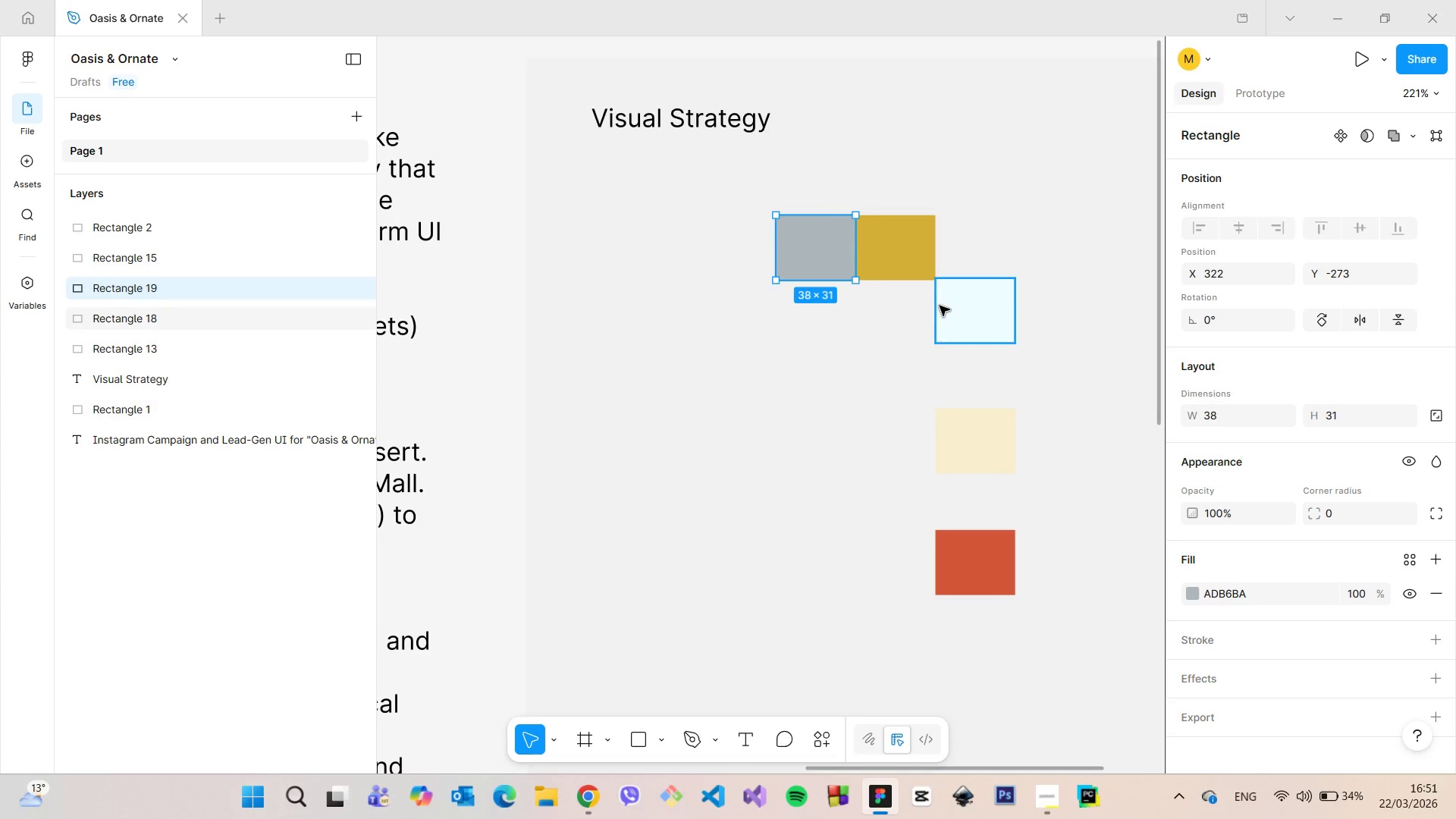 
left_click([940, 306])
 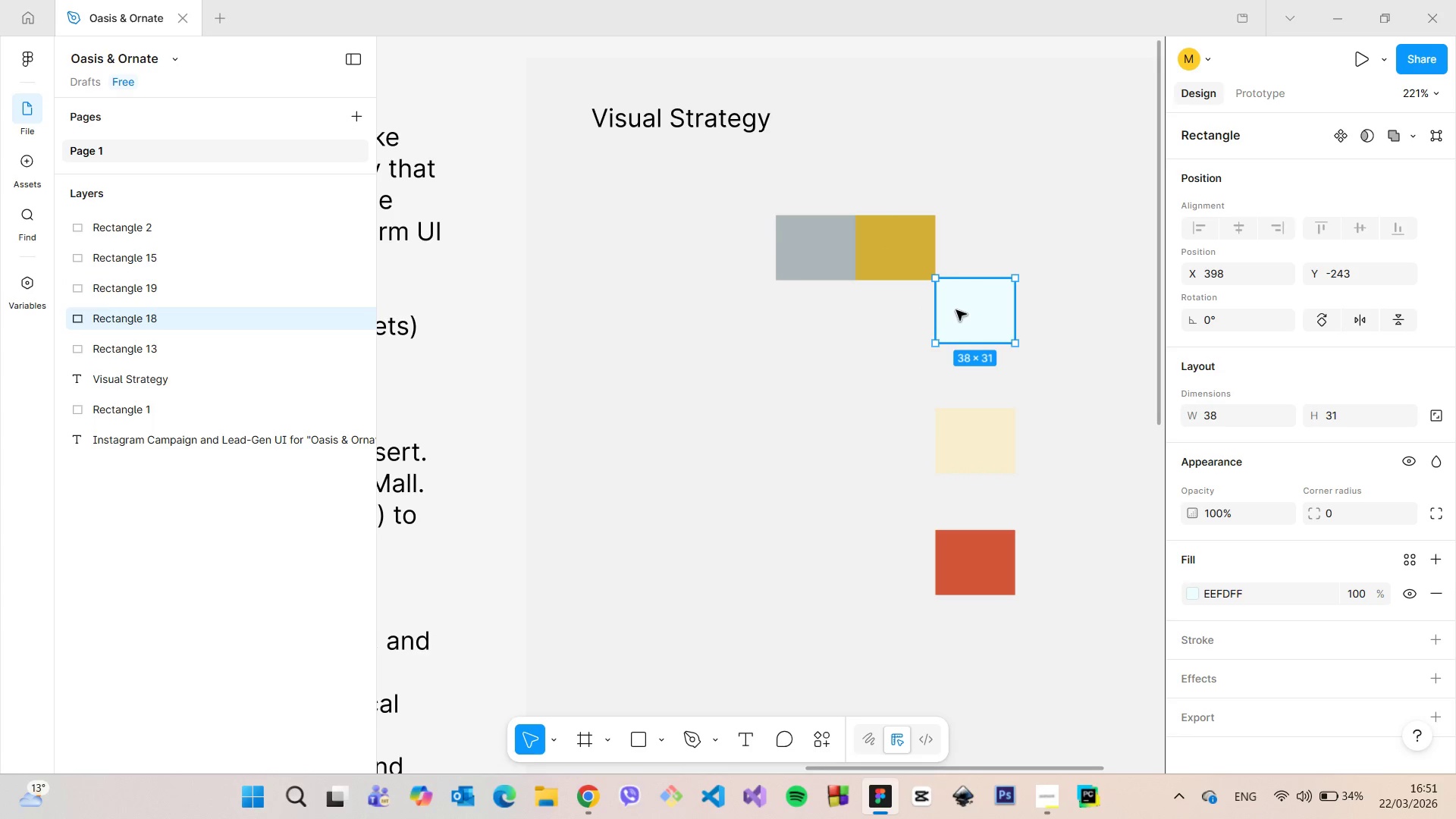 
left_click_drag(start_coordinate=[956, 315], to_coordinate=[717, 250])
 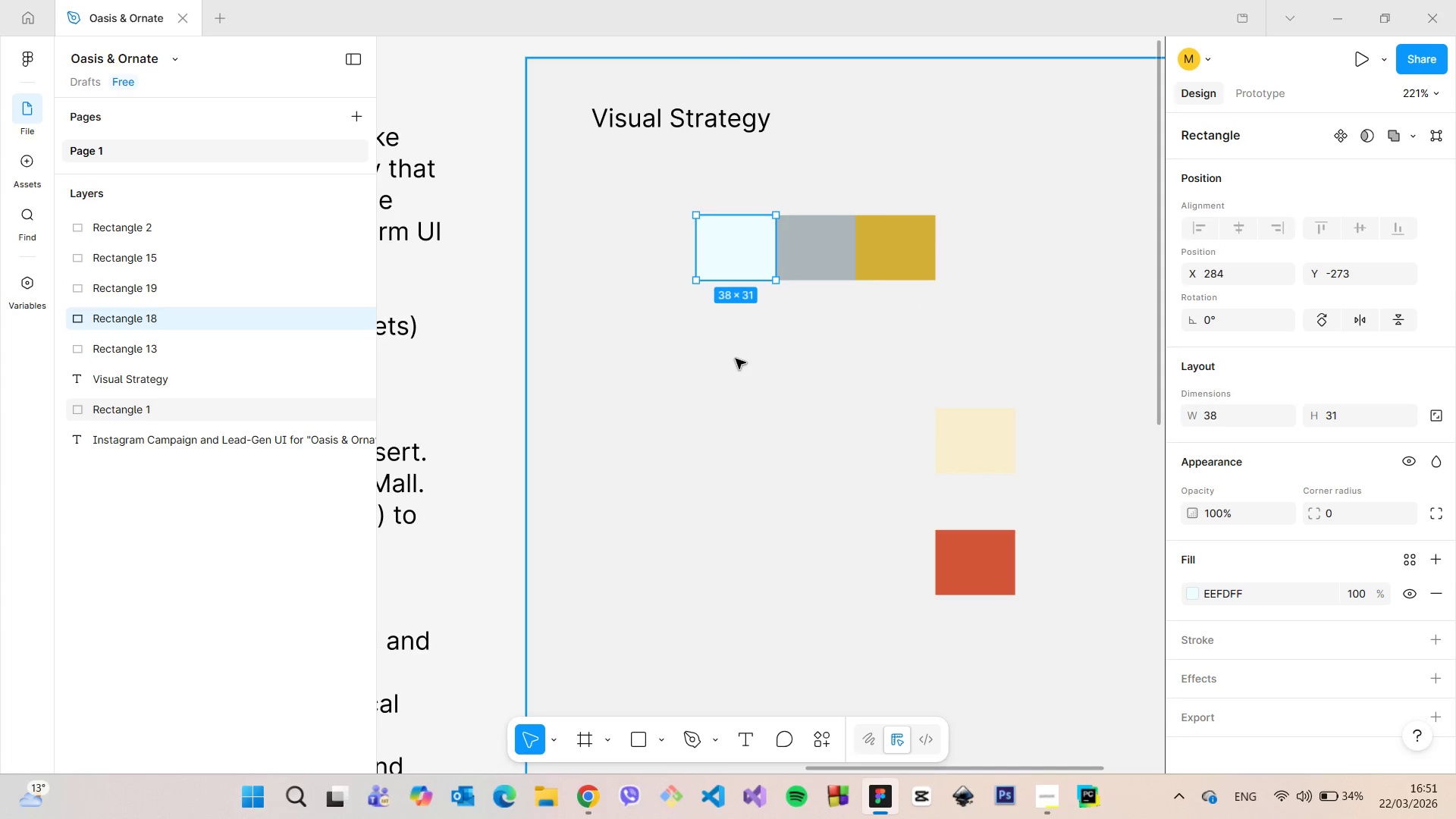 
left_click([736, 359])
 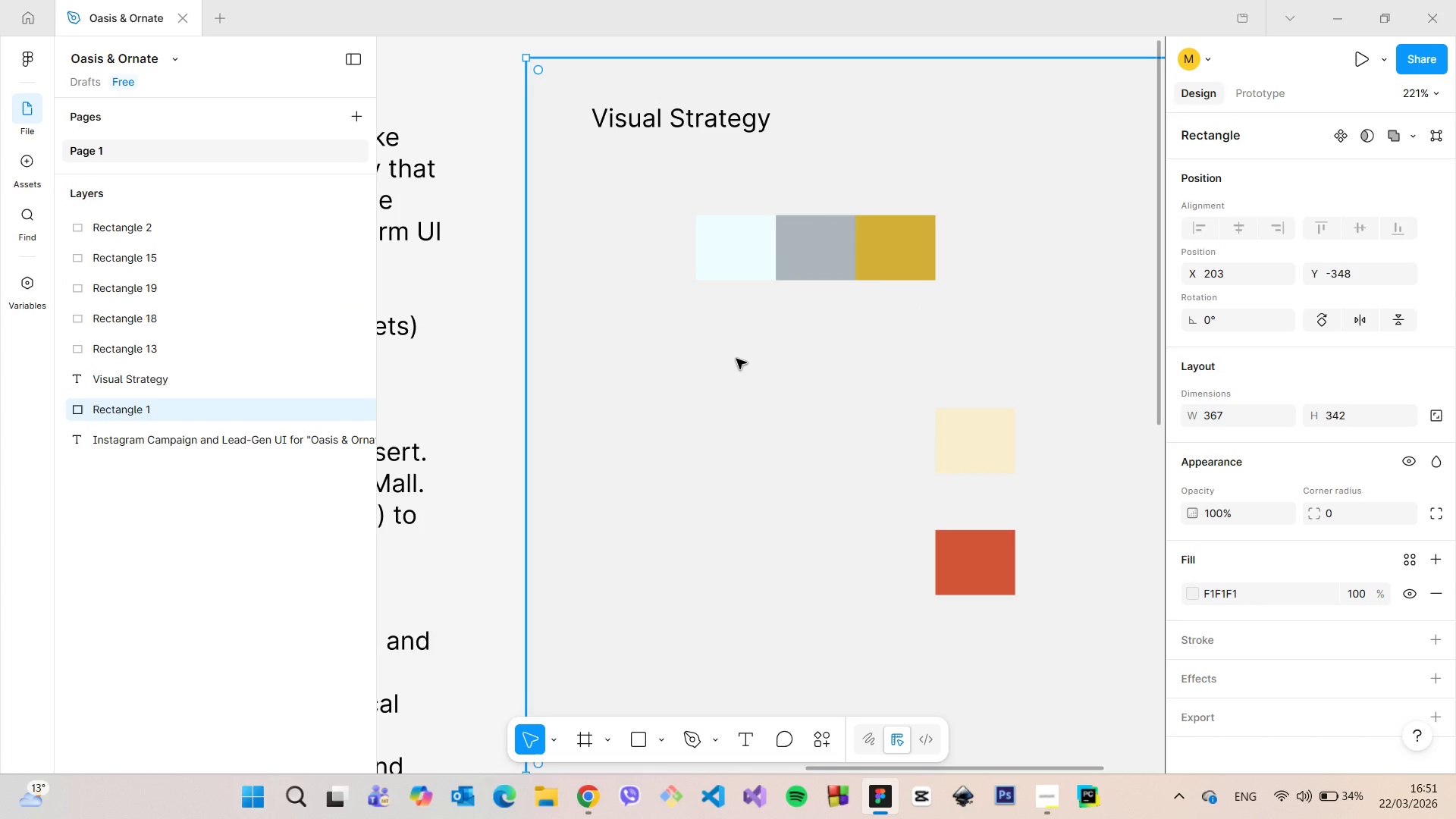 
scroll: coordinate [736, 359], scroll_direction: down, amount: 6.0
 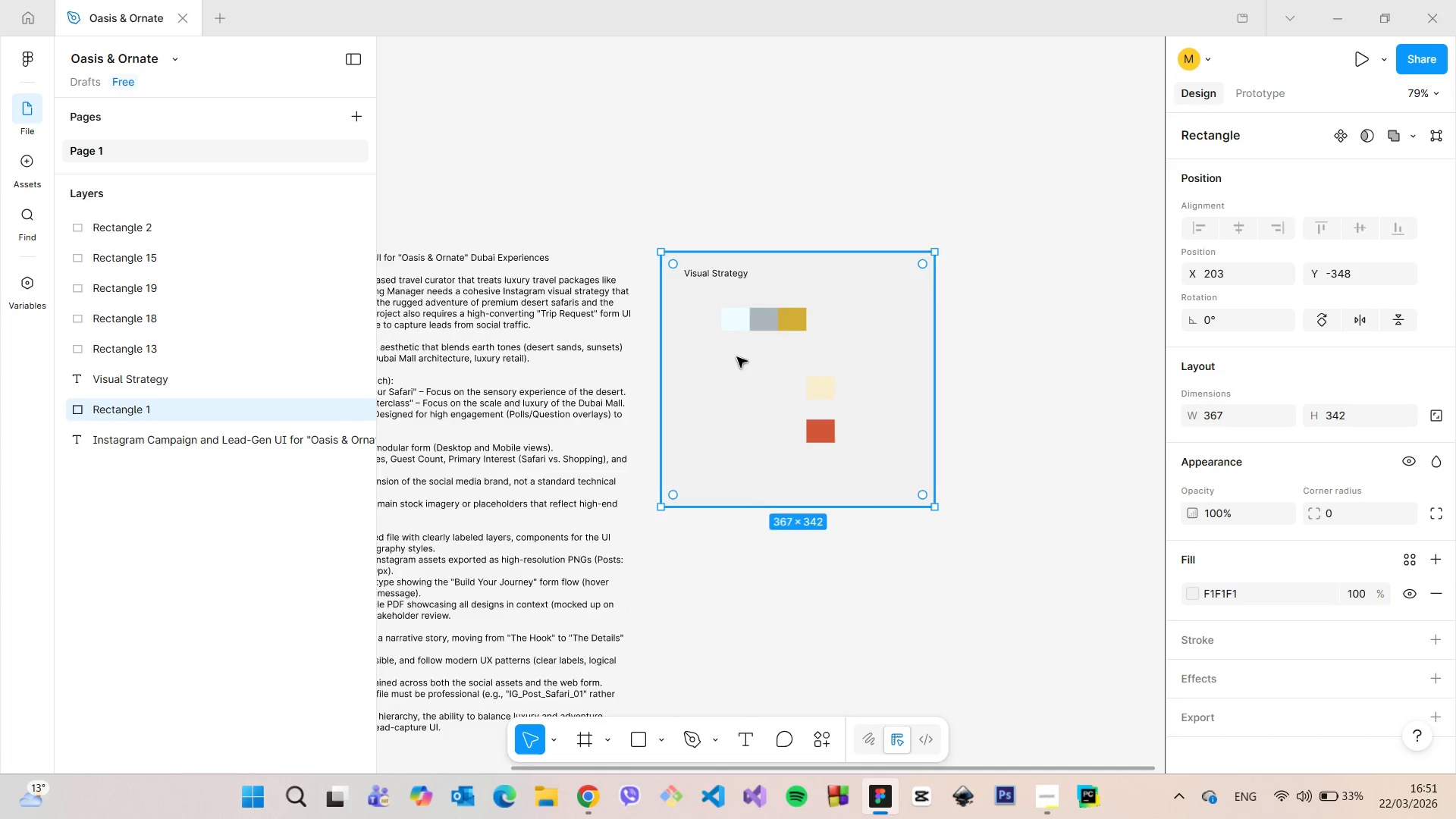 
scroll: coordinate [739, 356], scroll_direction: up, amount: 9.0
 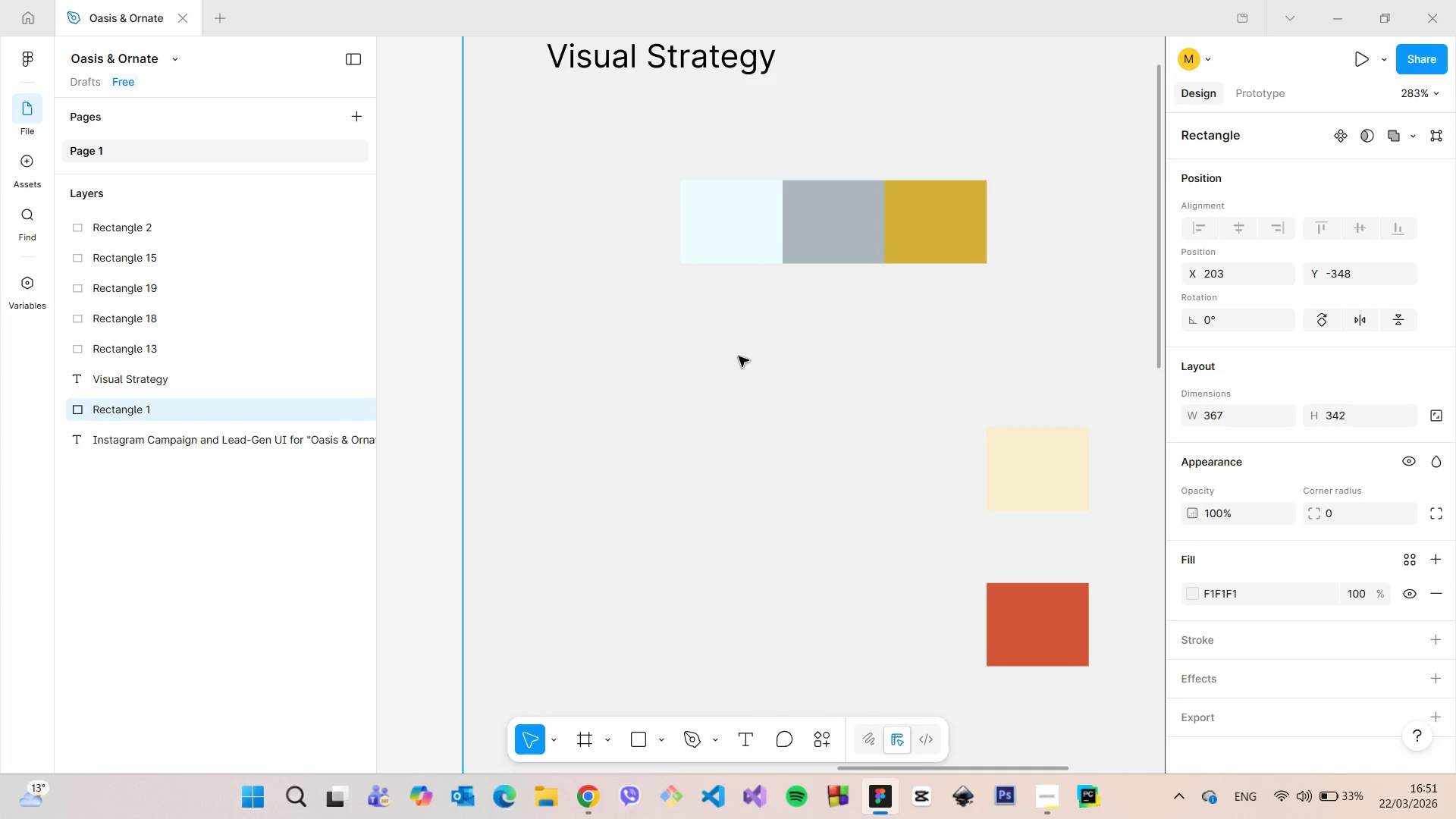 
left_click([924, 255])
 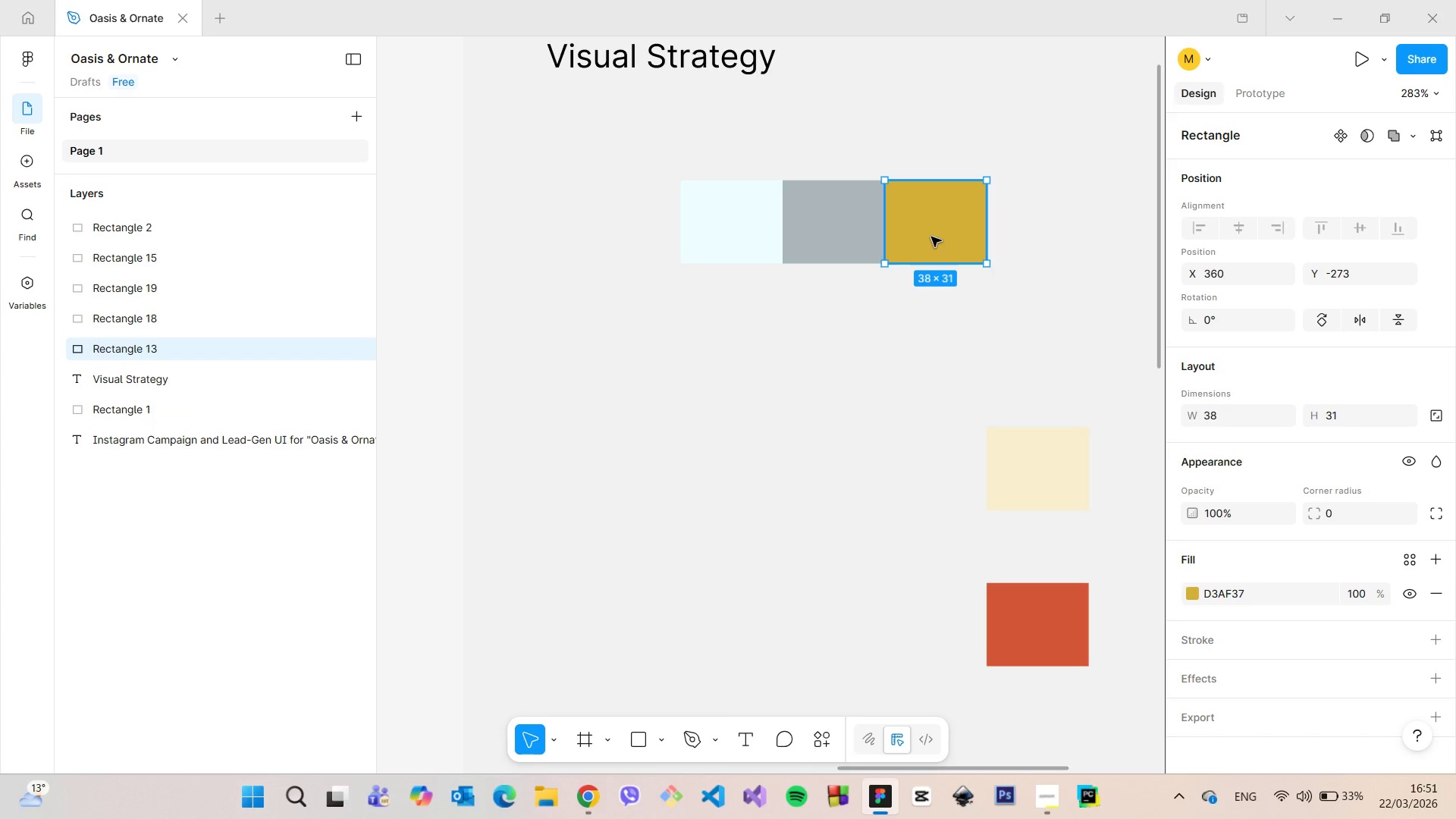 
left_click_drag(start_coordinate=[931, 237], to_coordinate=[623, 237])
 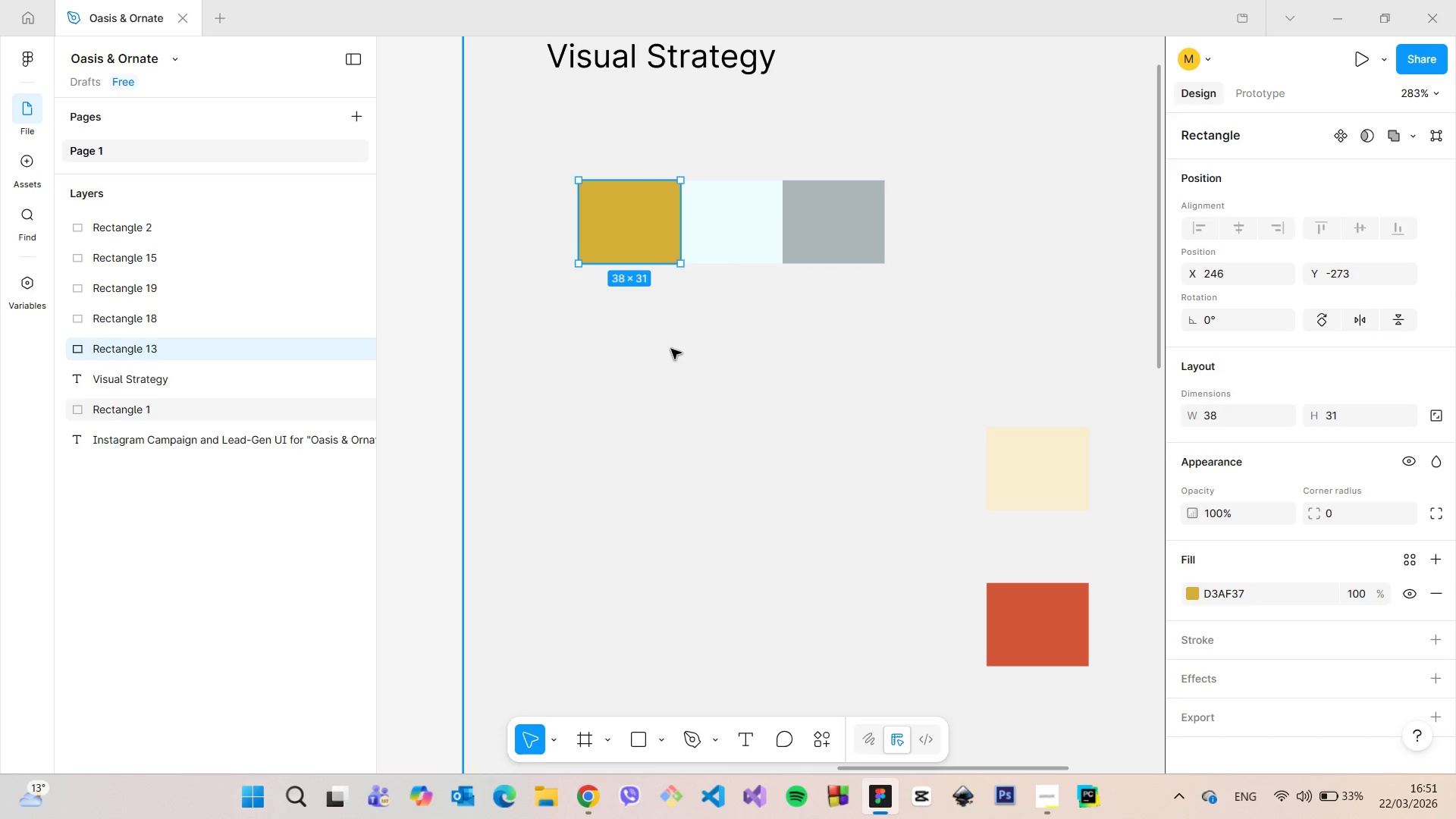 
left_click([671, 349])
 